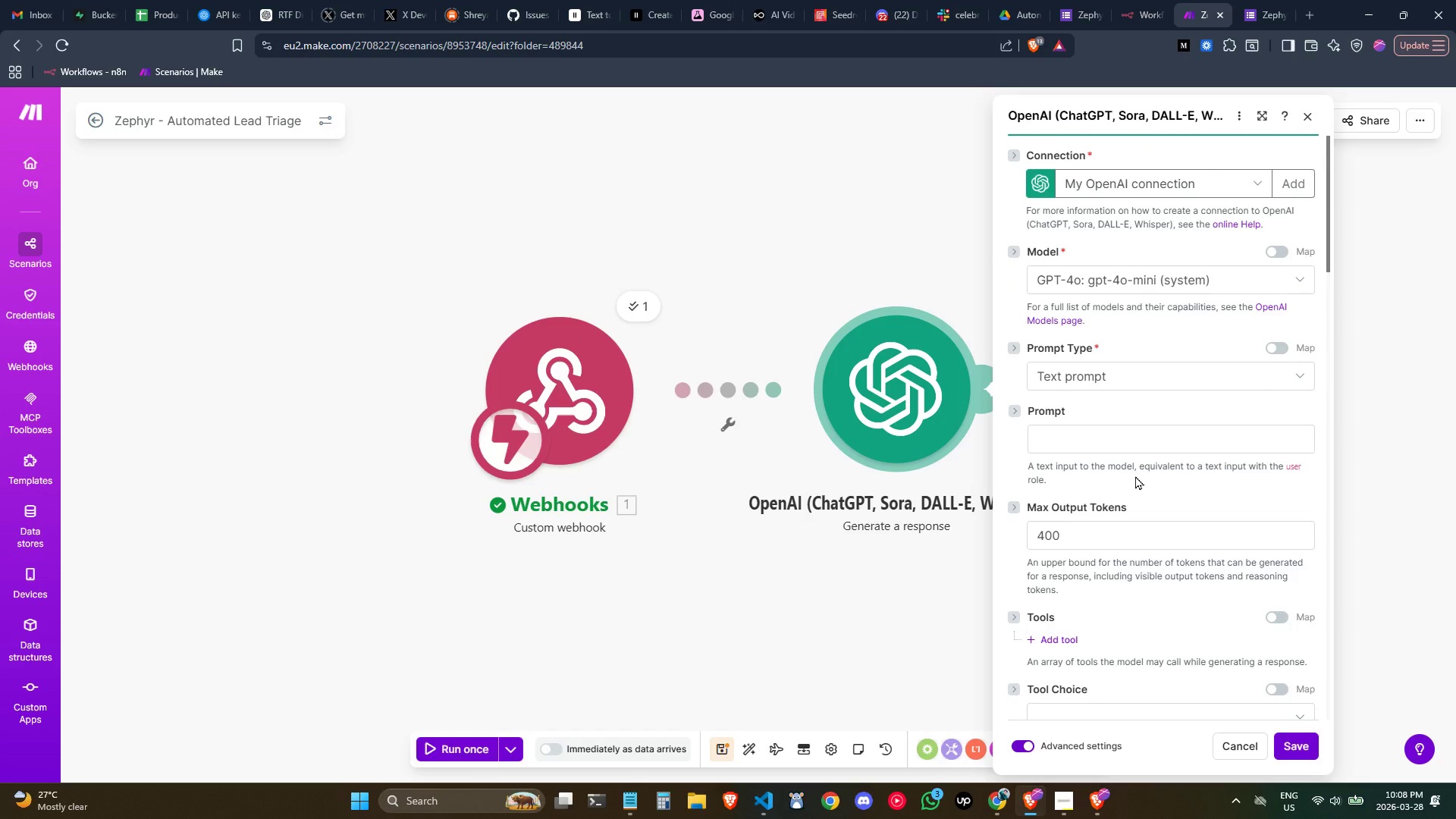 
left_click([1114, 440])
 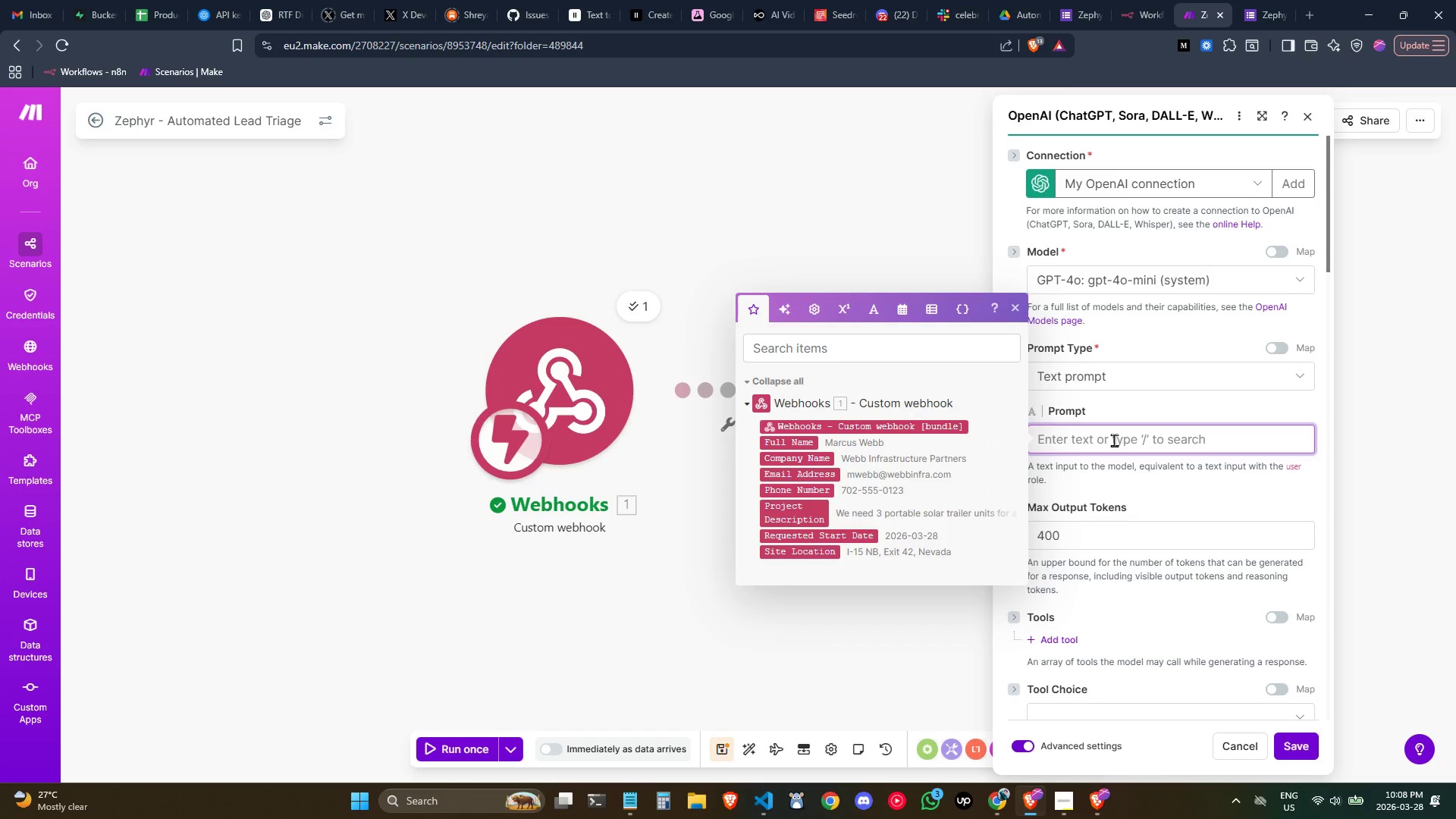 
wait(10.98)
 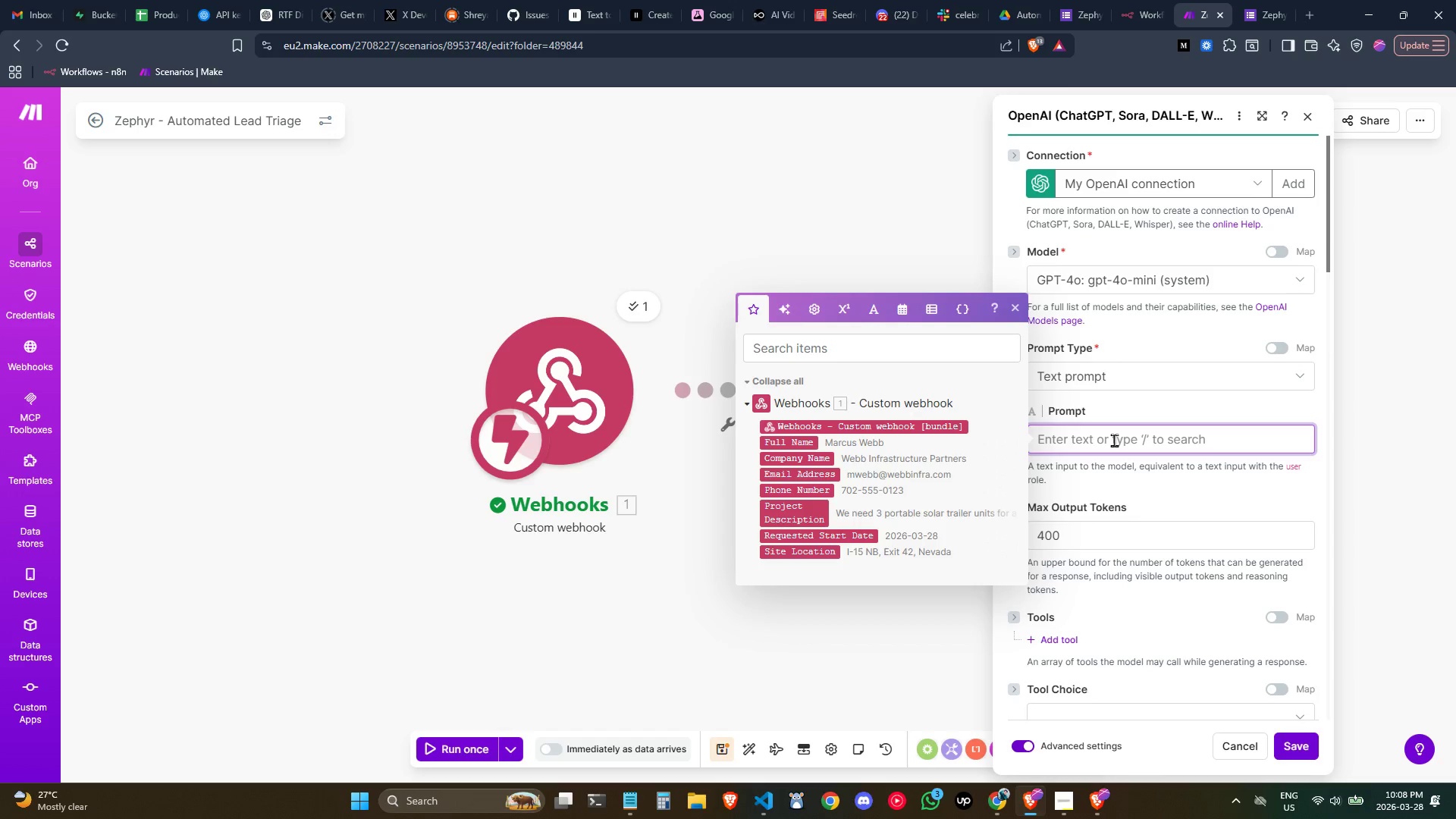 
hold_key(key=ShiftLeft, duration=0.47)
 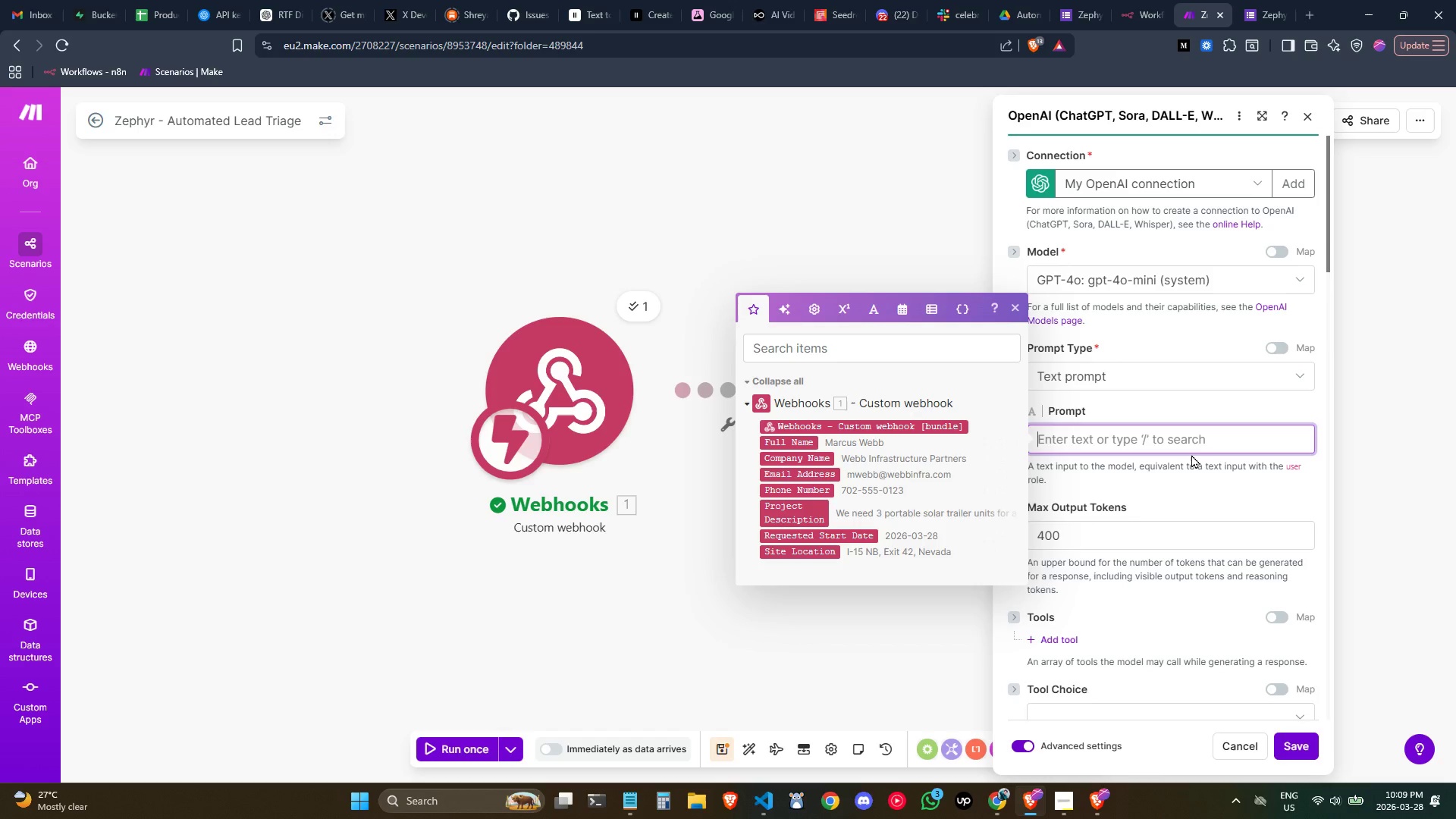 
type(Anala)
key(Backspace)
type(yze ths)
key(Backspace)
type(is project inquiry and return exactlu)
key(Backspace)
type(y this JSON structure with no other text:)
 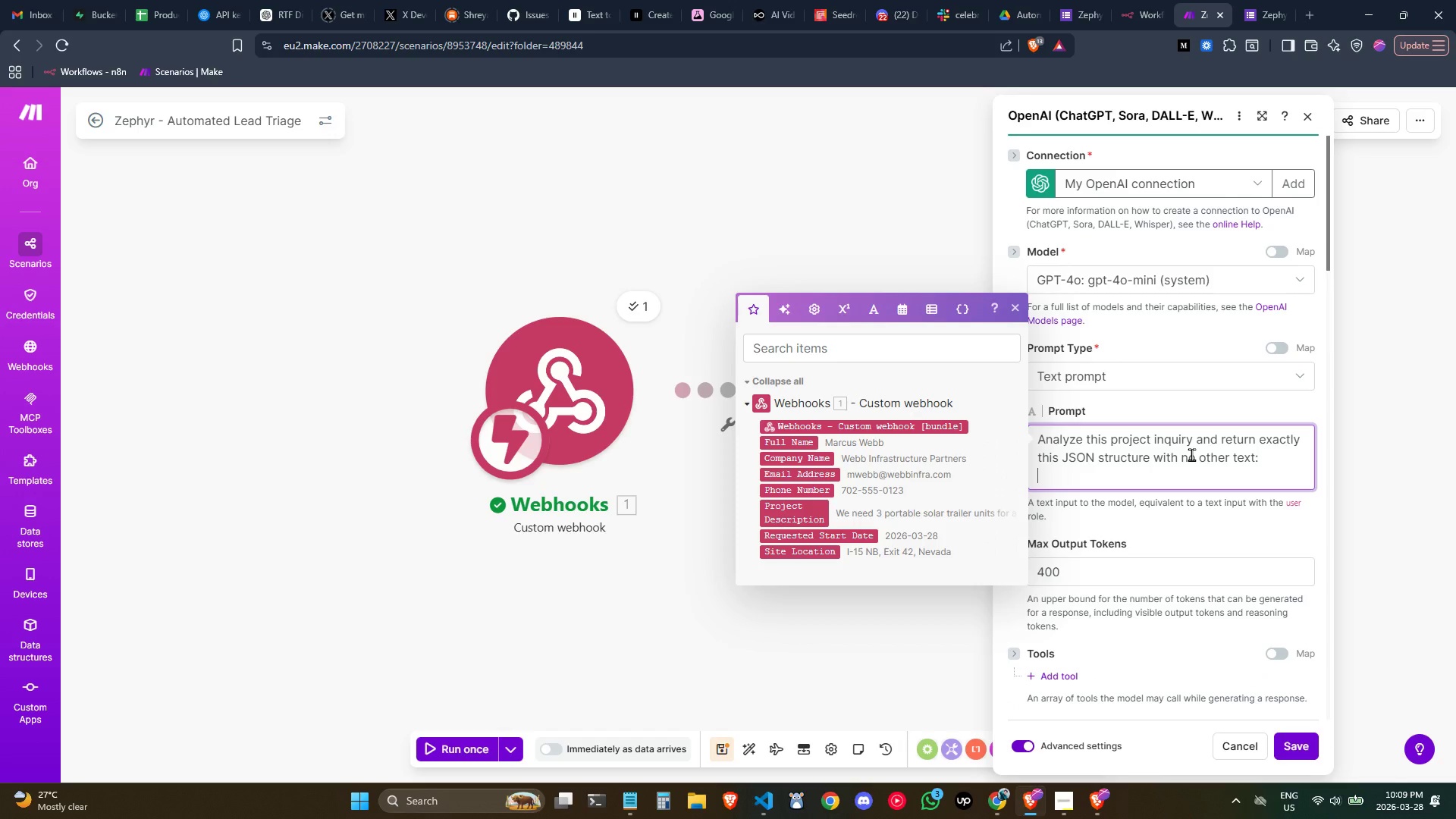 
 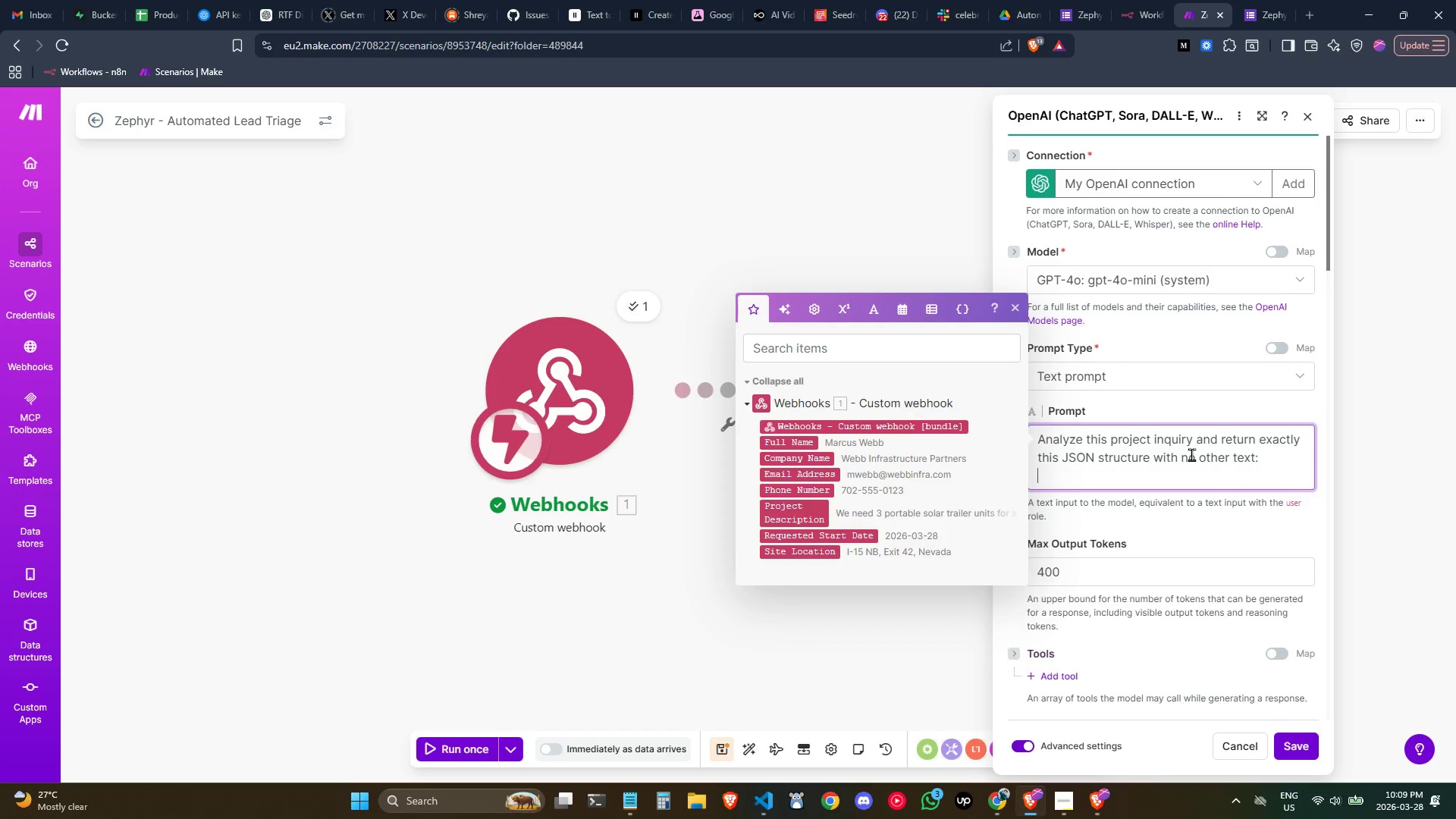 
key(Enter)
 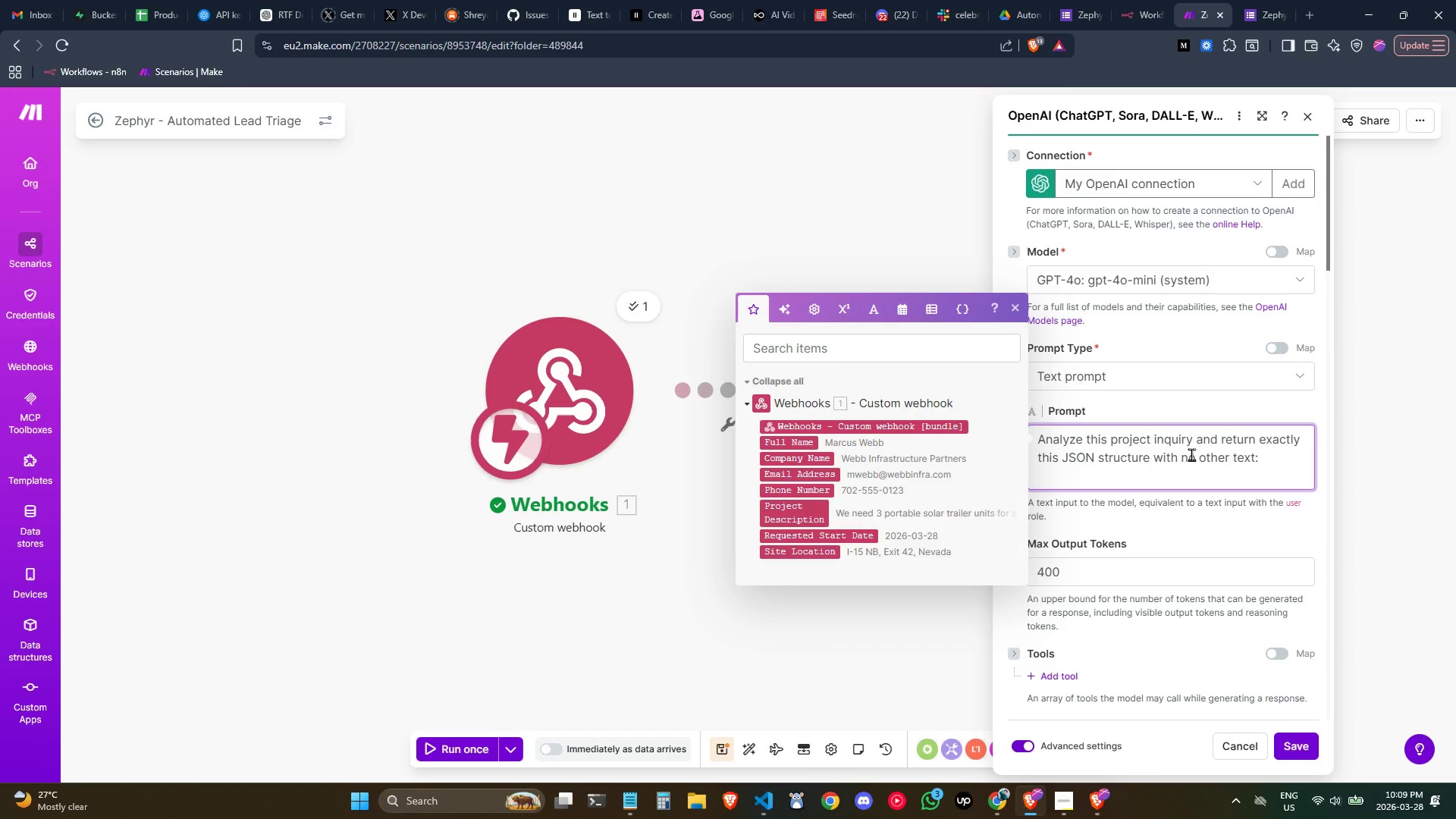 
key(Enter)
 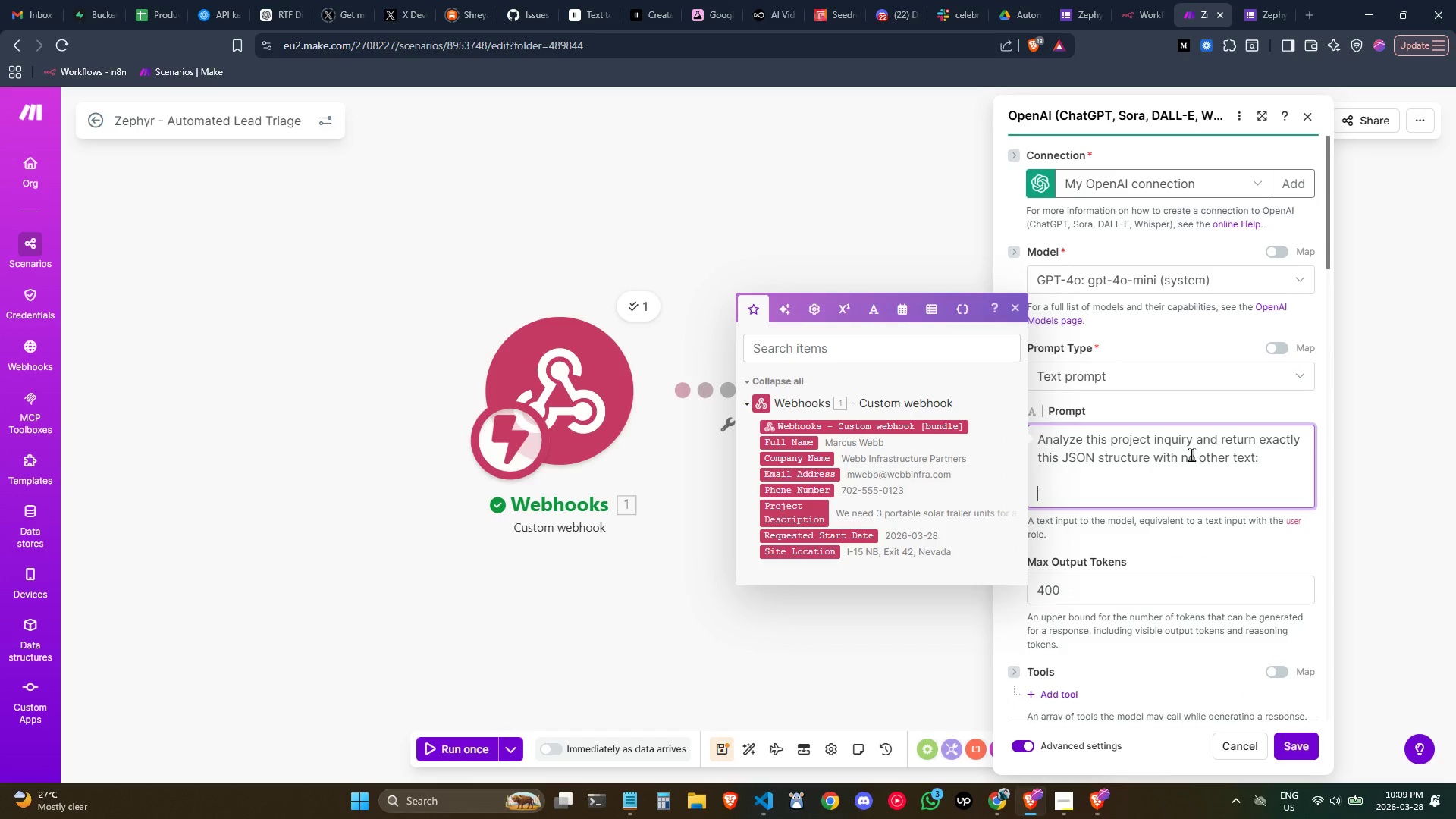 
key(Shift+BracketLeft)
 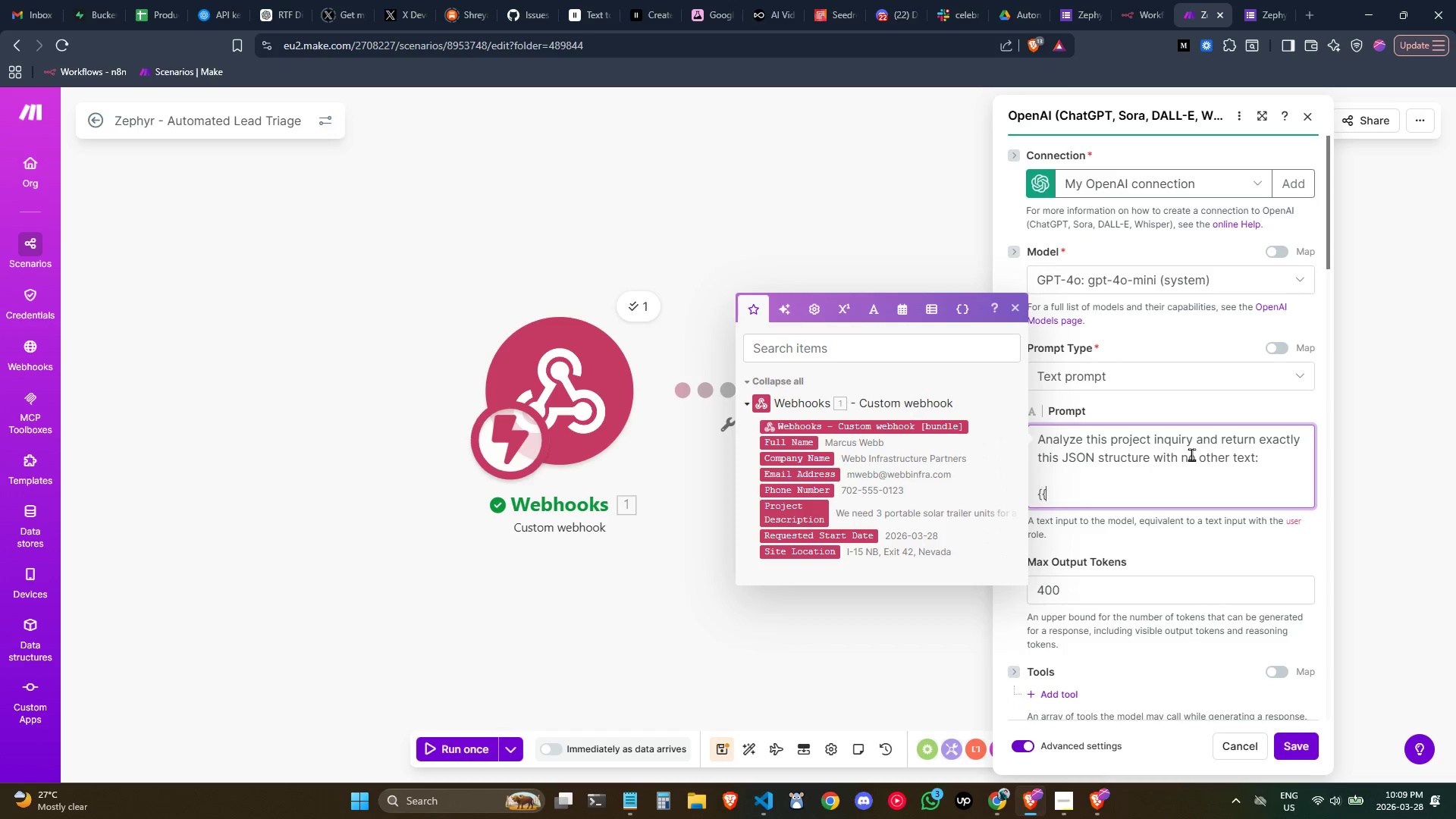 
key(Shift+BracketLeft)
 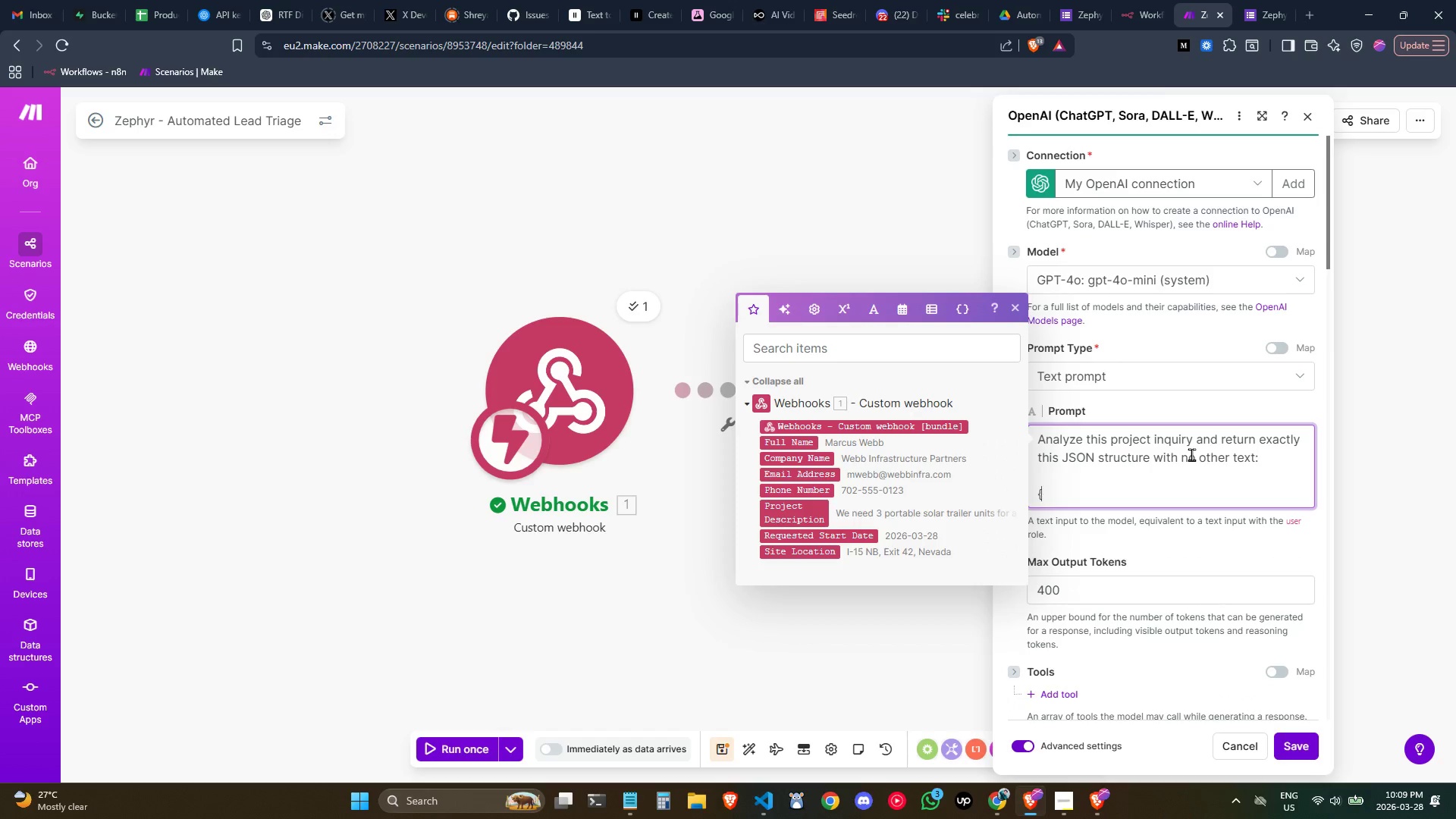 
key(Shift+Backspace)
 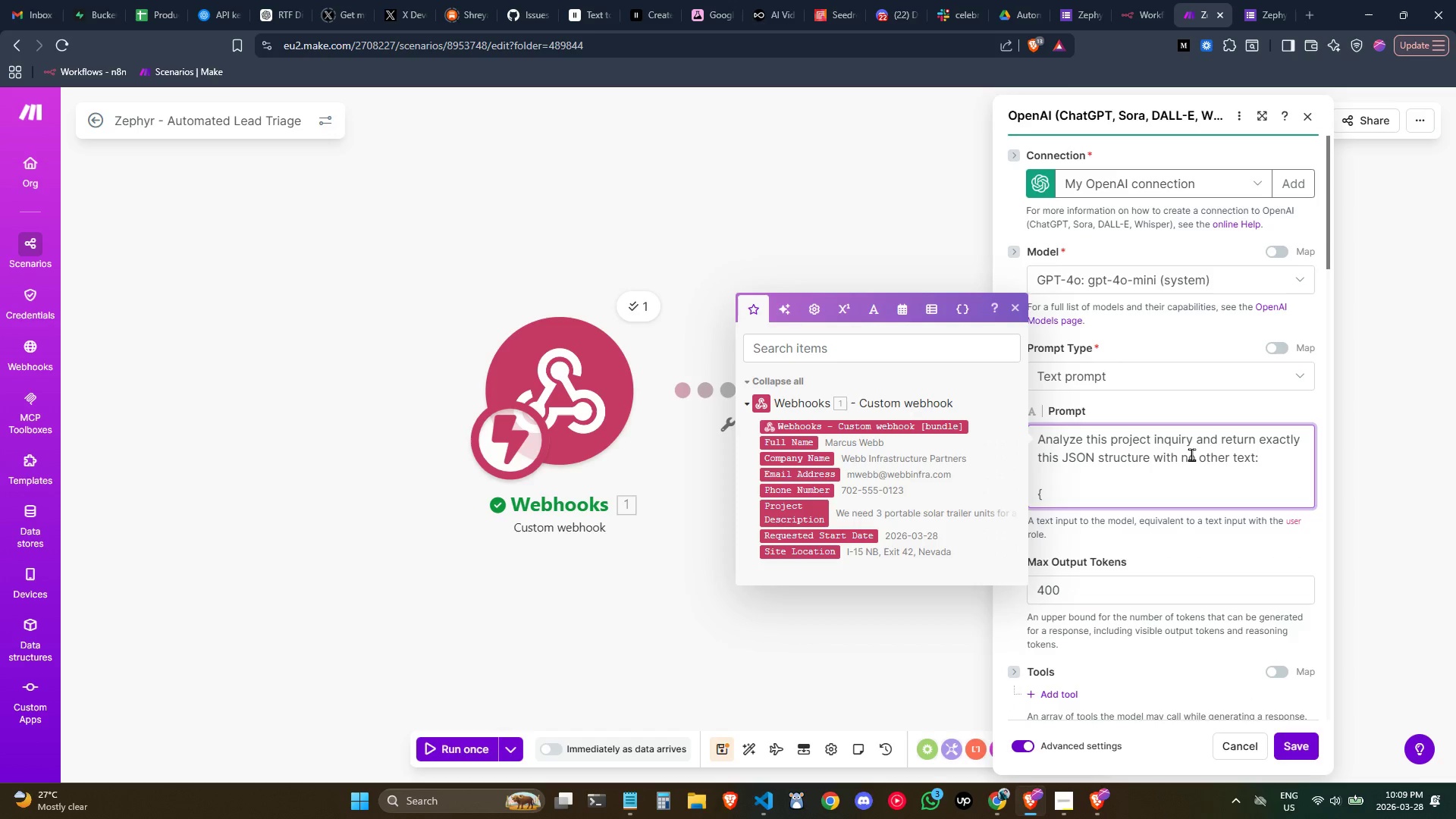 
key(Enter)
 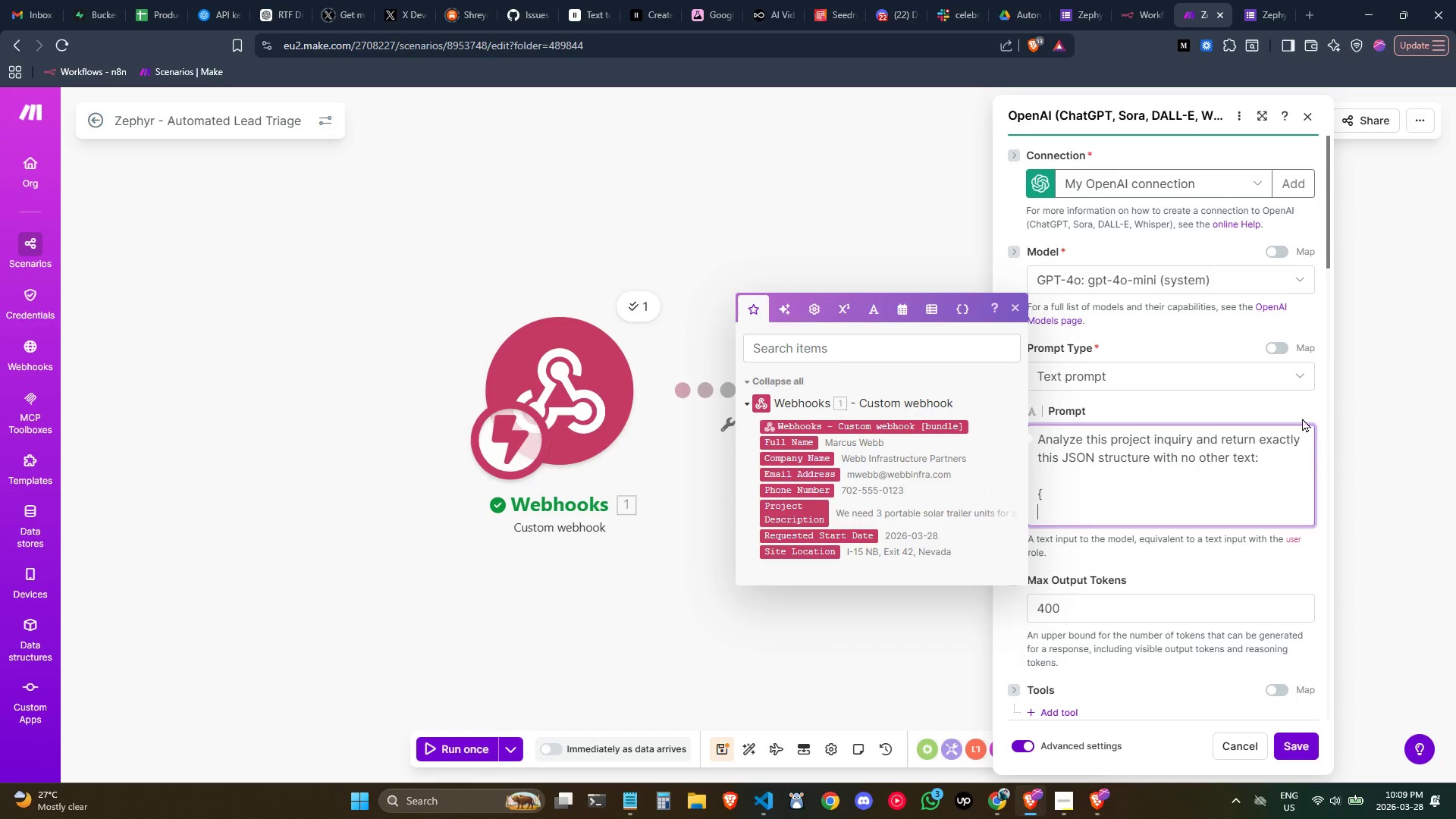 
key(Shift+BracketRight)
 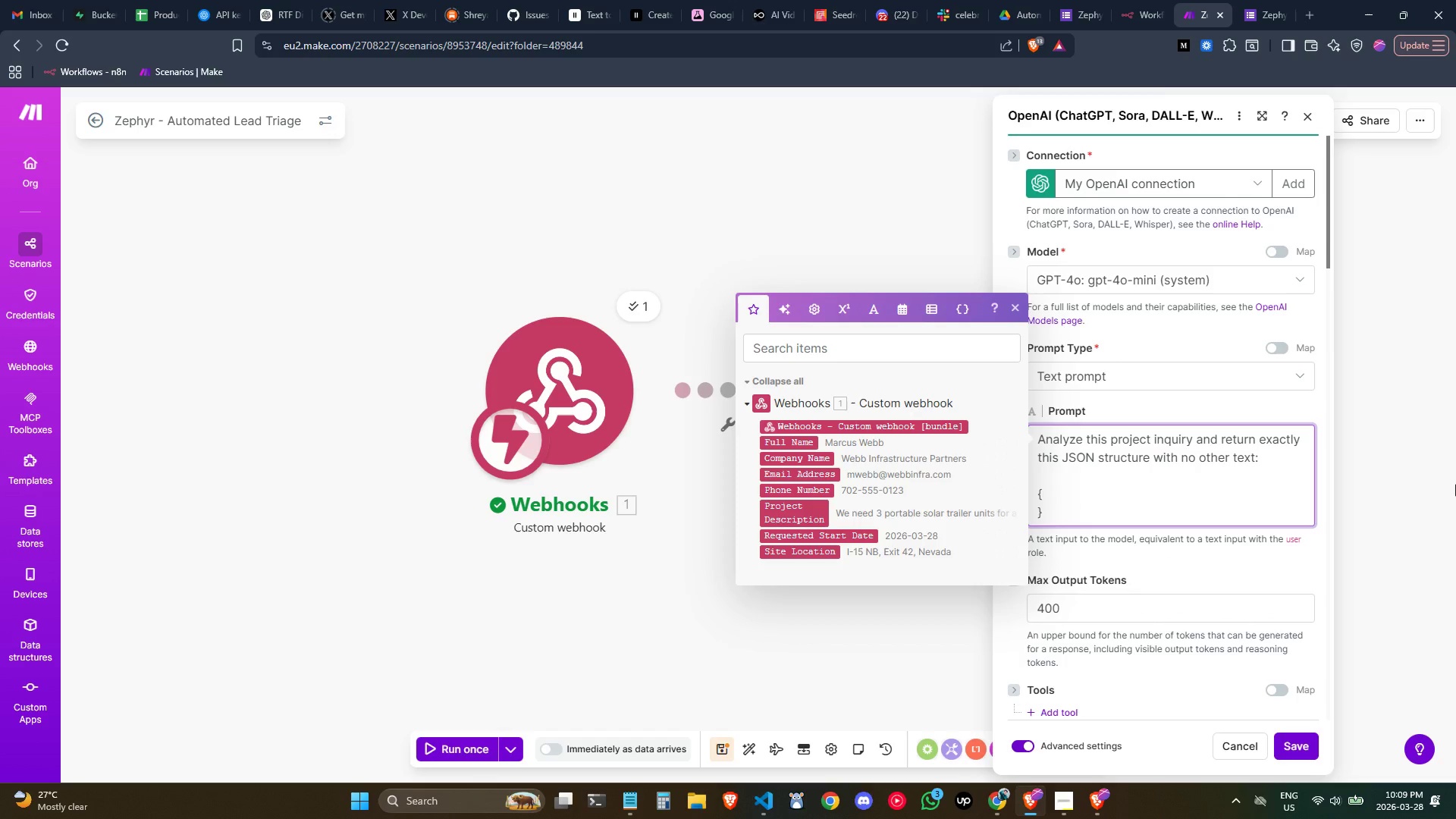 
key(ArrowUp)
 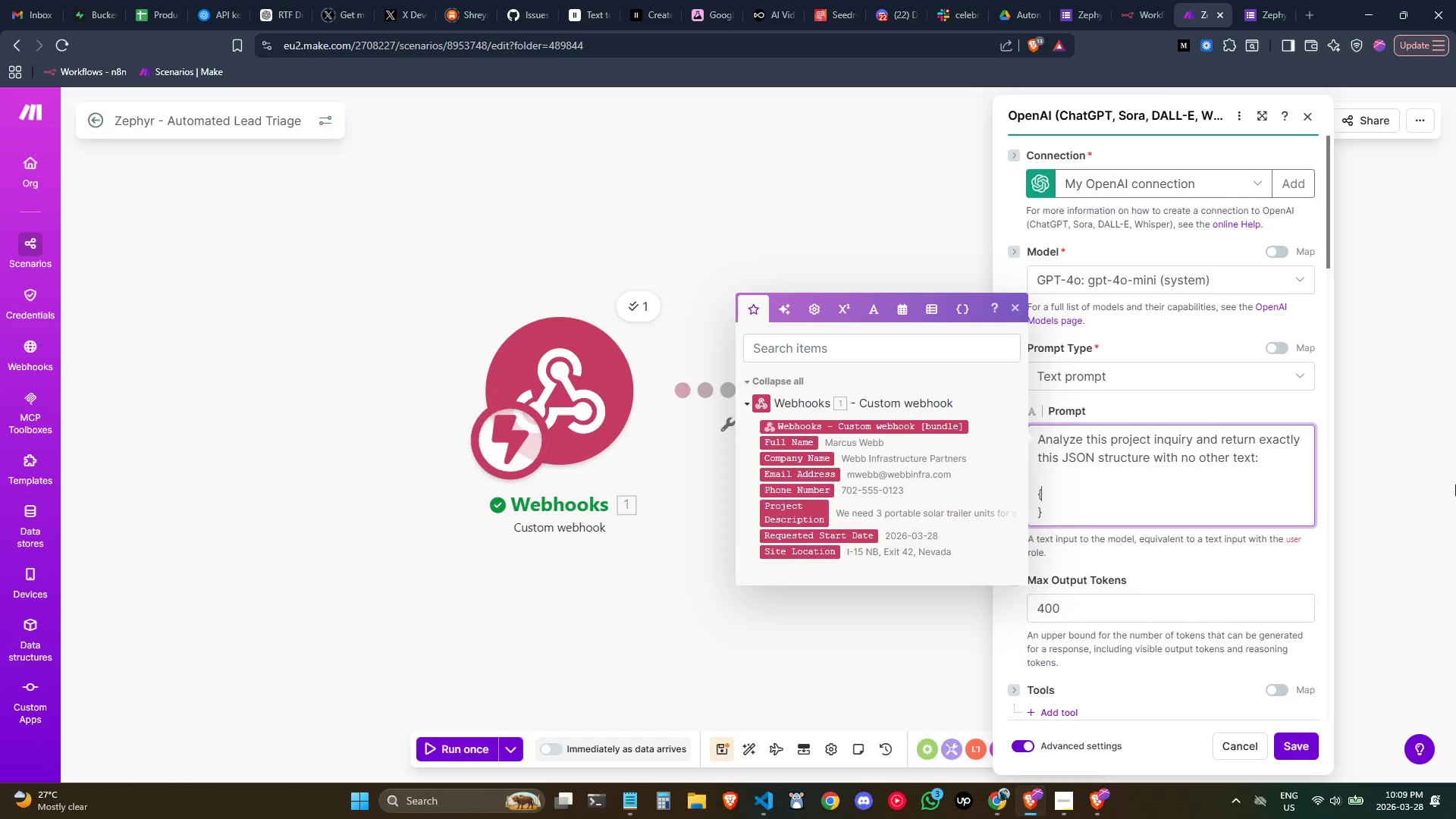 
key(Enter)
 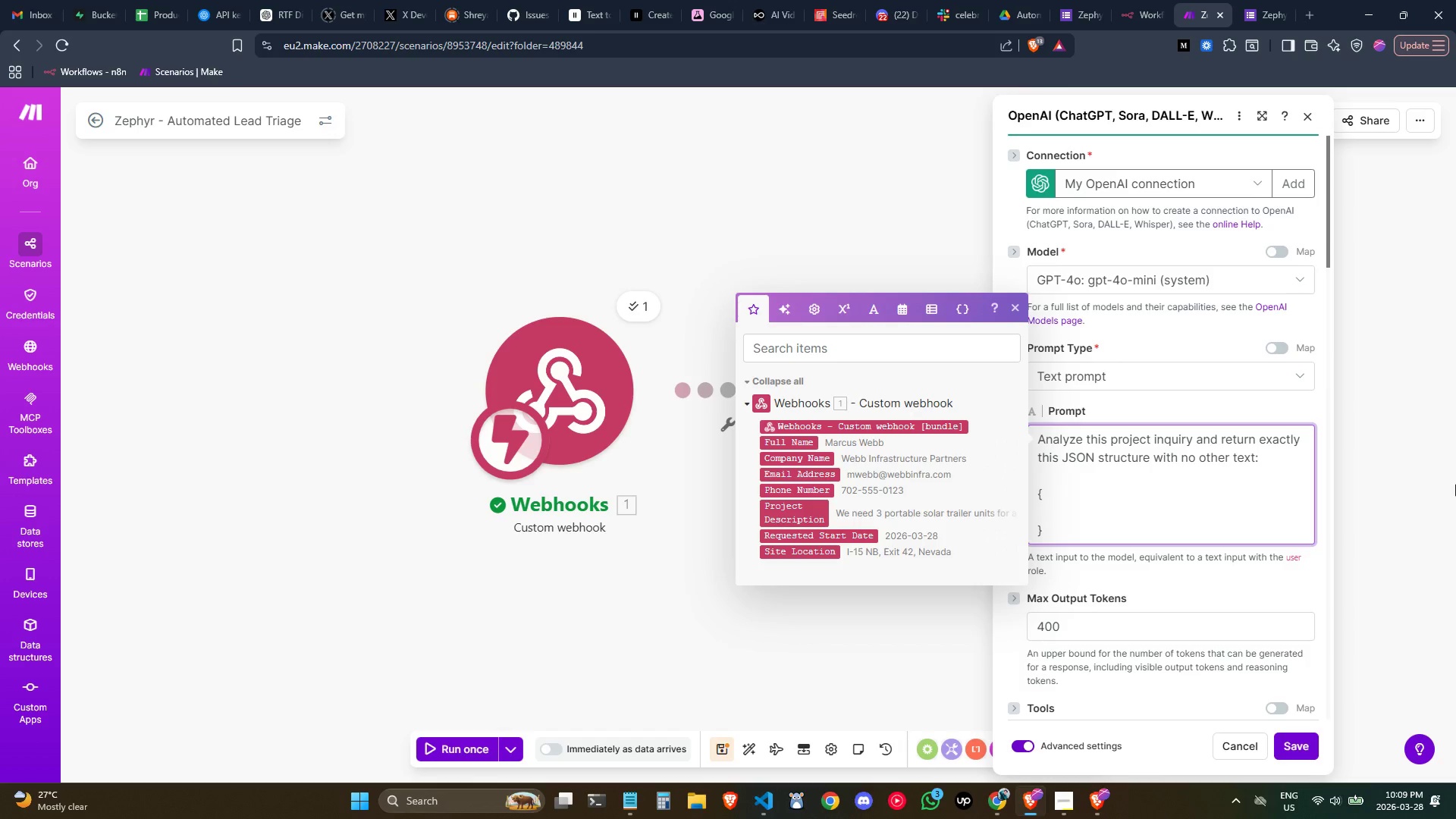 
key(Tab)
 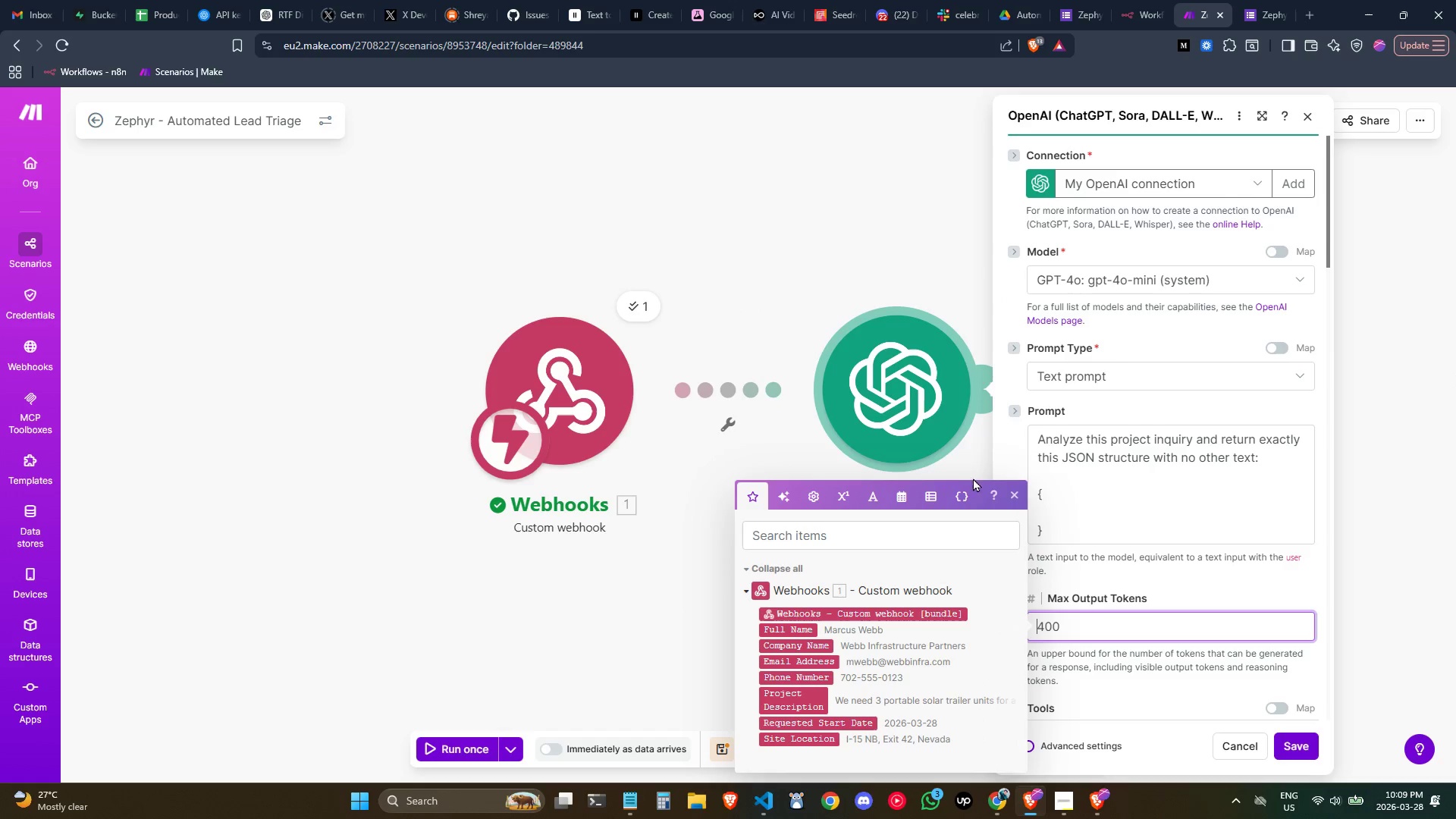 
left_click([1081, 508])
 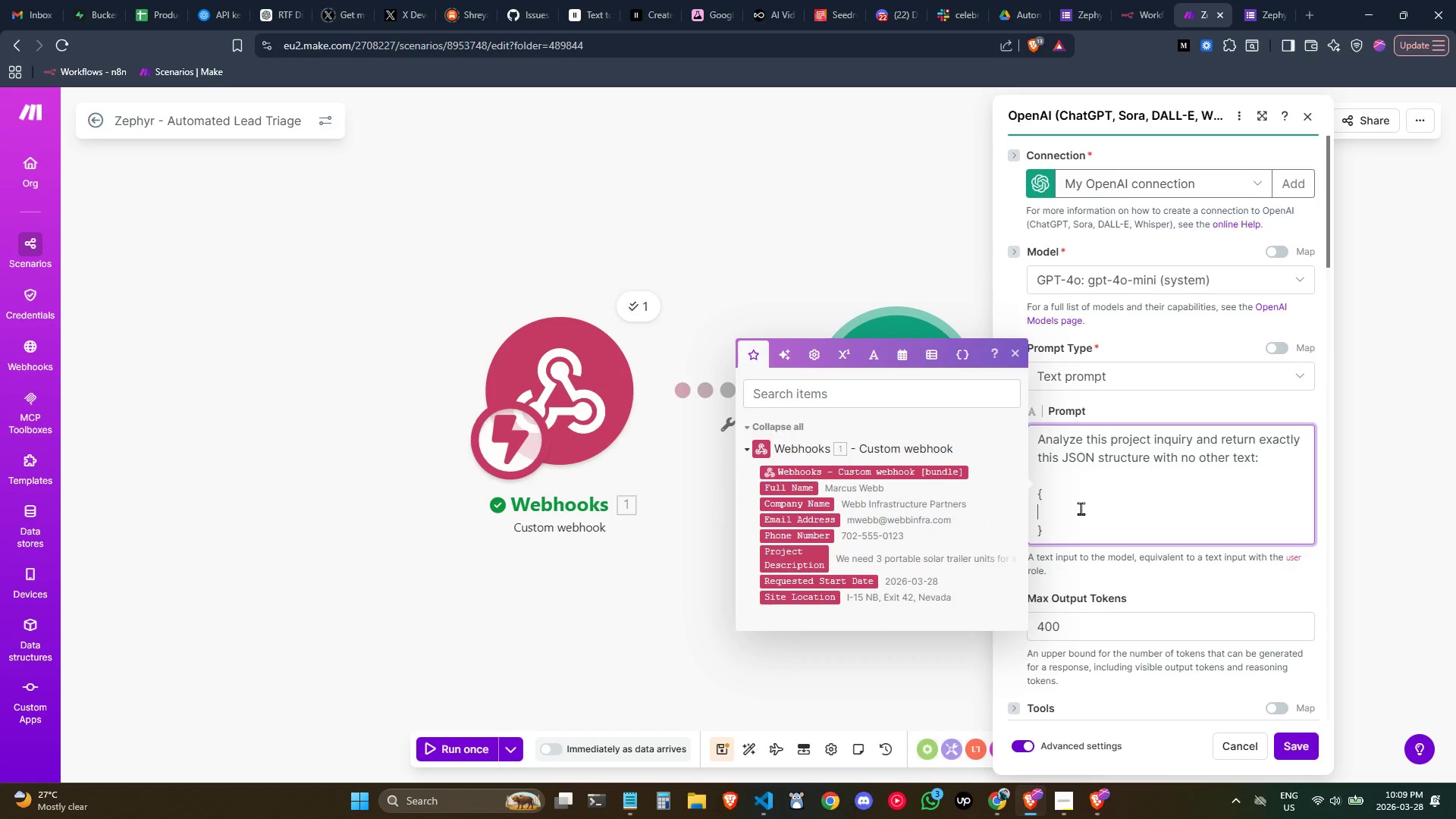 
key(Space)
 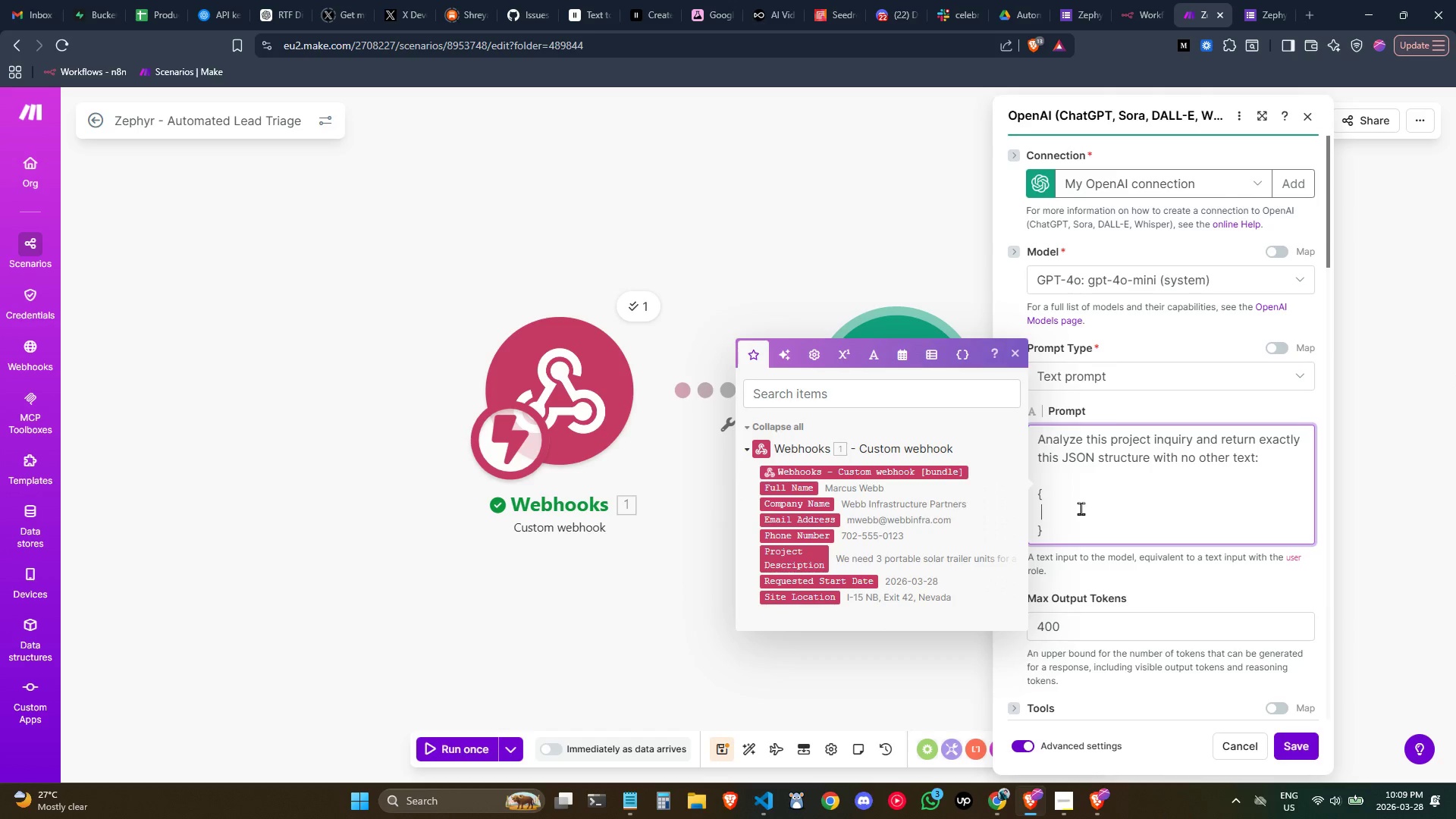 
type("site_)
 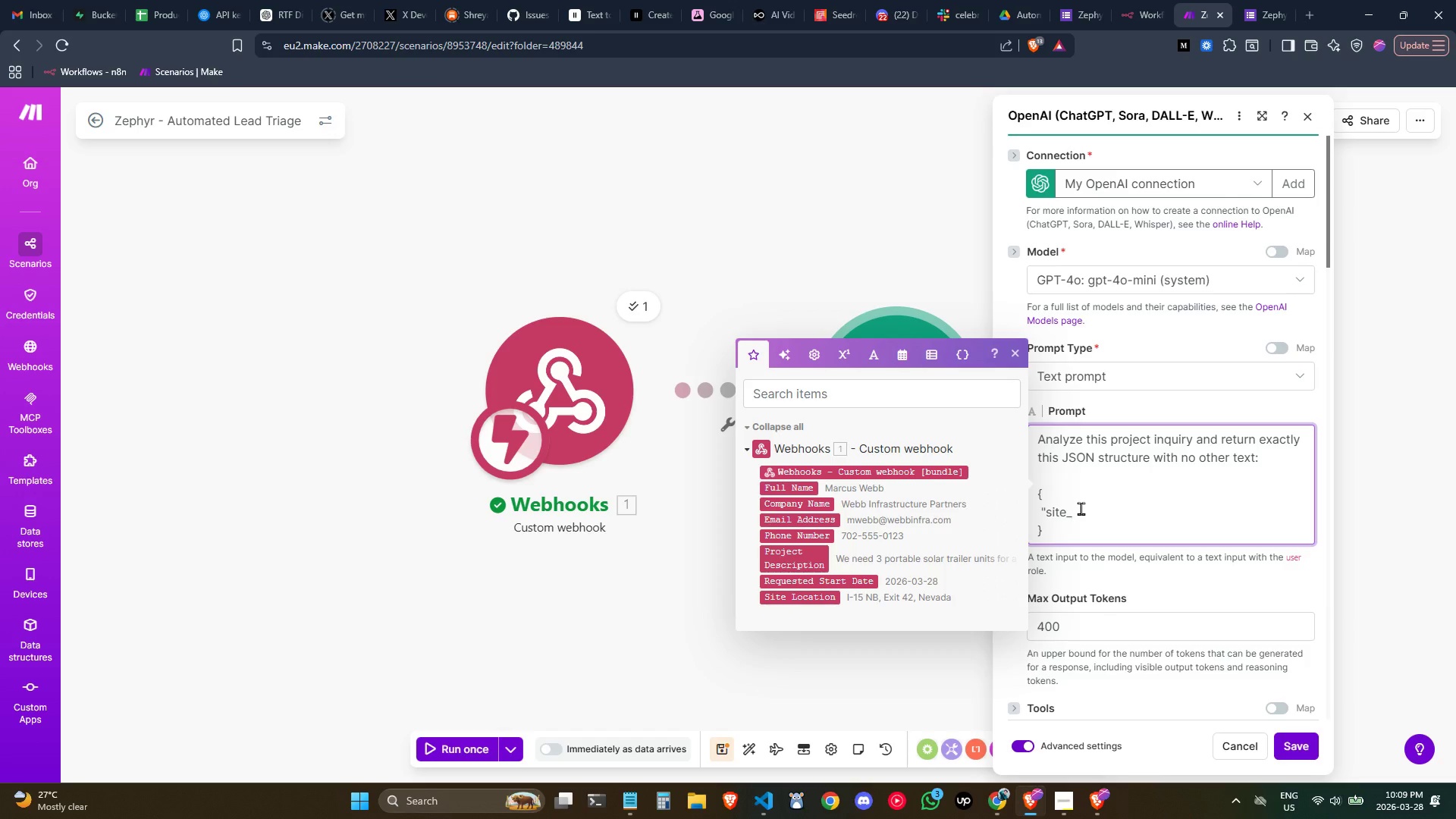 
wait(5.53)
 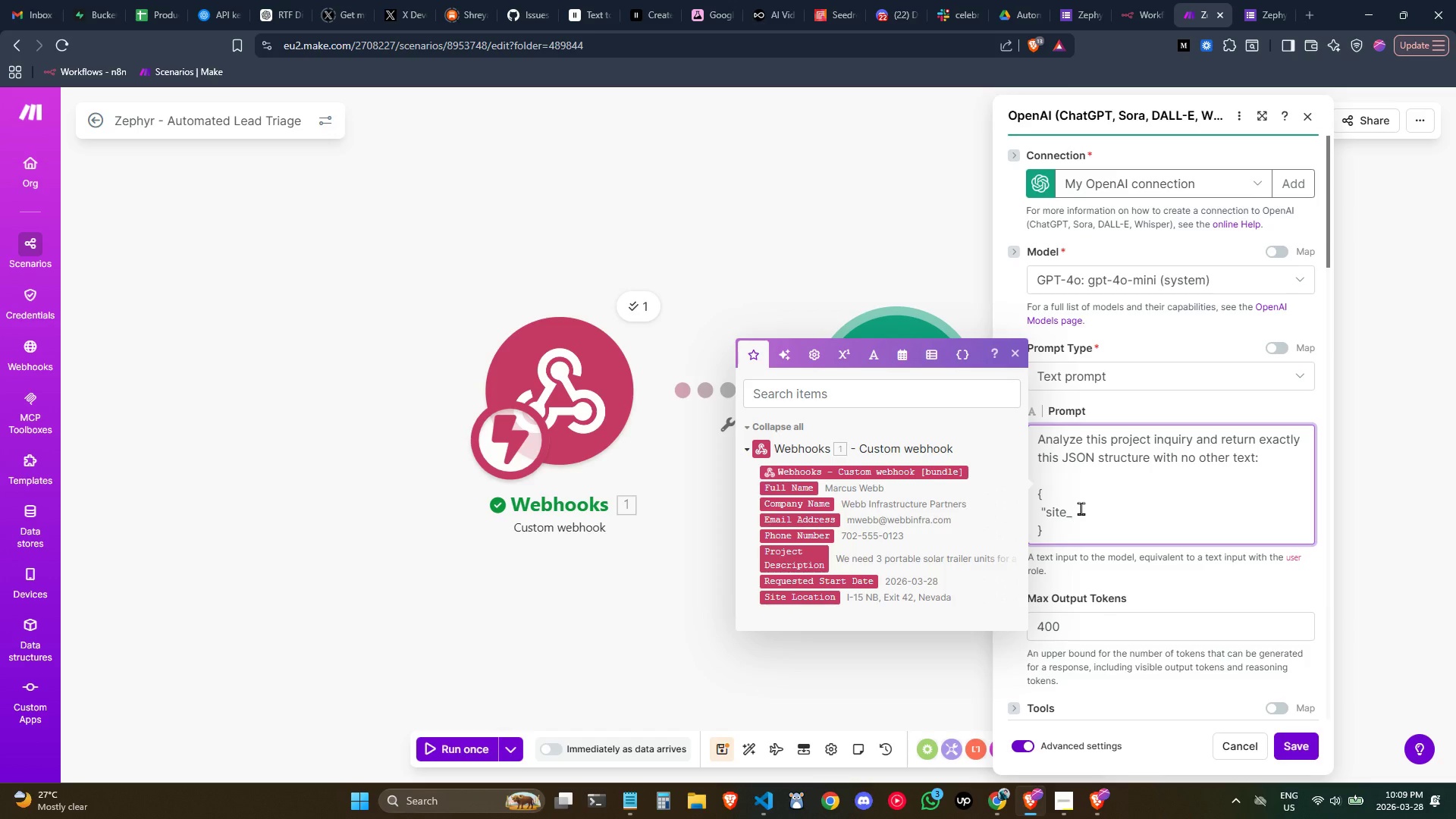 
type(type": "")
 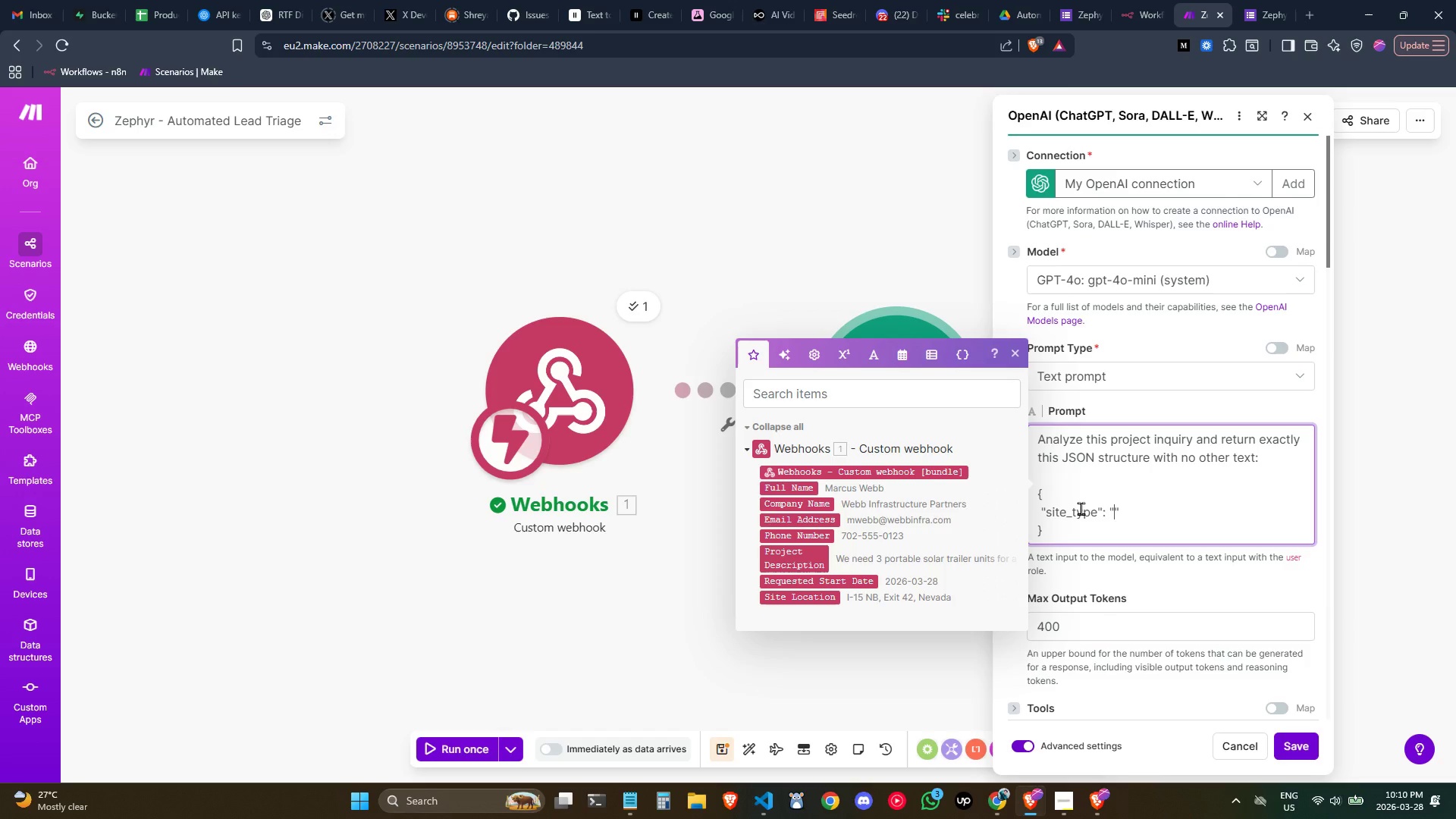 
 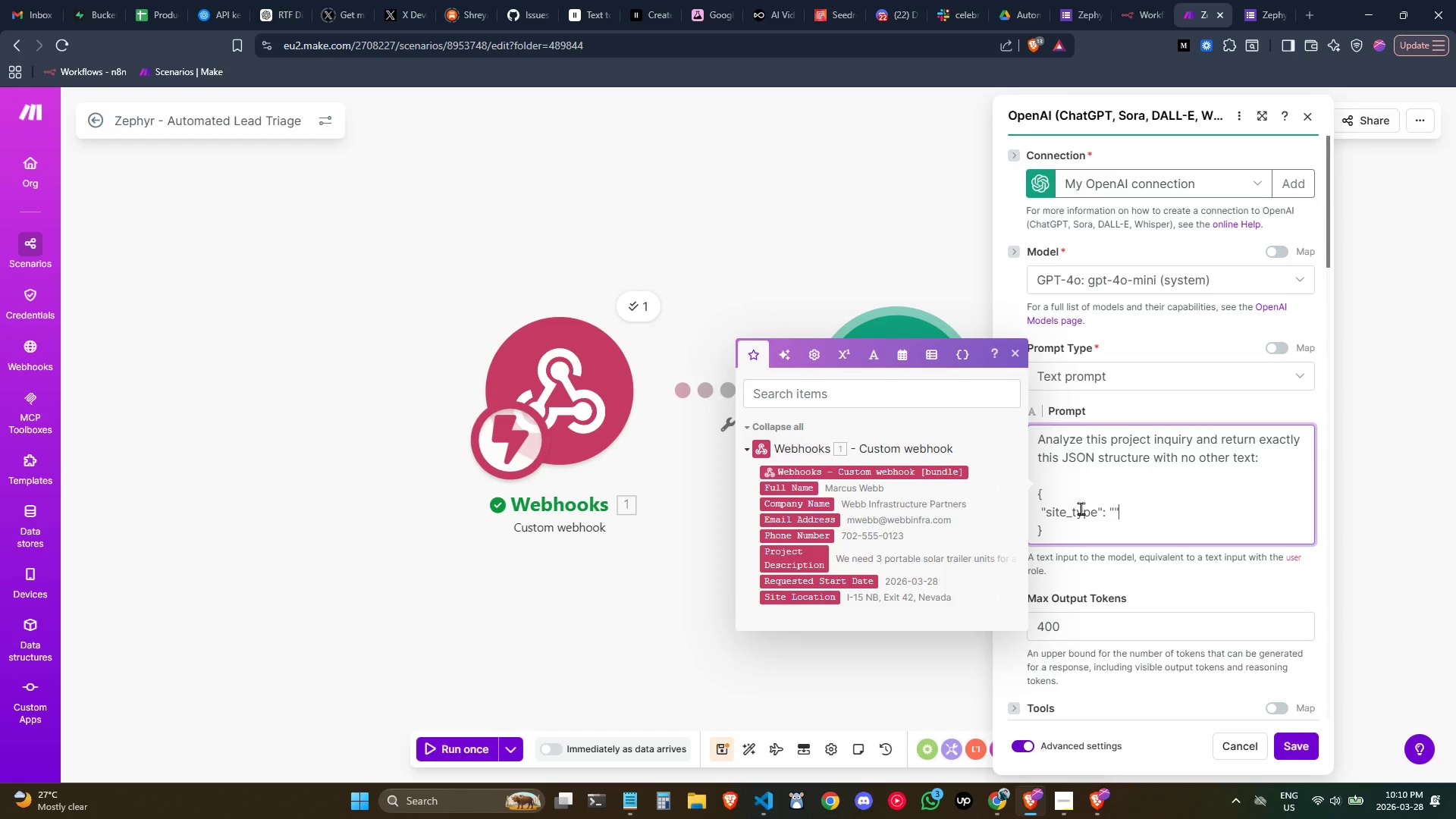 
key(ArrowLeft)
 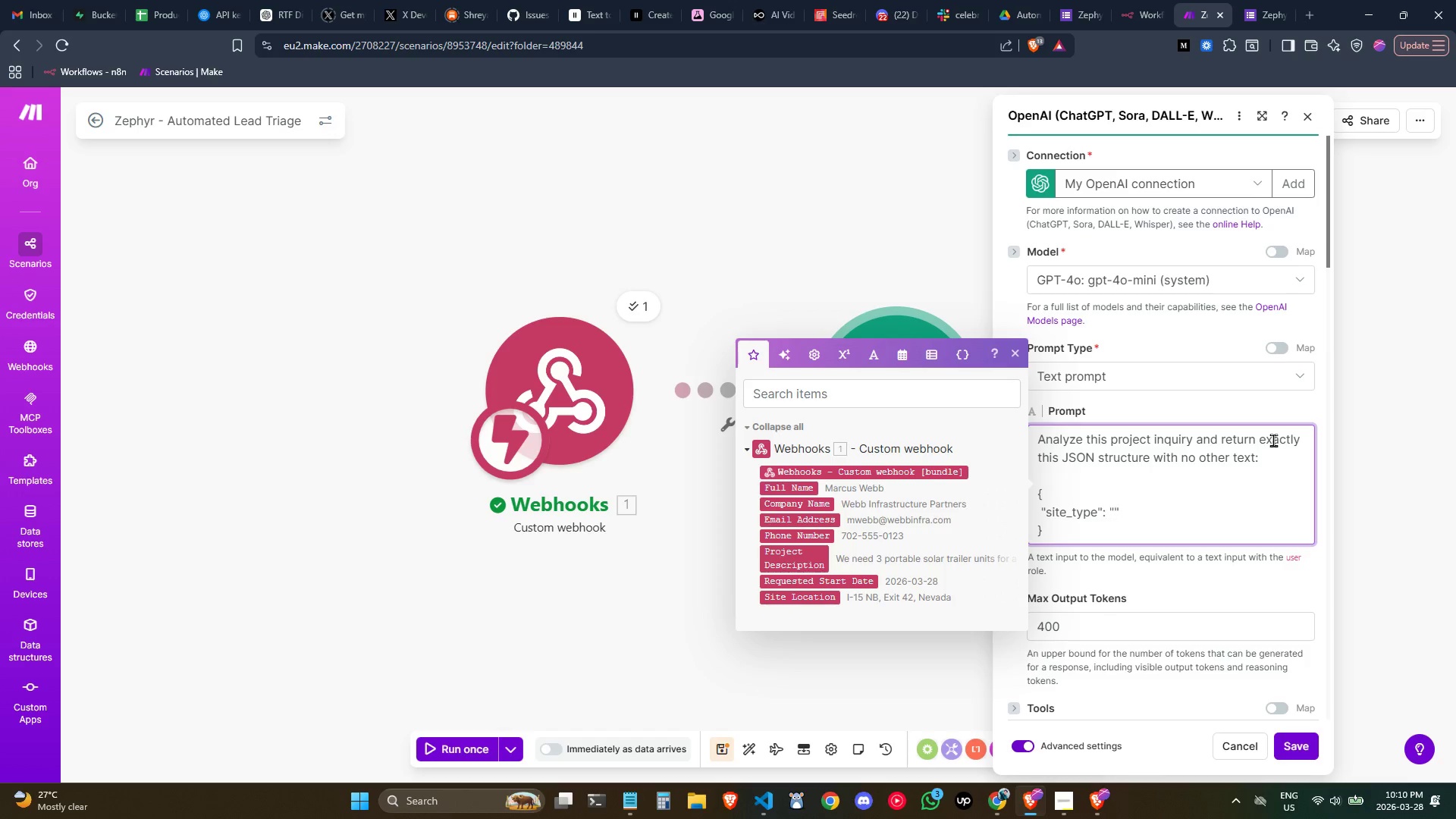 
type(<must be )
 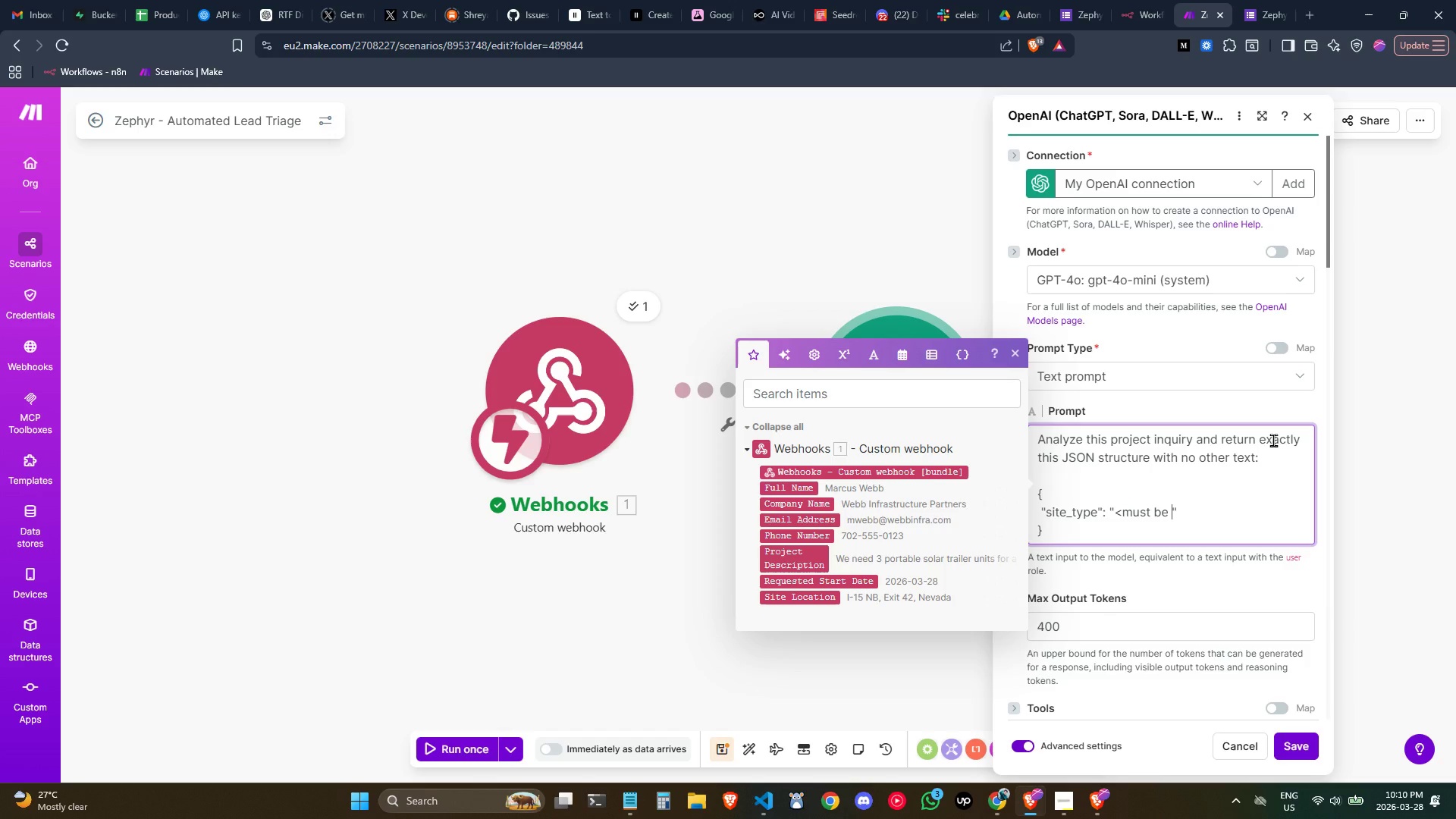 
wait(8.36)
 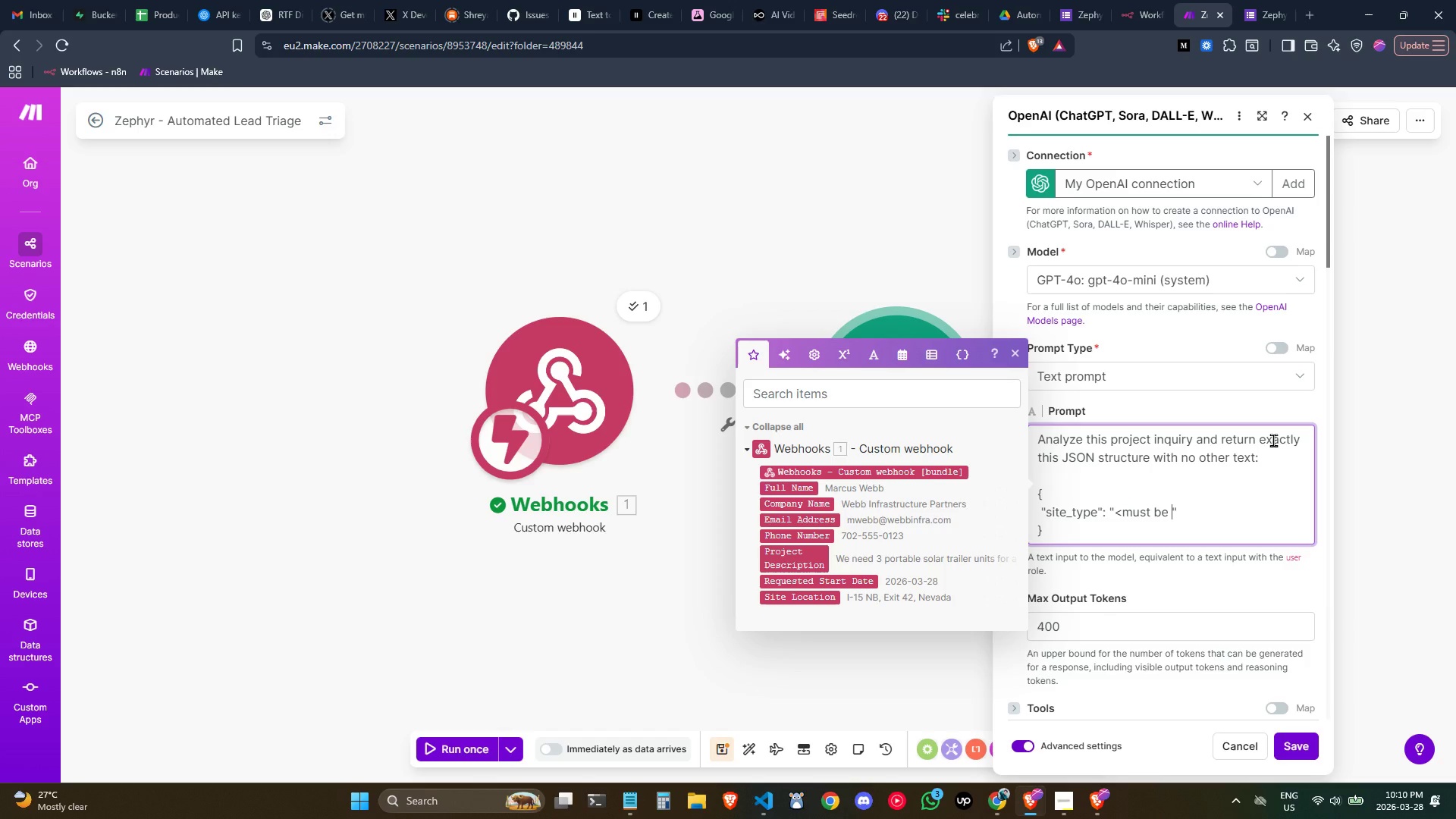 
type(exactly one of: Constructo)
key(Backspace)
type(ion, Event, Residential, Unknown)
 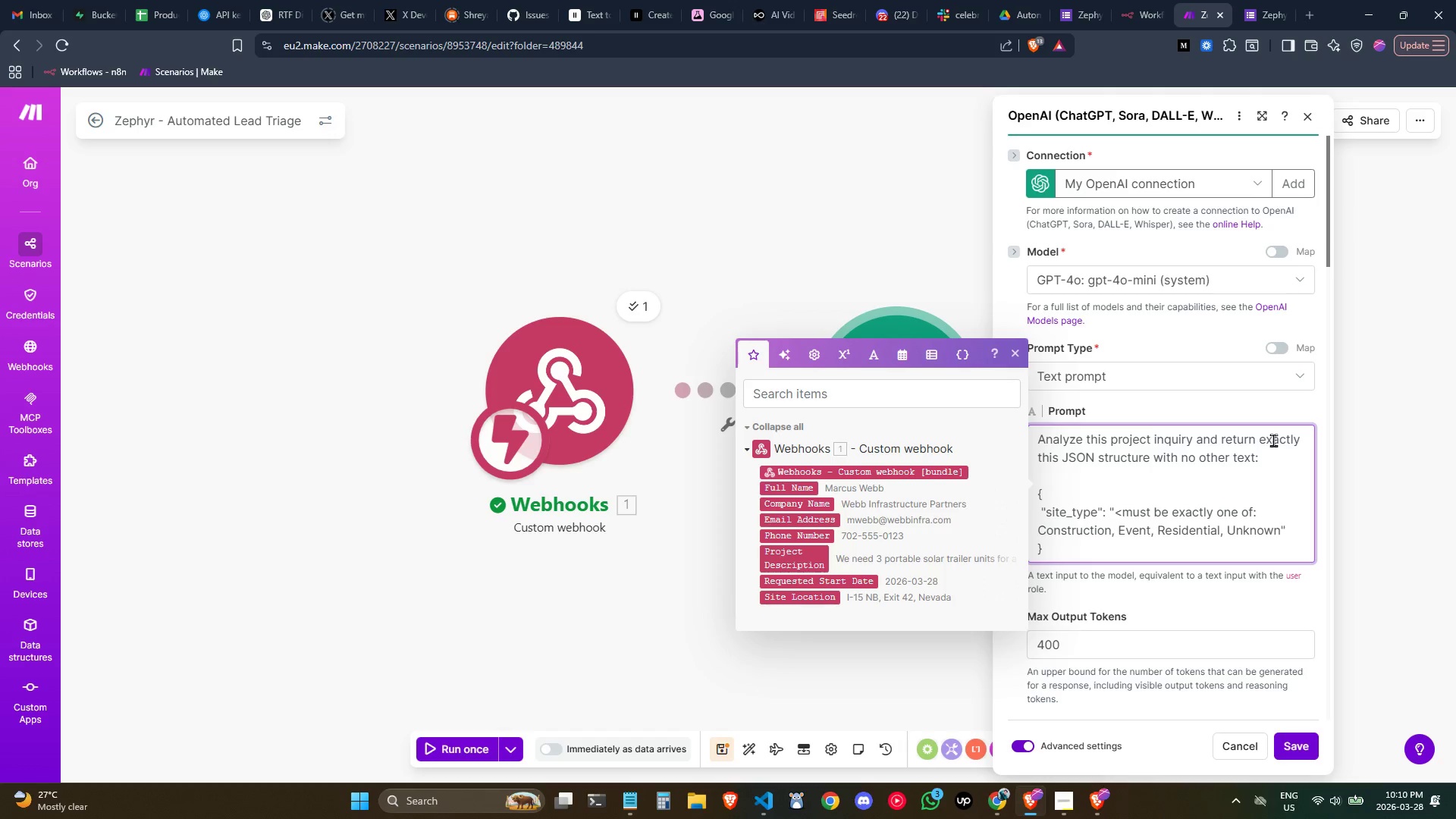 
wait(19.86)
 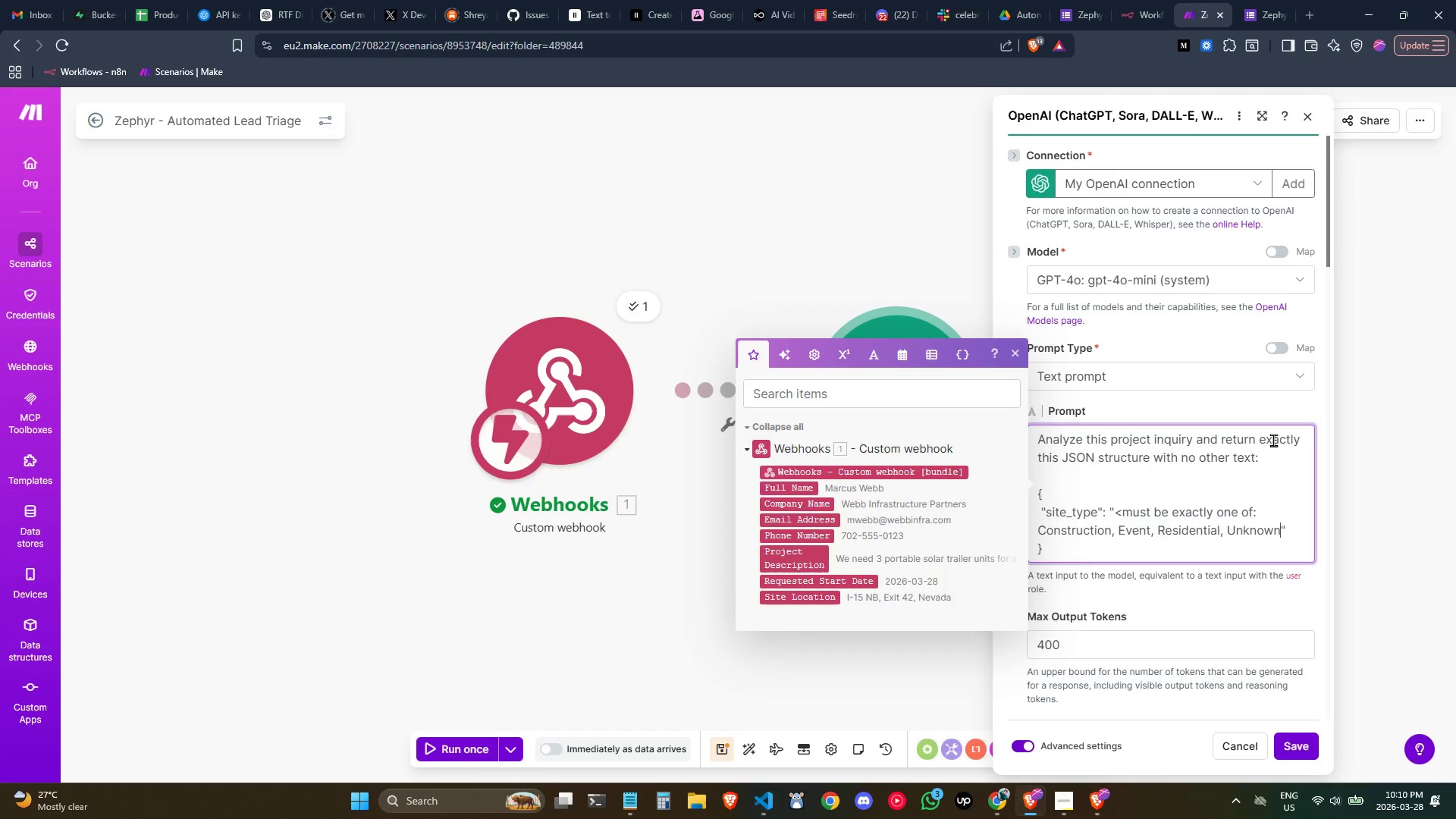 
left_click([1292, 485])
 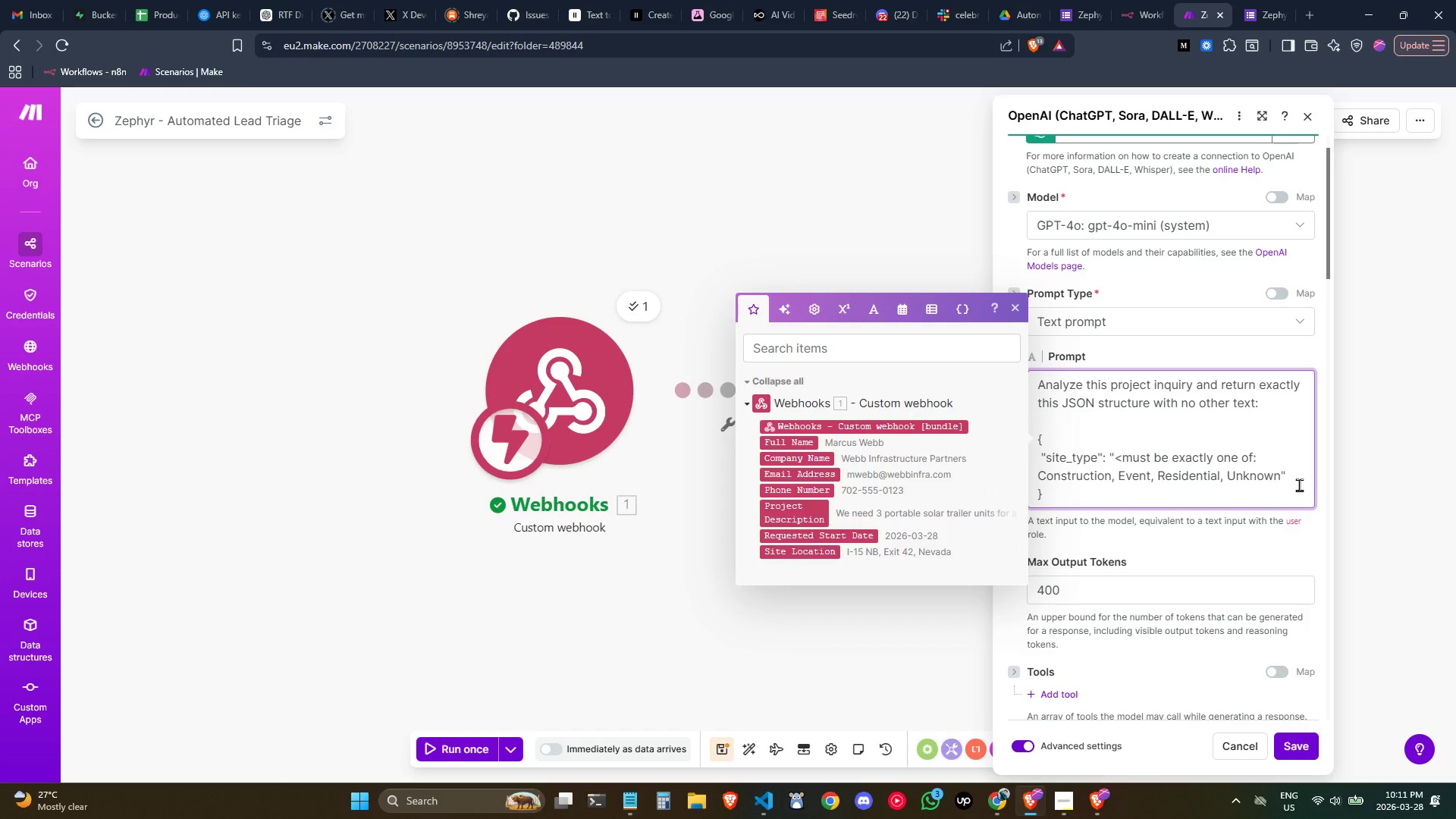 
key(Comma)
 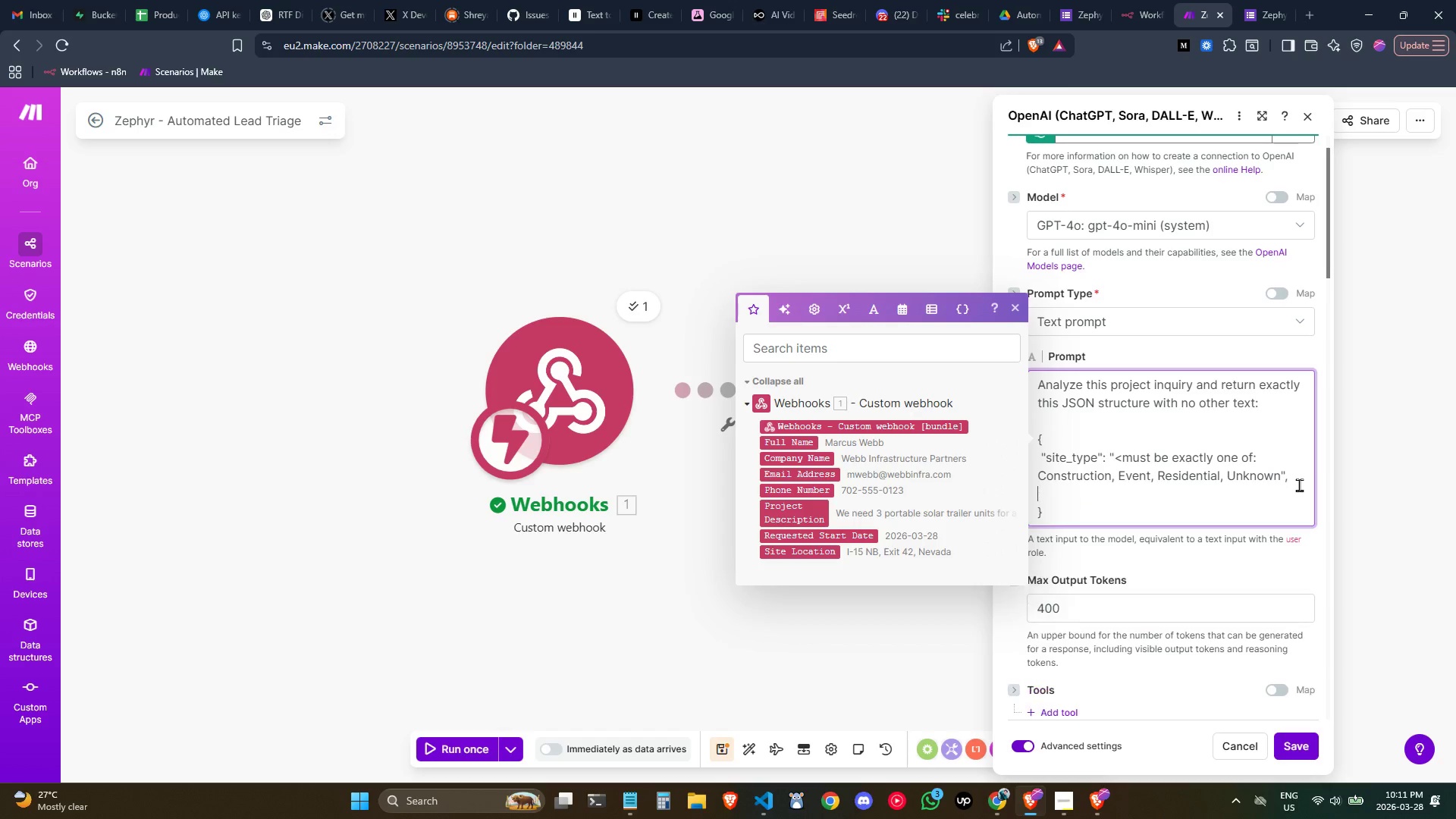 
key(Enter)
 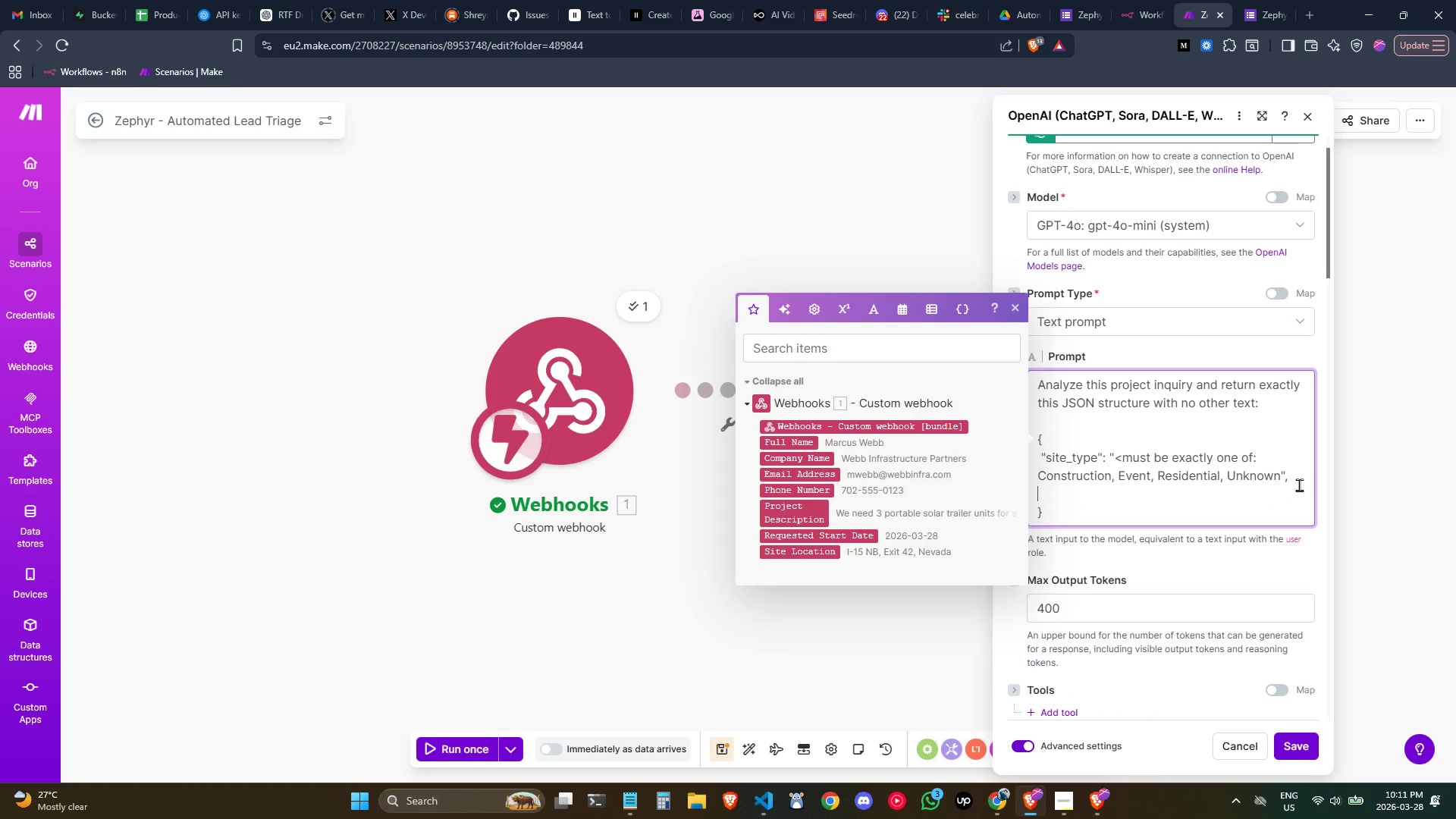 
left_click([1294, 476])
 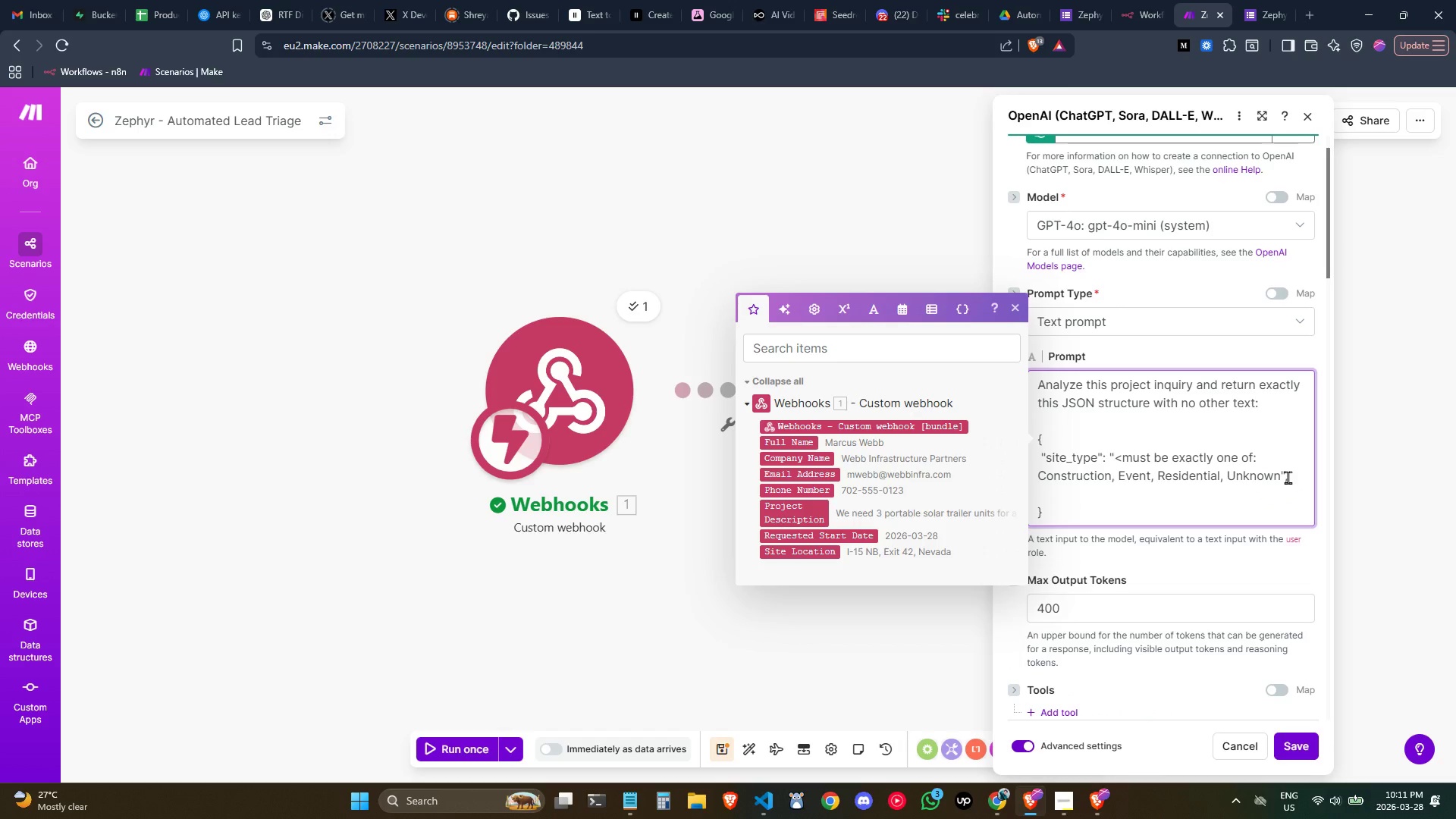 
left_click([1282, 474])
 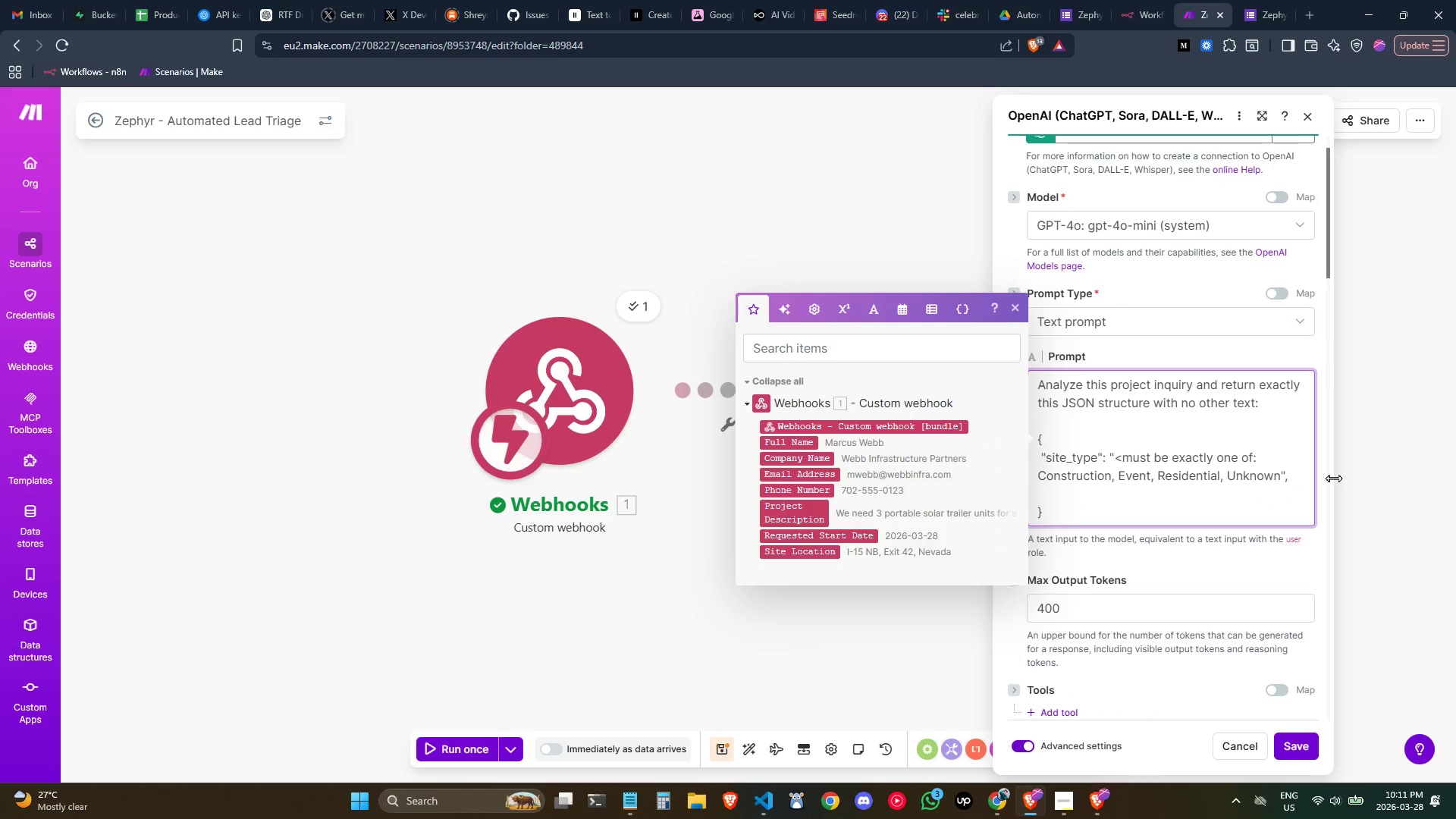 
key(Shift+Slash)
 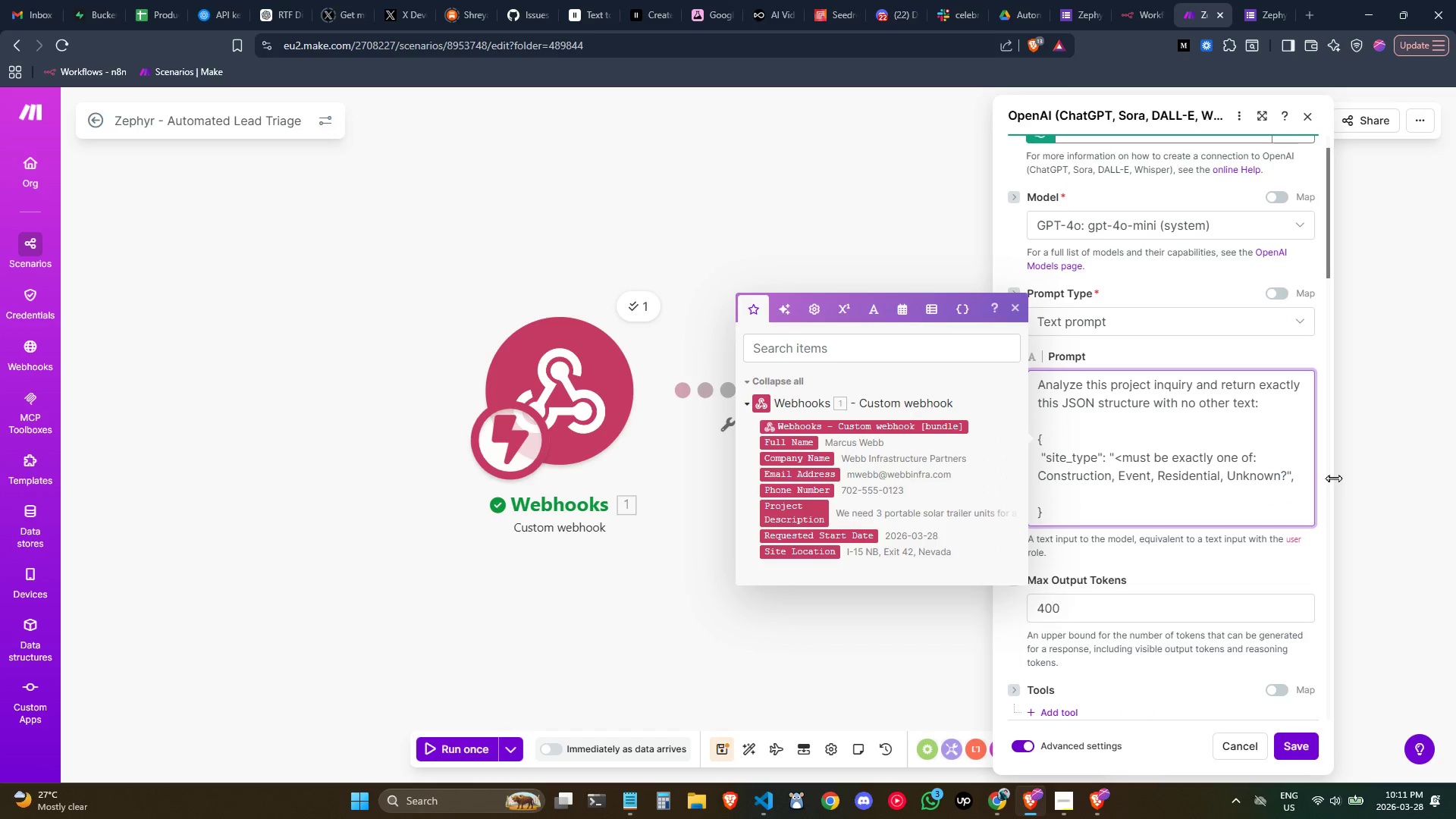 
key(Backspace)
 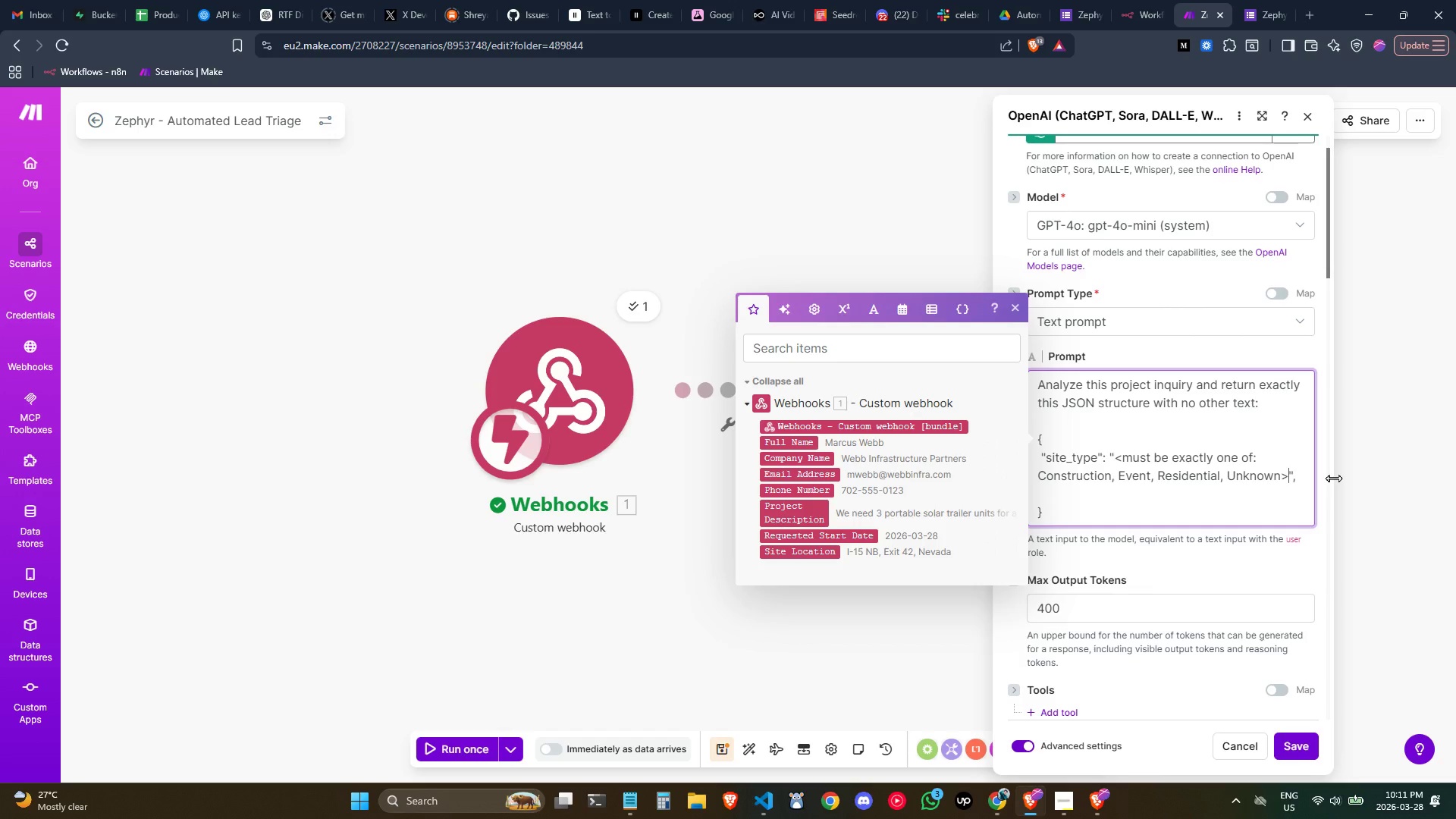 
key(Shift+ShiftLeft)
 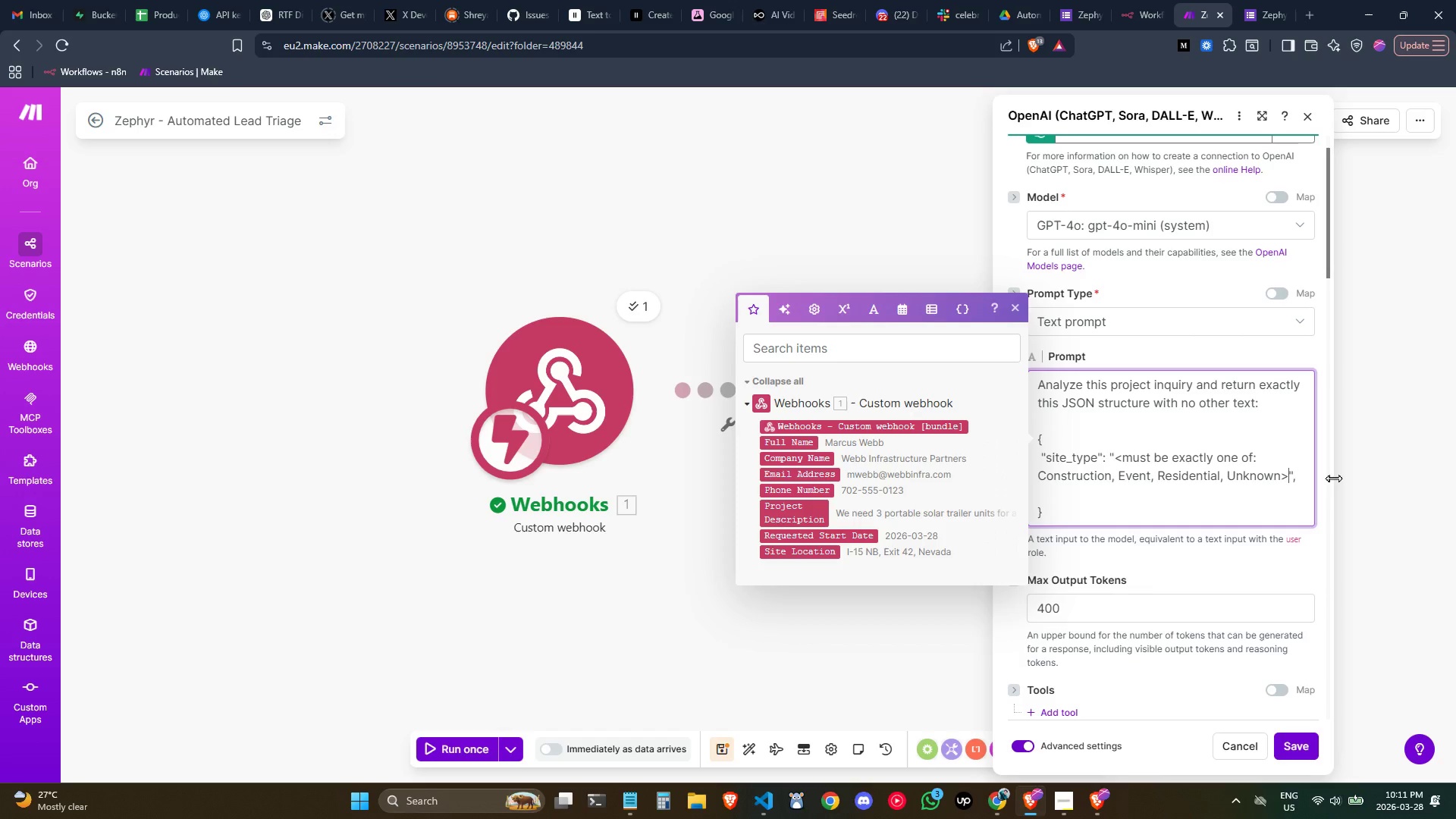 
key(Shift+Period)
 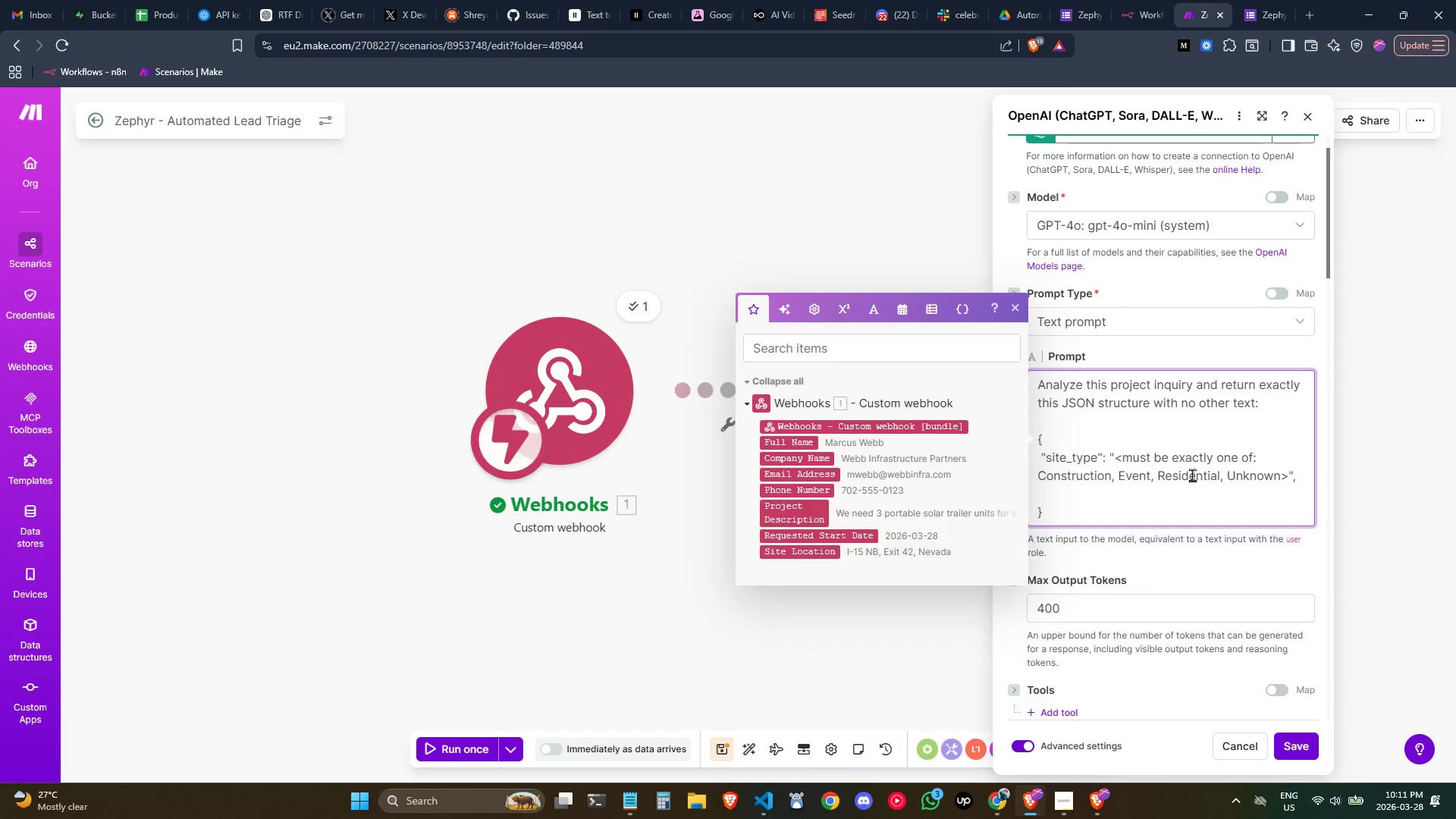 
left_click([1178, 501])
 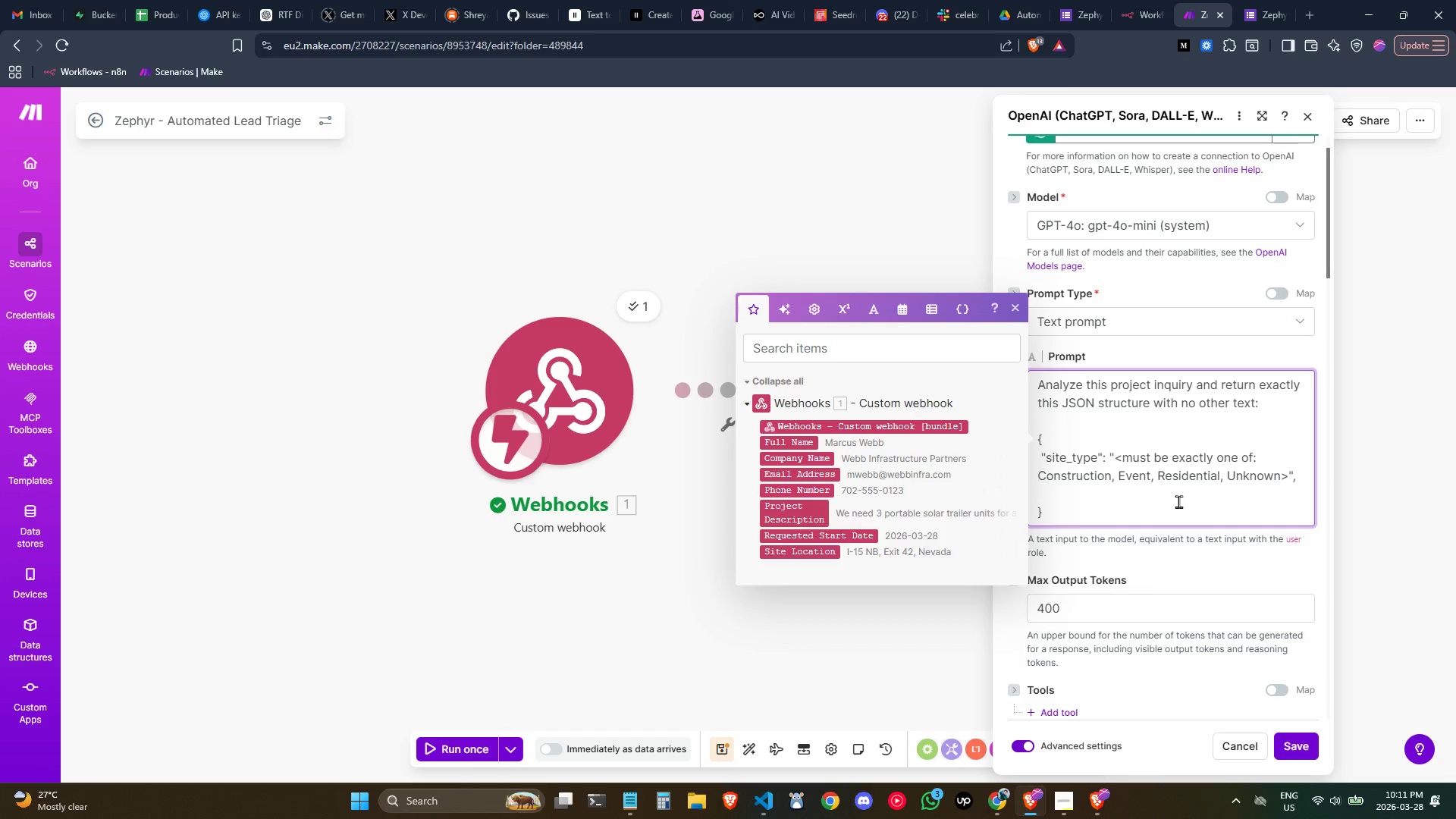 
type("start_date_extracted:)
key(Backspace)
type(": "<ISO)
 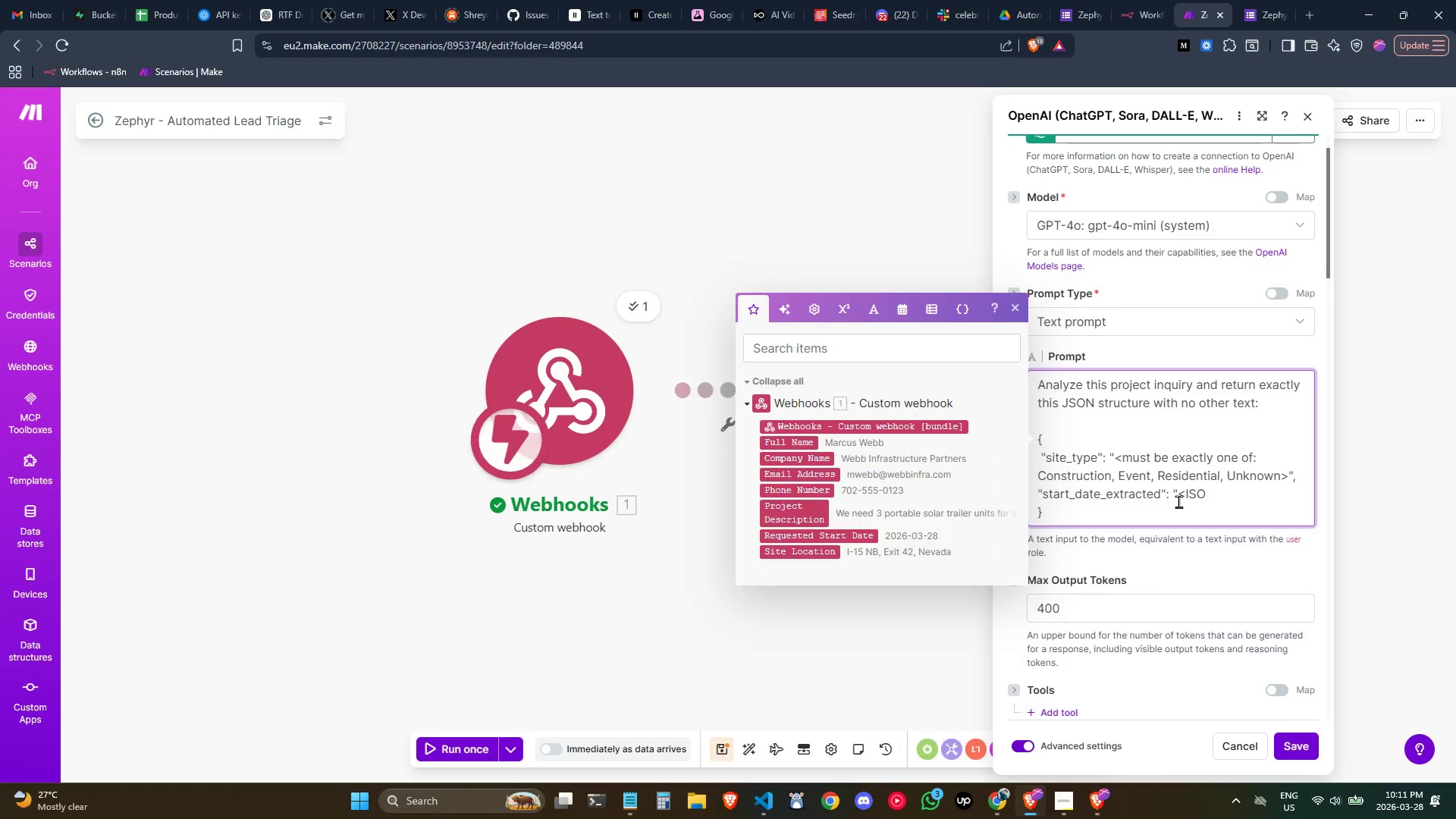 
type( format YYYY-MM-DD if a date is mentioned anywhere in the desr)
key(Backspace)
type(cription or the start date field, otherwise null>",)
 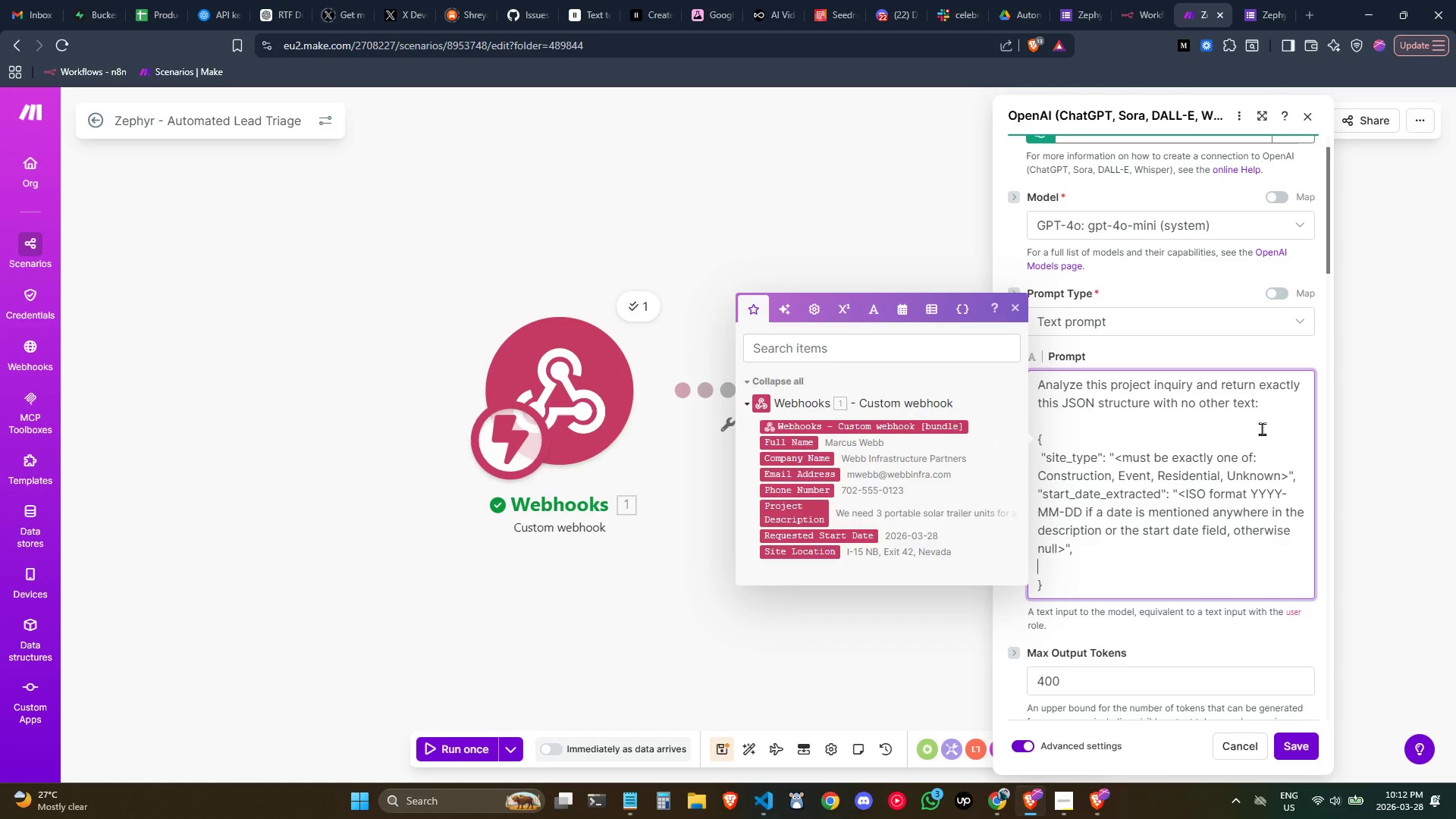 
 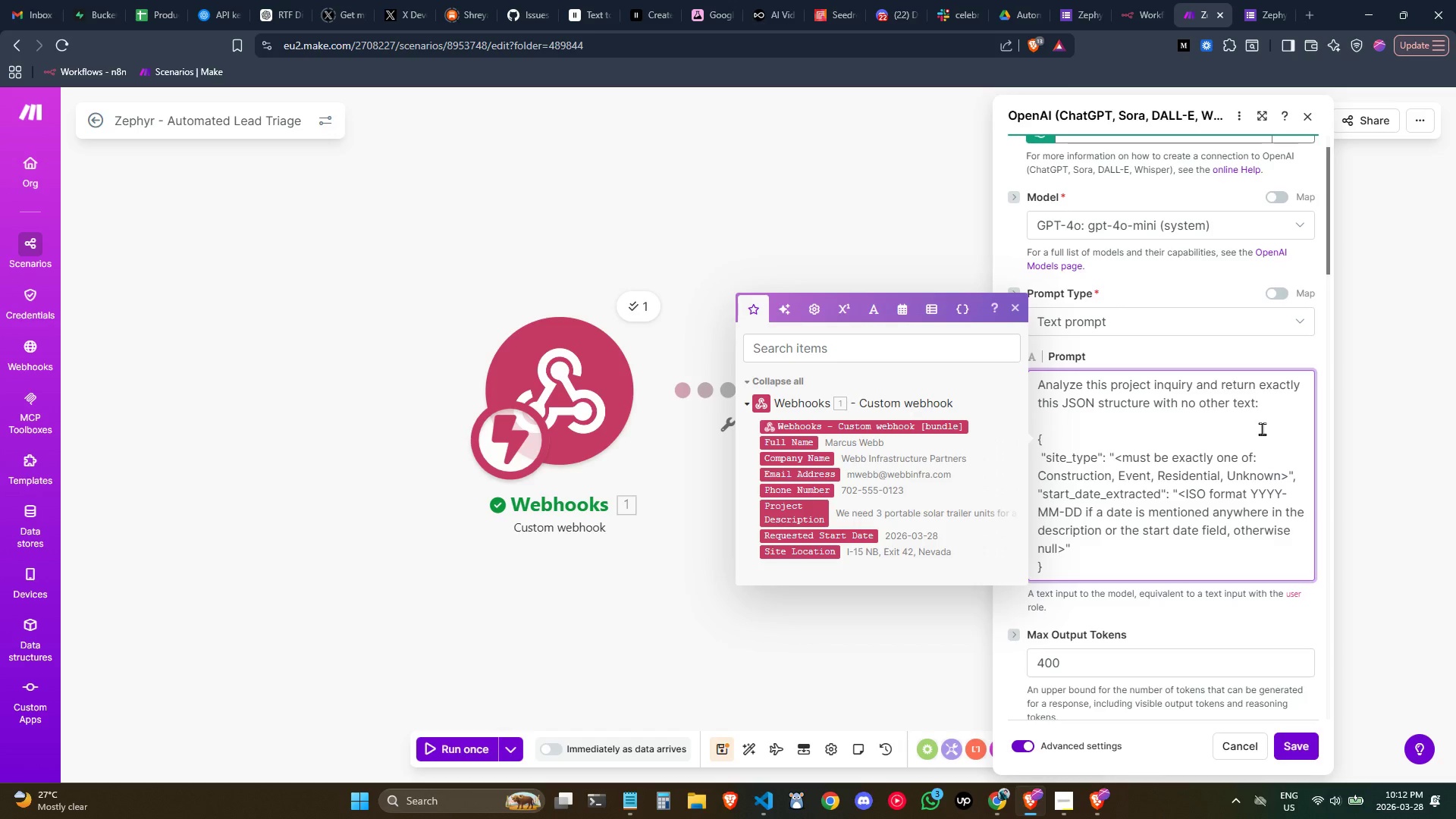 
key(Enter)
 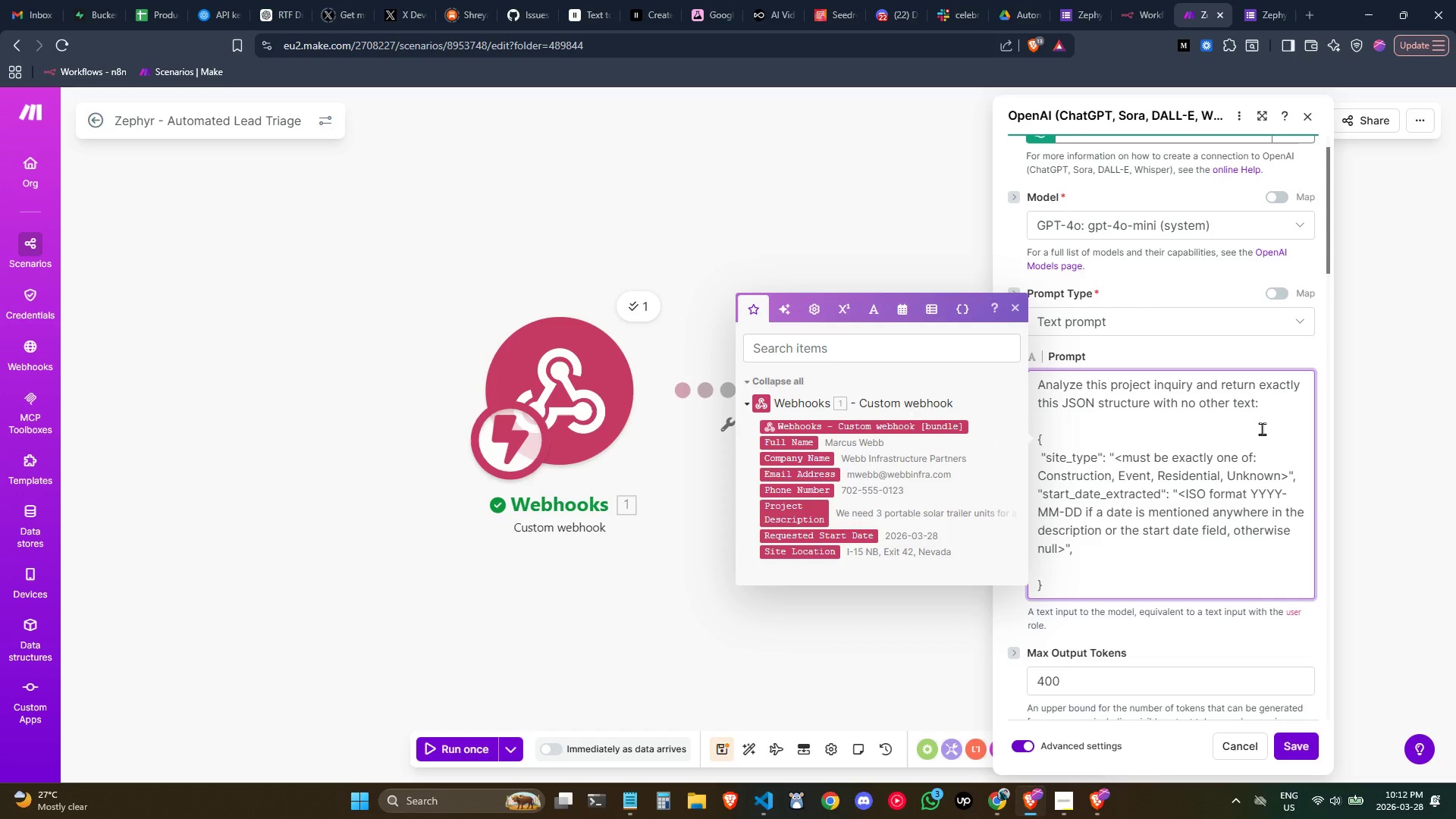 
type("project_summary": ",)
key(Backspace)
type(<one concise)
 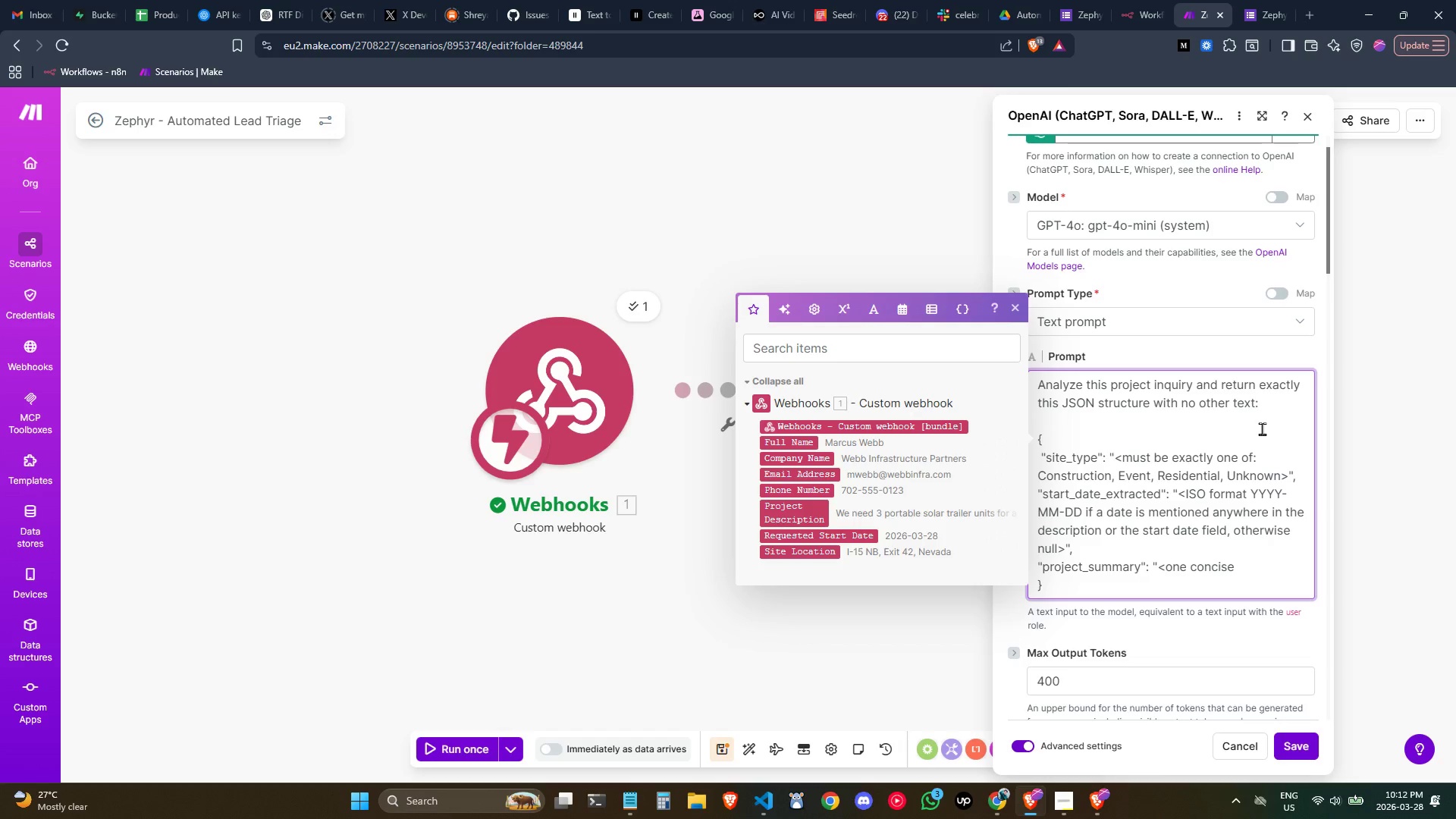 
type( sn)
key(Backspace)
type(entence dec)
key(Backspace)
type(scribing )
 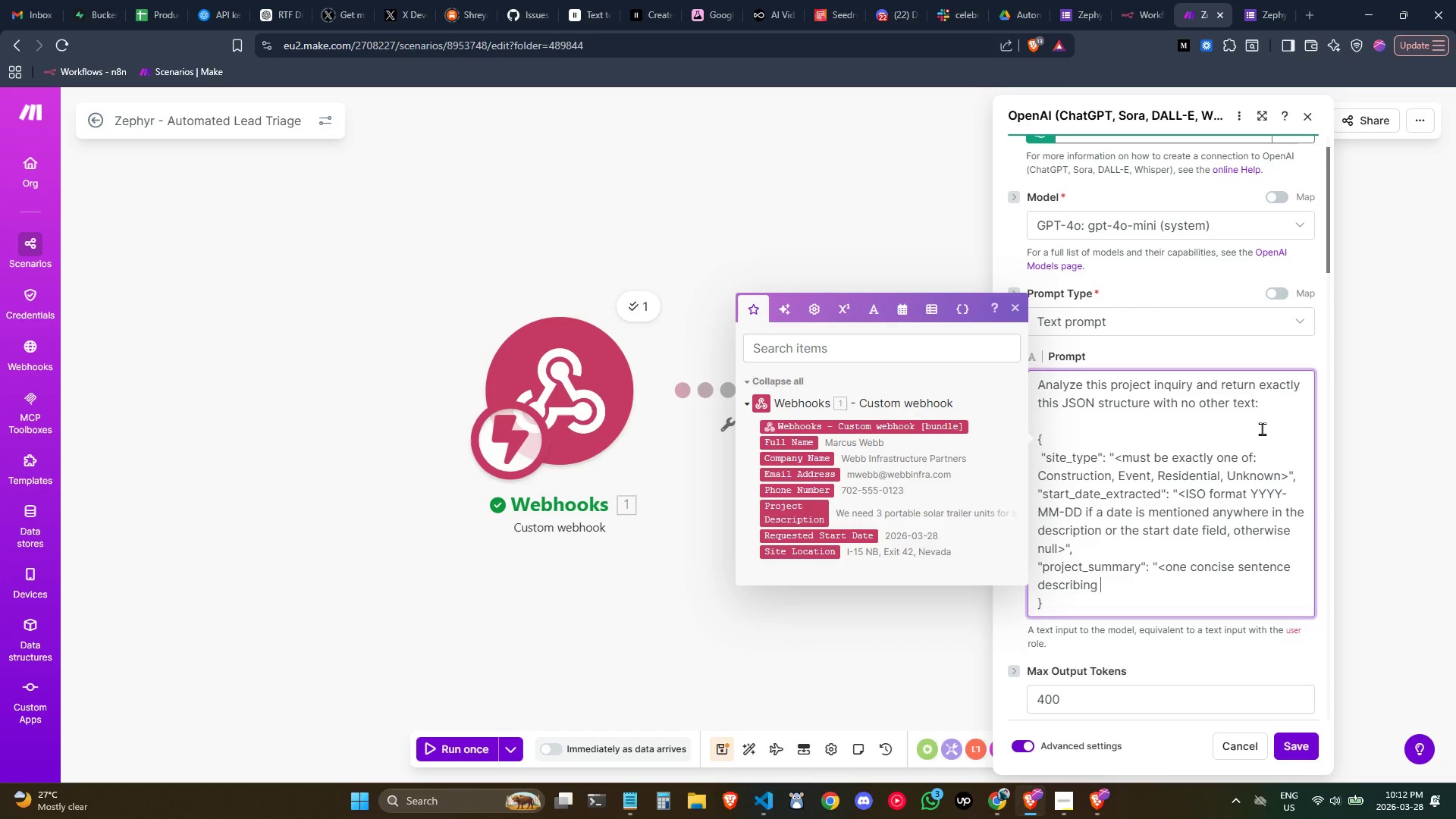 
type(what the cliet)
key(Backspace)
type(nt e)
key(Backspace)
type(needs>",)
 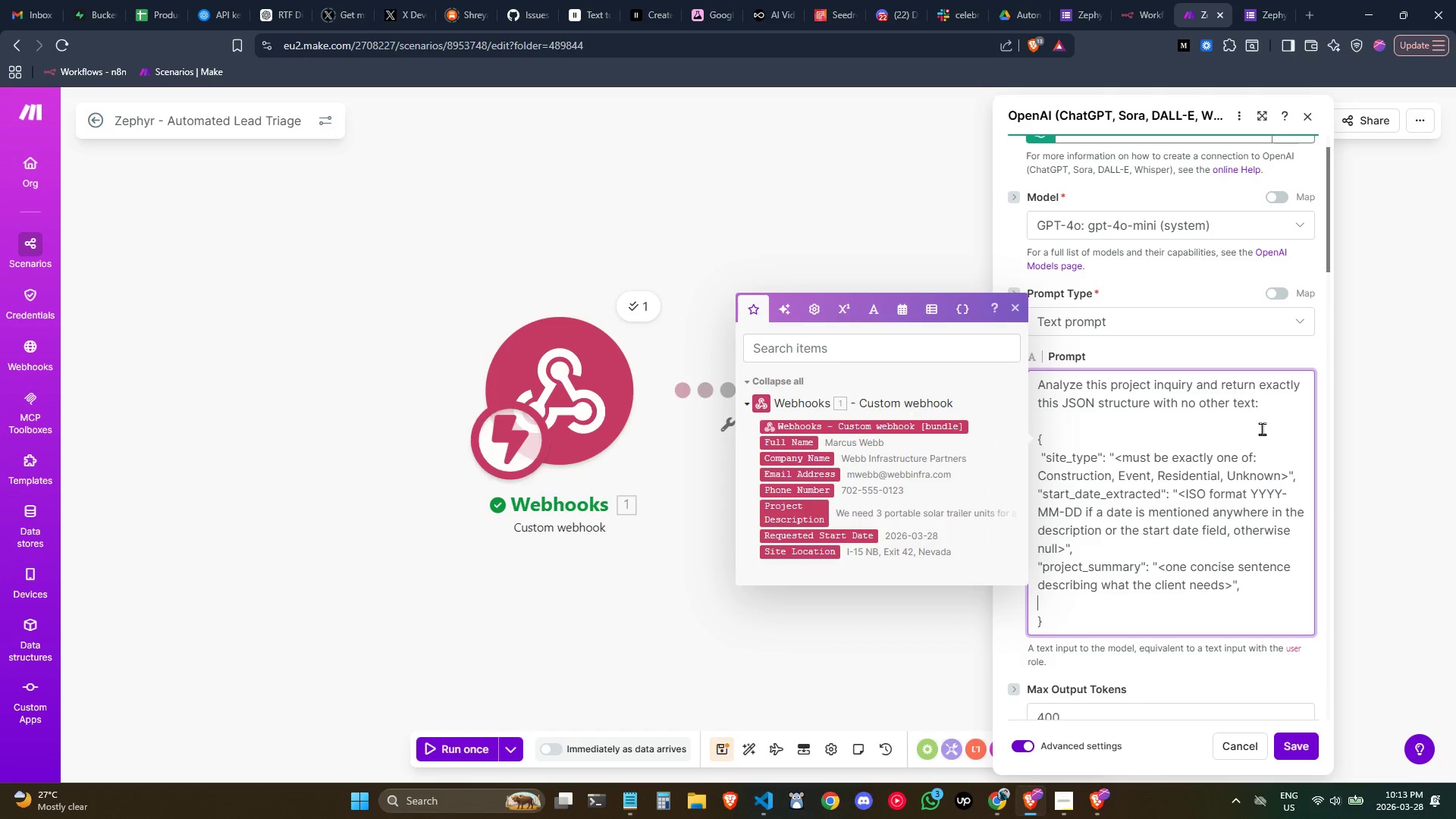 
 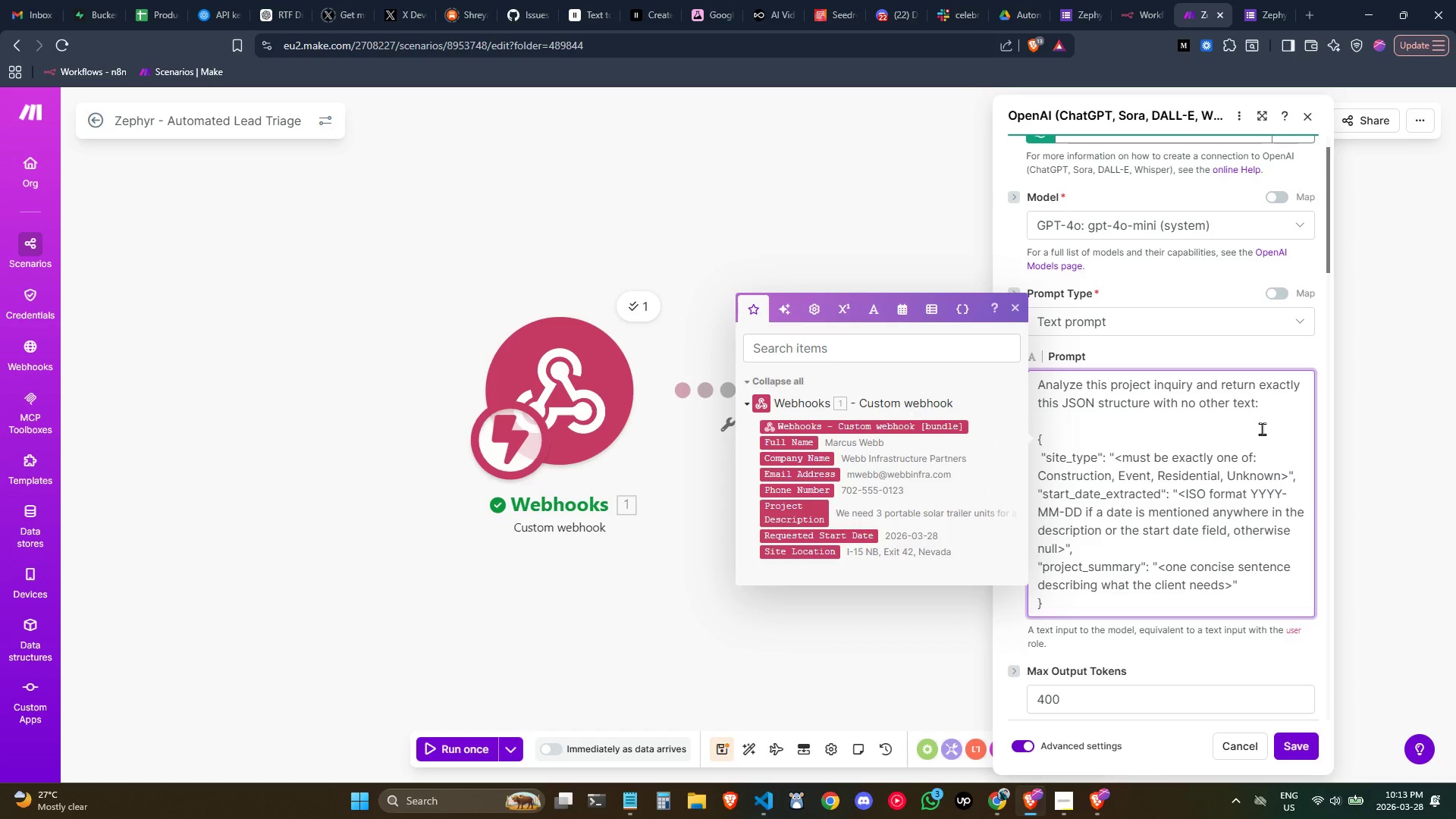 
key(Enter)
 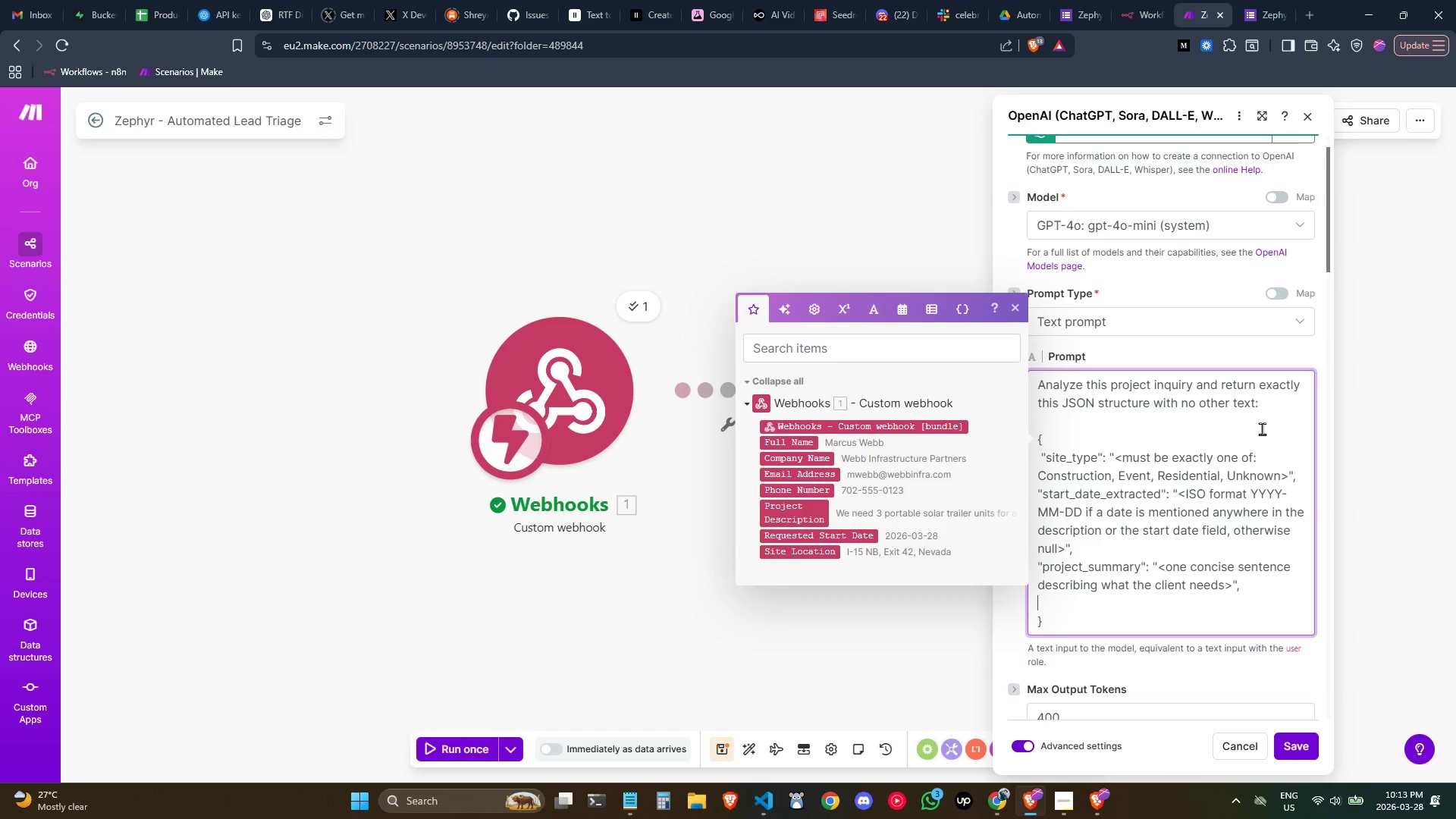 
type("confind)
key(Backspace)
key(Backspace)
key(Backspace)
type(de)
key(Backspace)
key(Backspace)
type(idence )
 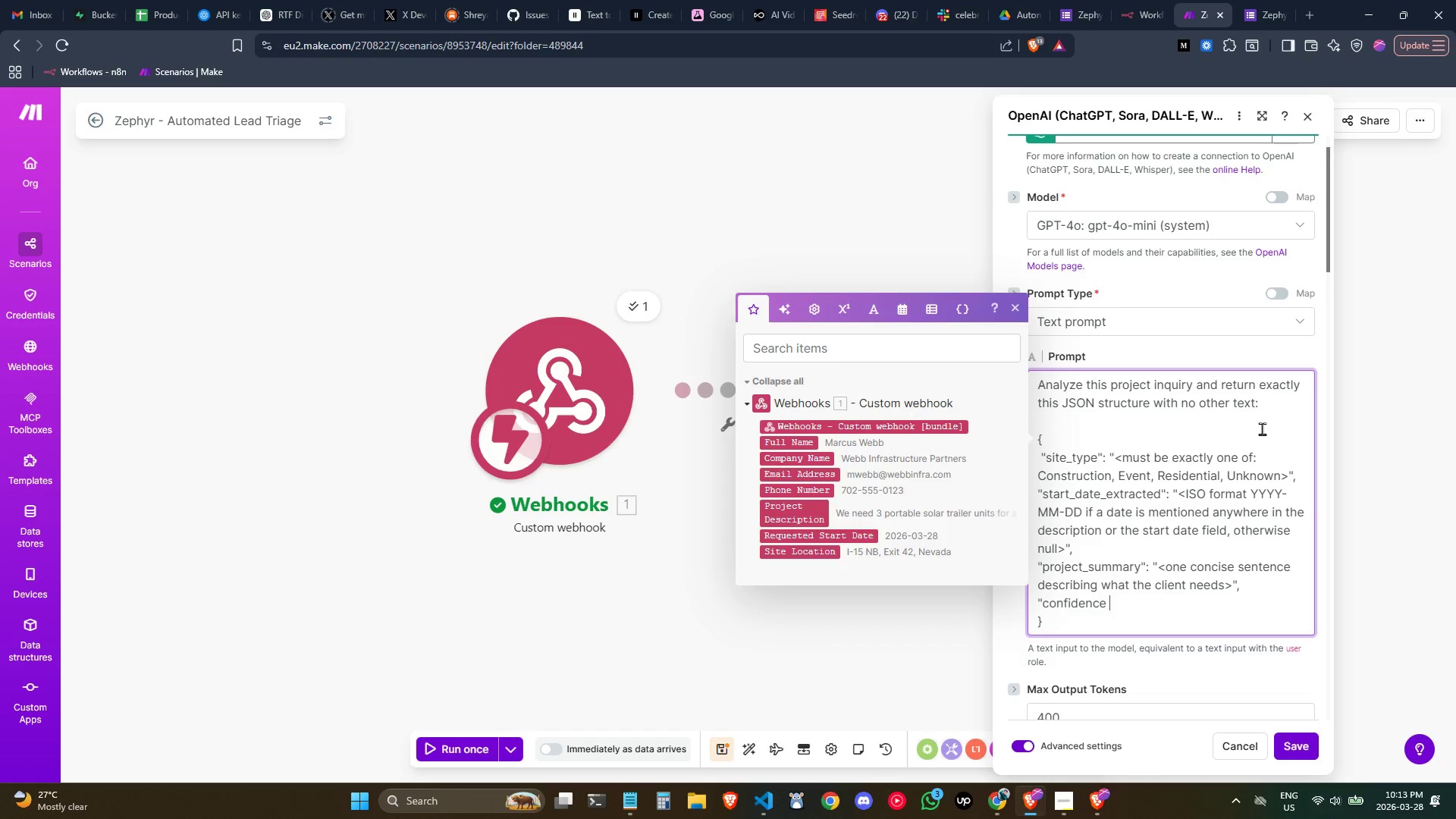 
key(Shift+Quote)
 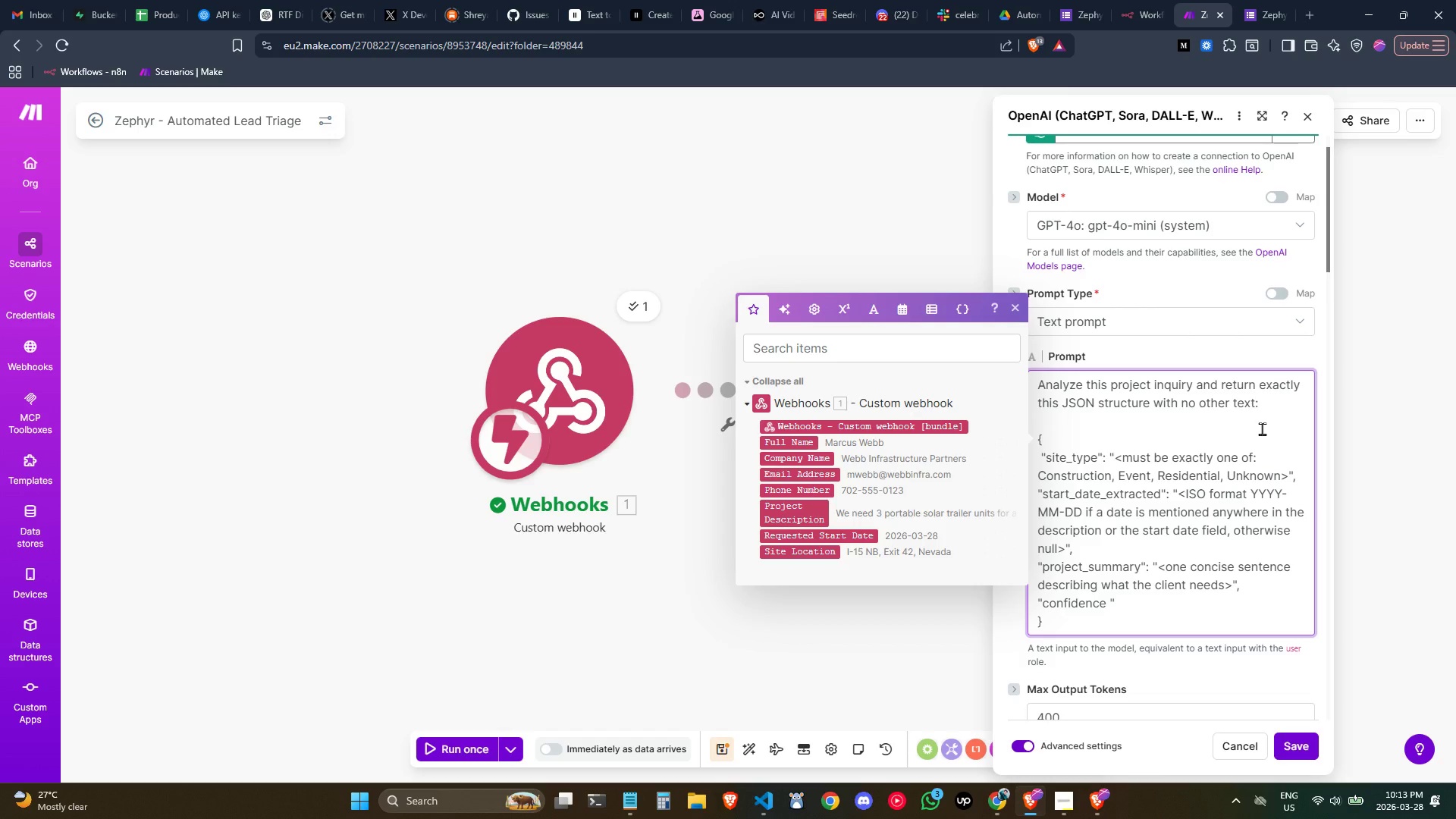 
key(Backspace)
 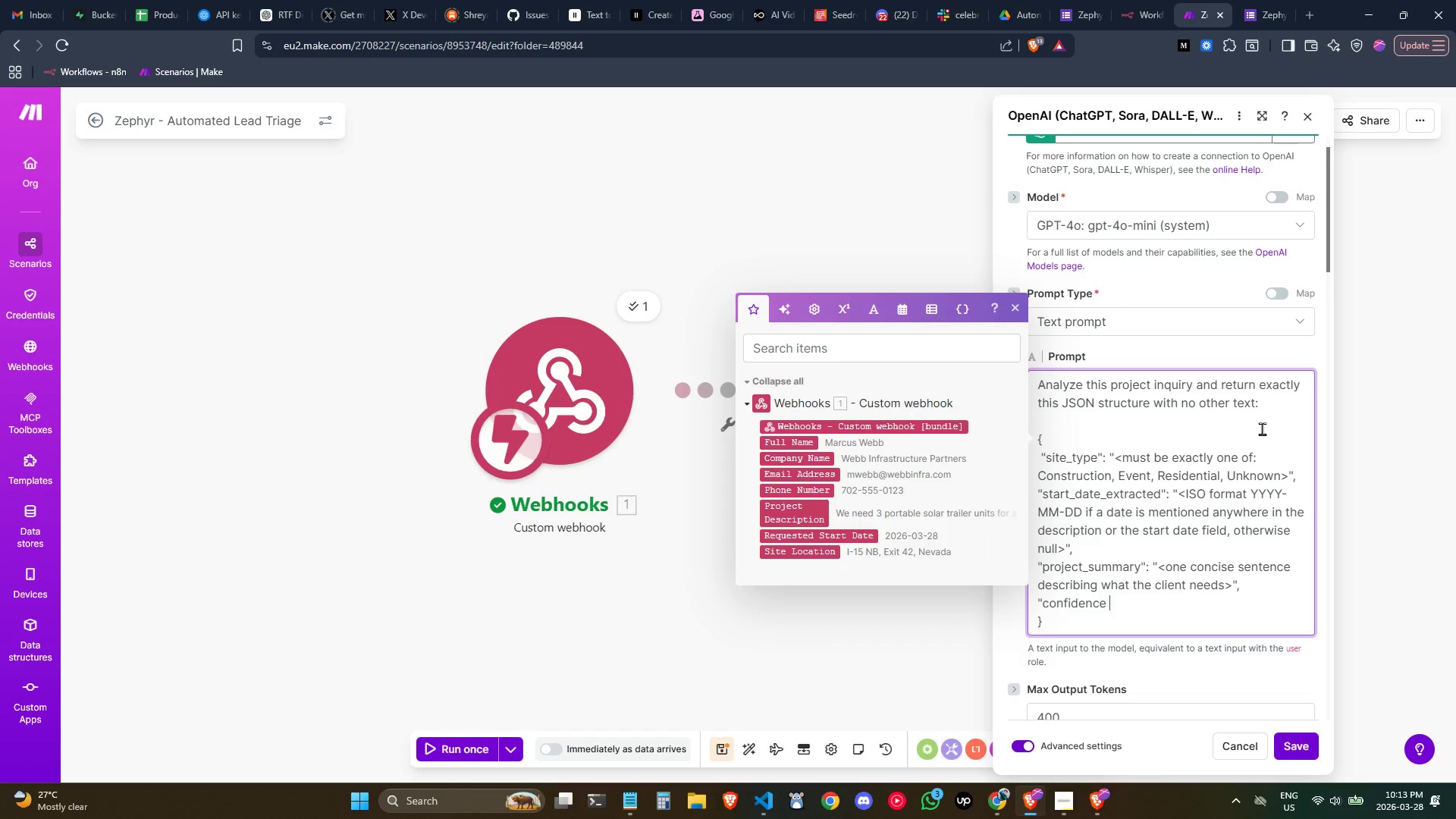 
key(Backspace)
 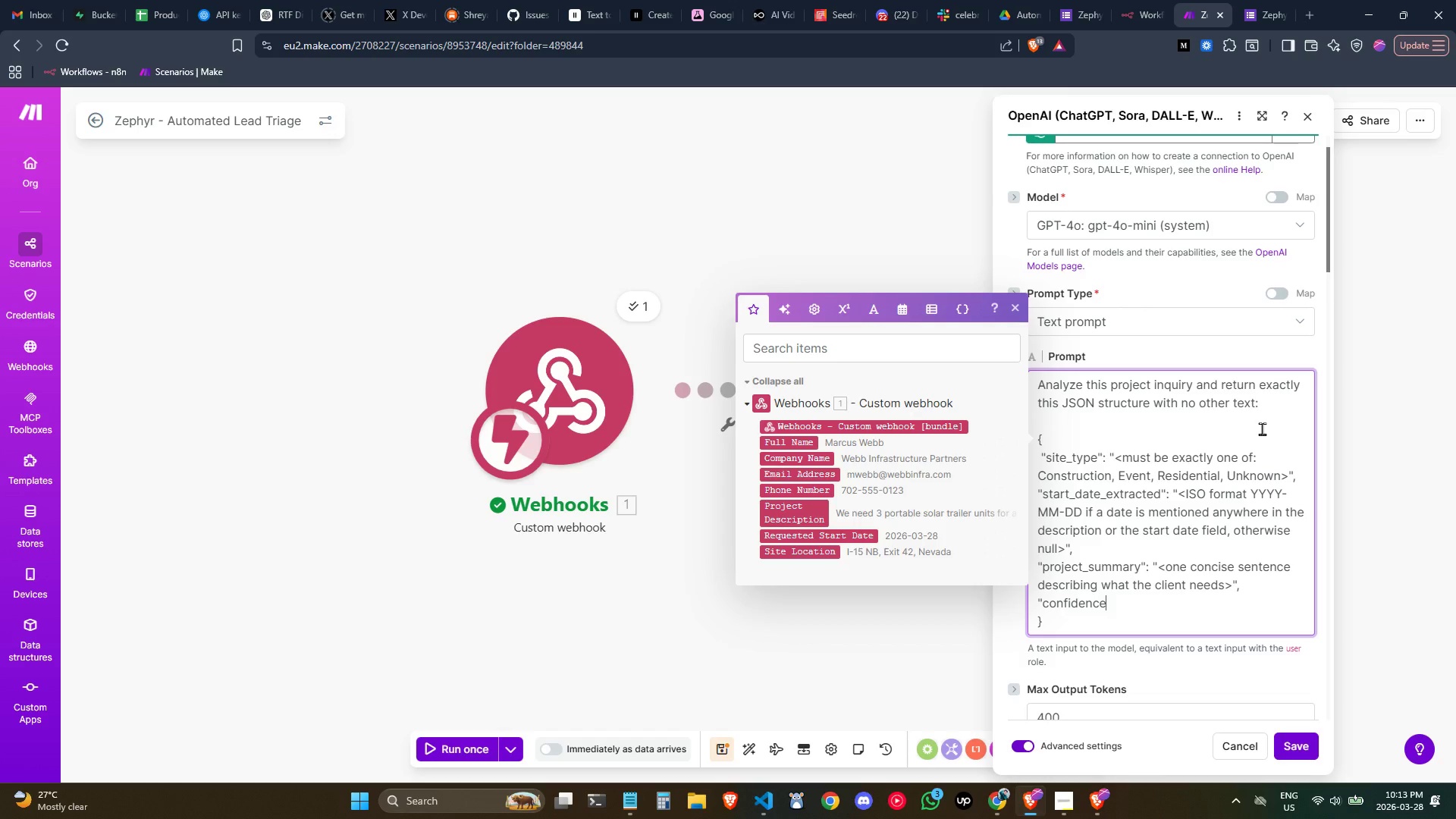 
key(Shift+Quote)
 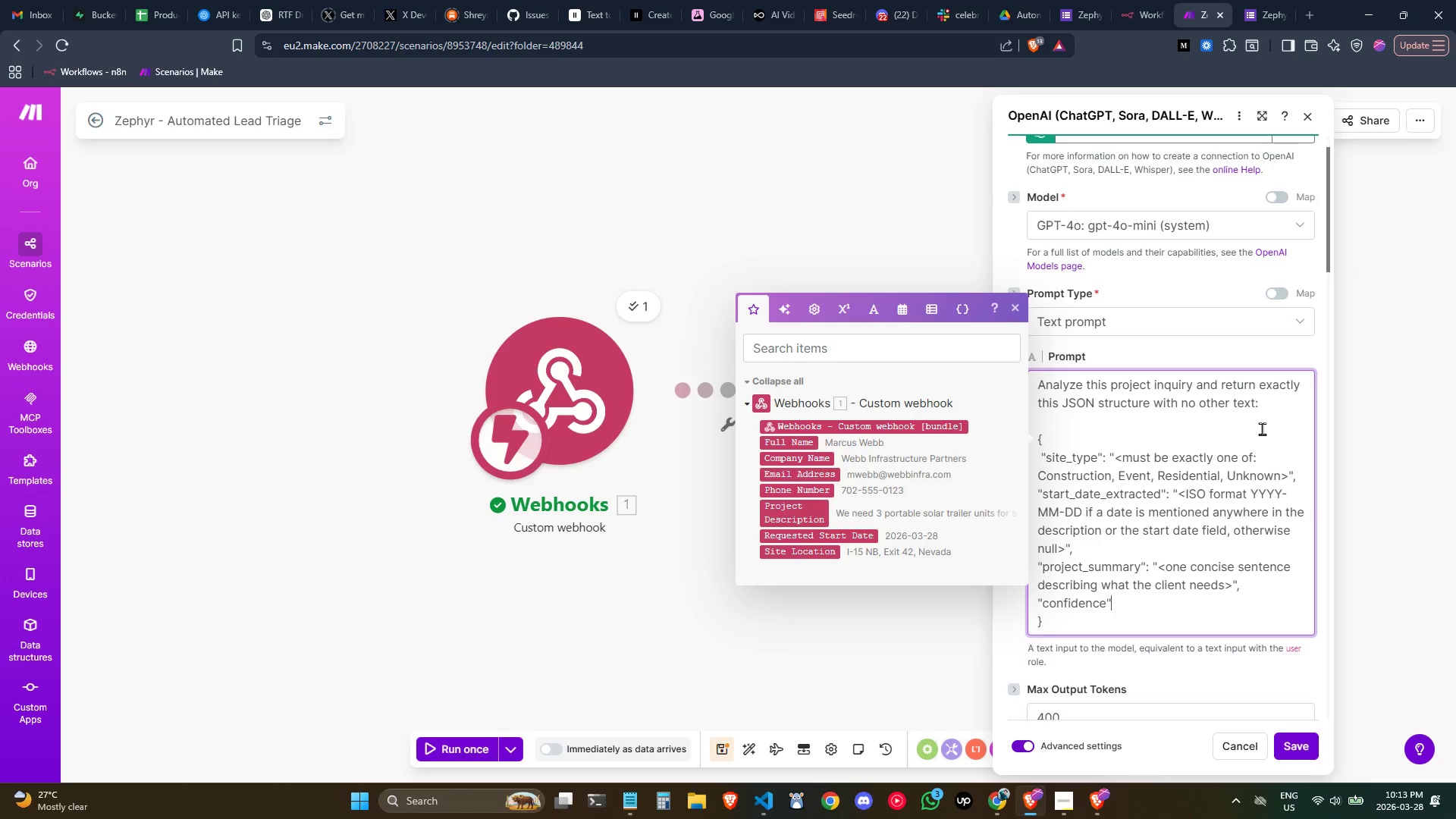 
key(Shift+Semicolon)
 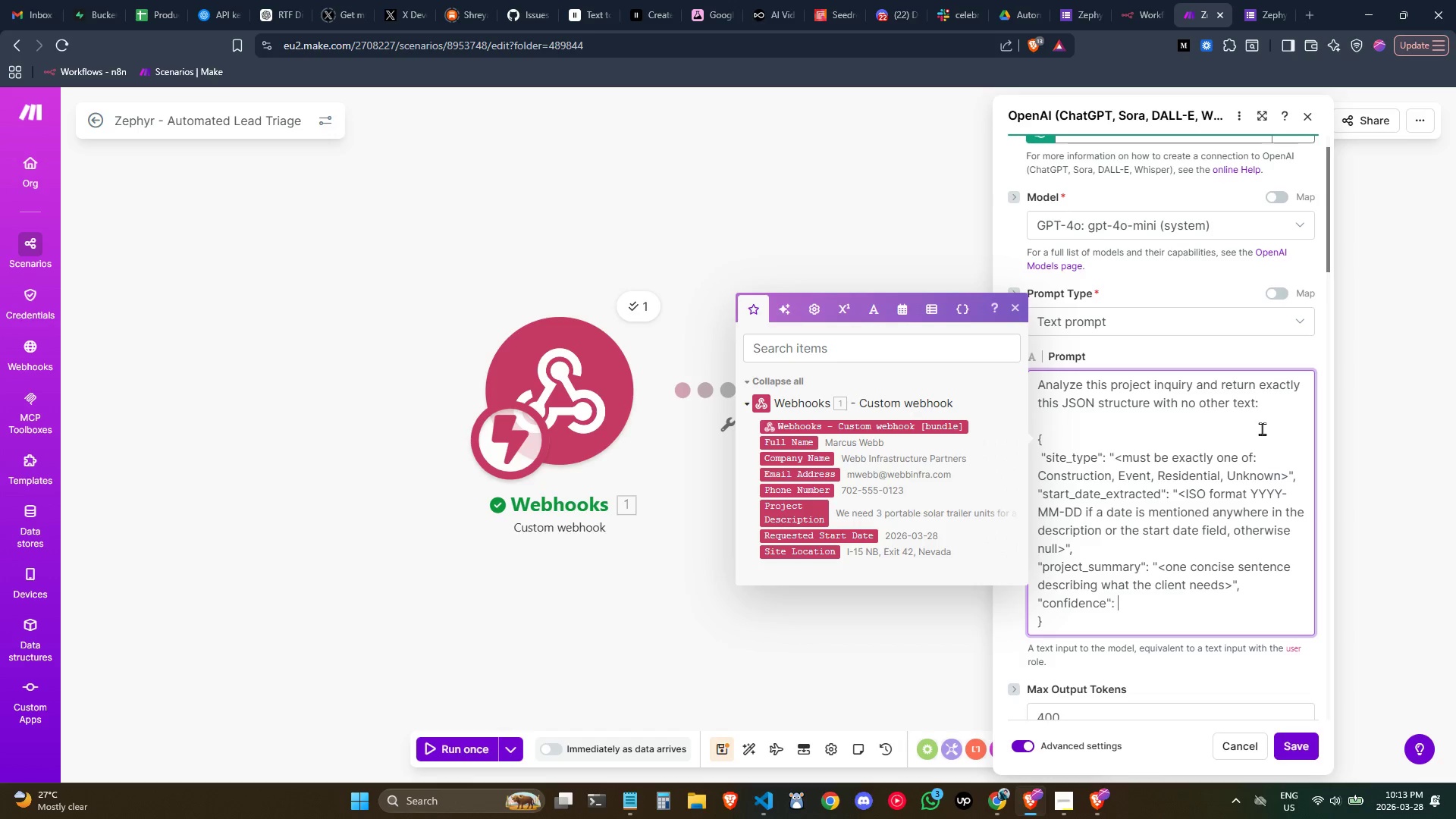 
key(Space)
 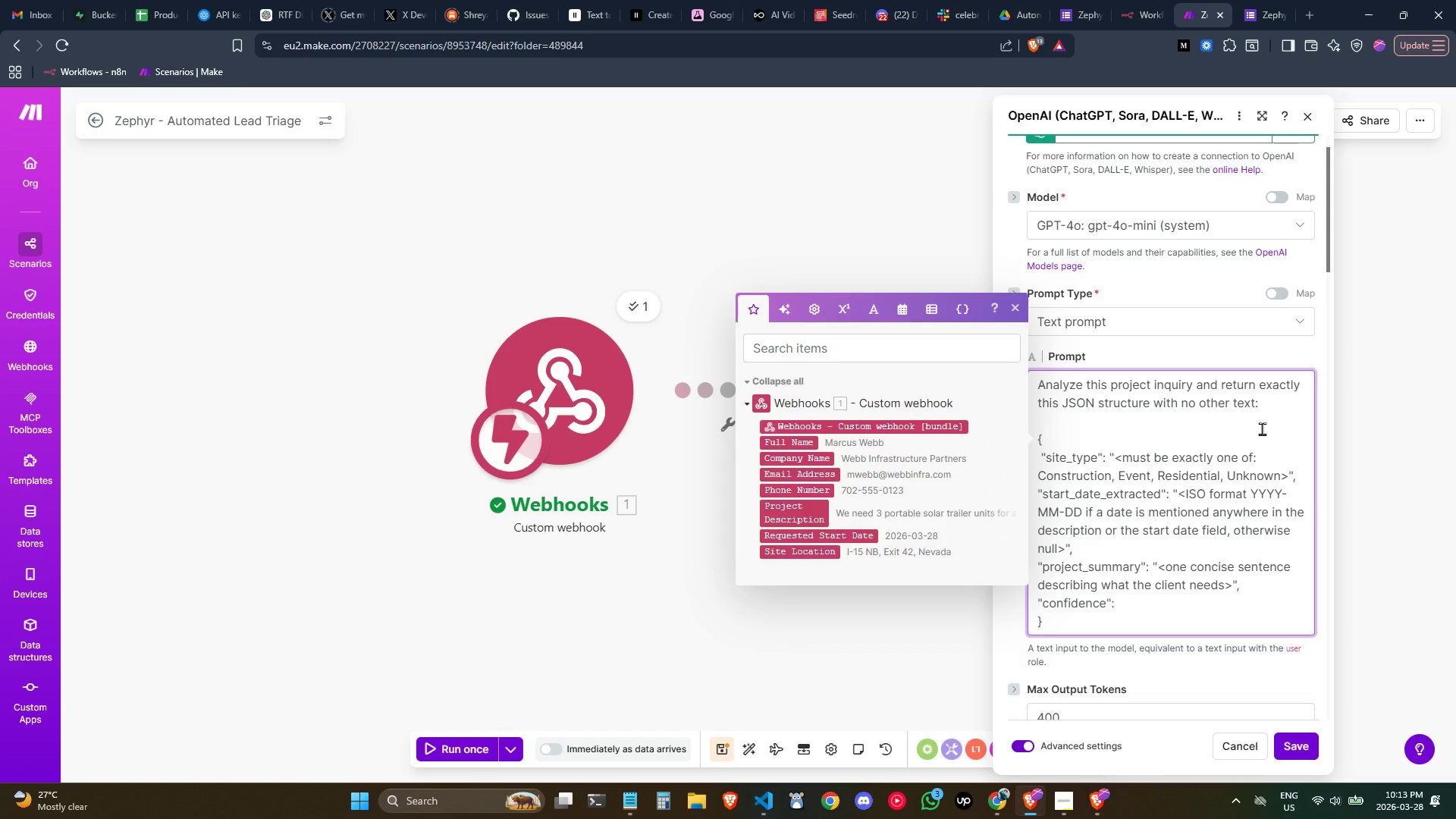 
key(Shift+Quote)
 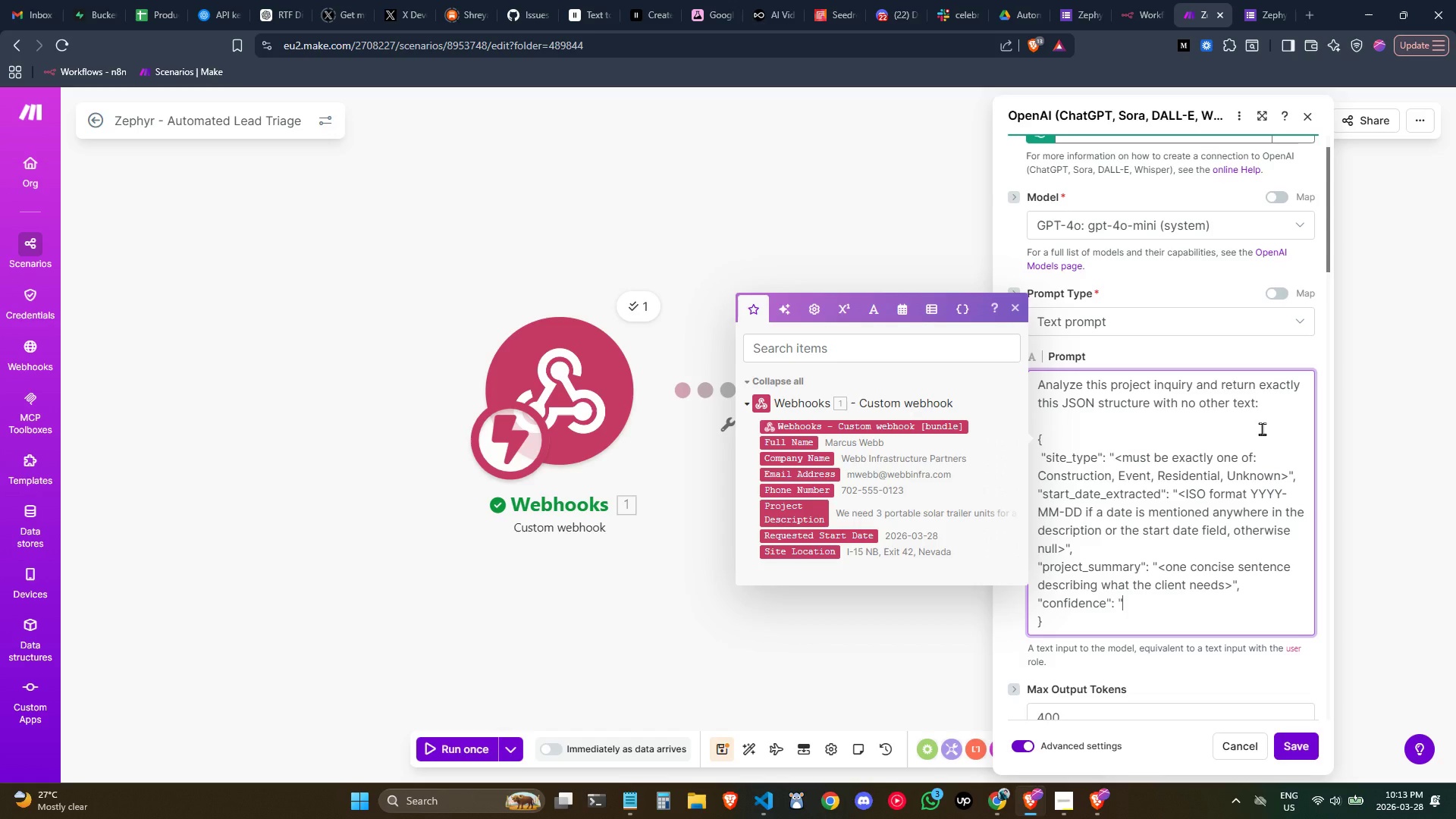 
type(<HI)
key(Backspace)
type(igh, Medium, or Low bassed)
key(Backspace)
key(Backspace)
key(Backspace)
type(ed on how clear the calssi)
key(Backspace)
key(Backspace)
key(Backspace)
key(Backspace)
key(Backspace)
type(lassification is>")
 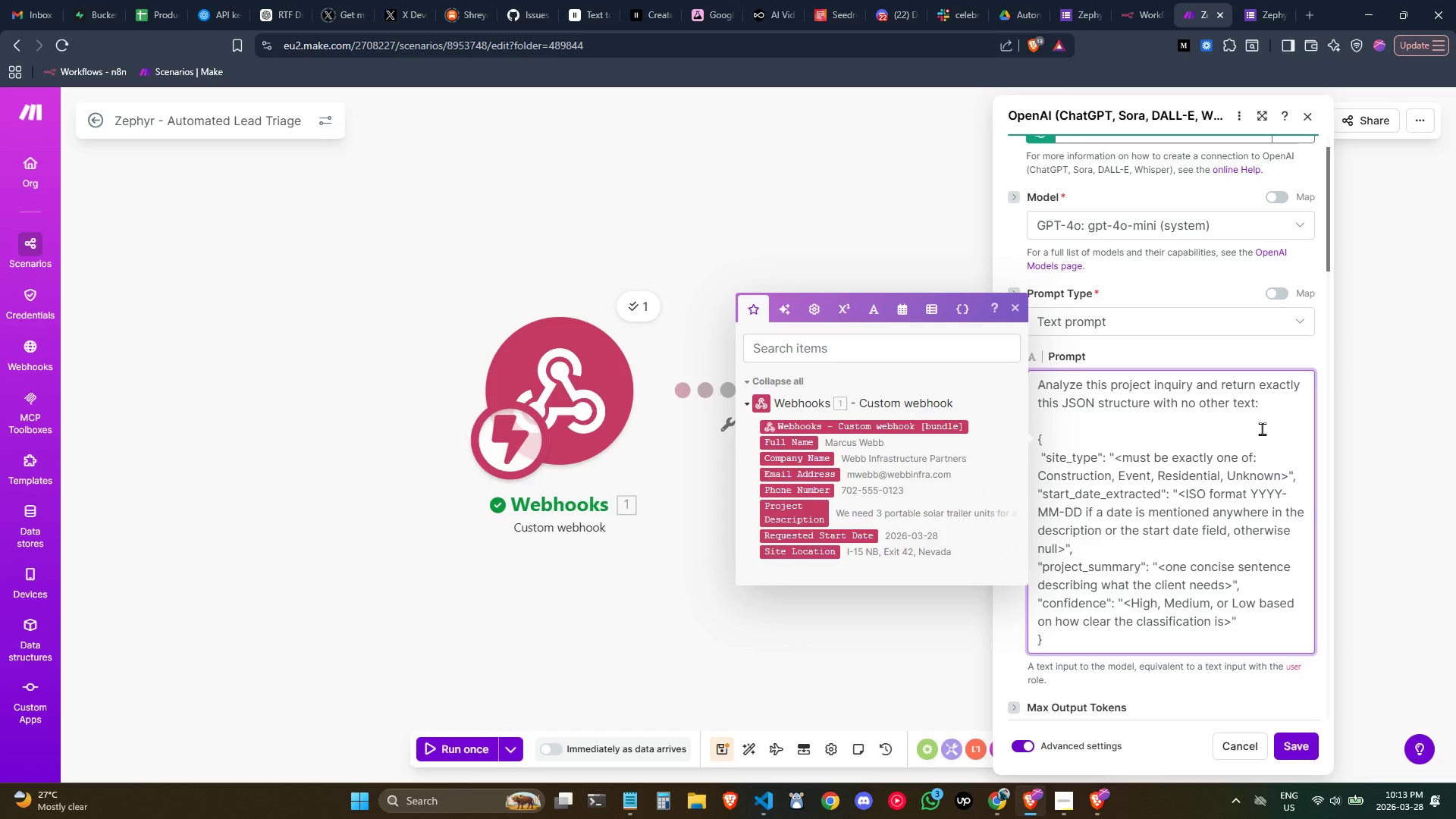 
wait(5.59)
 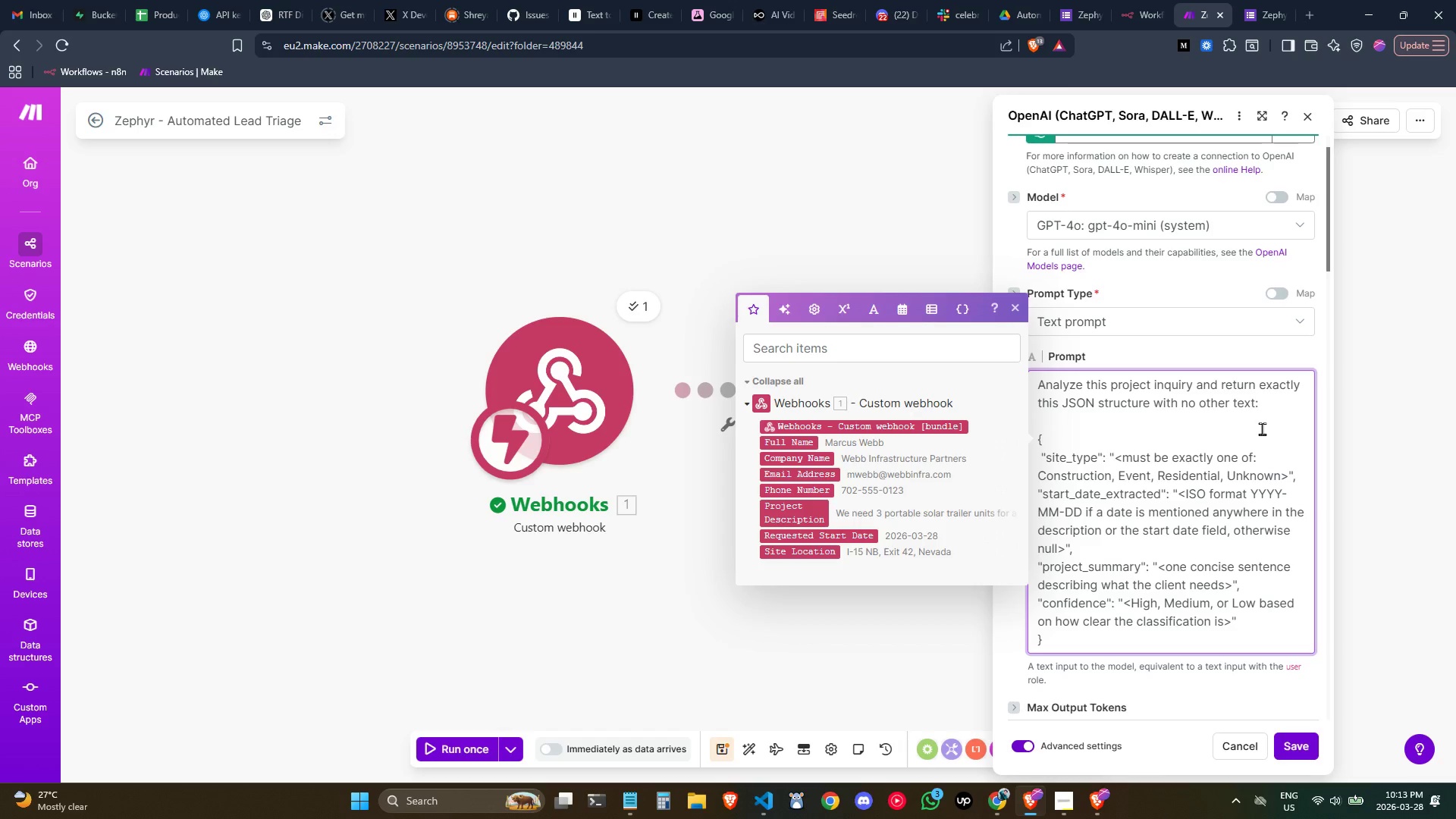 
left_click([1124, 480])
 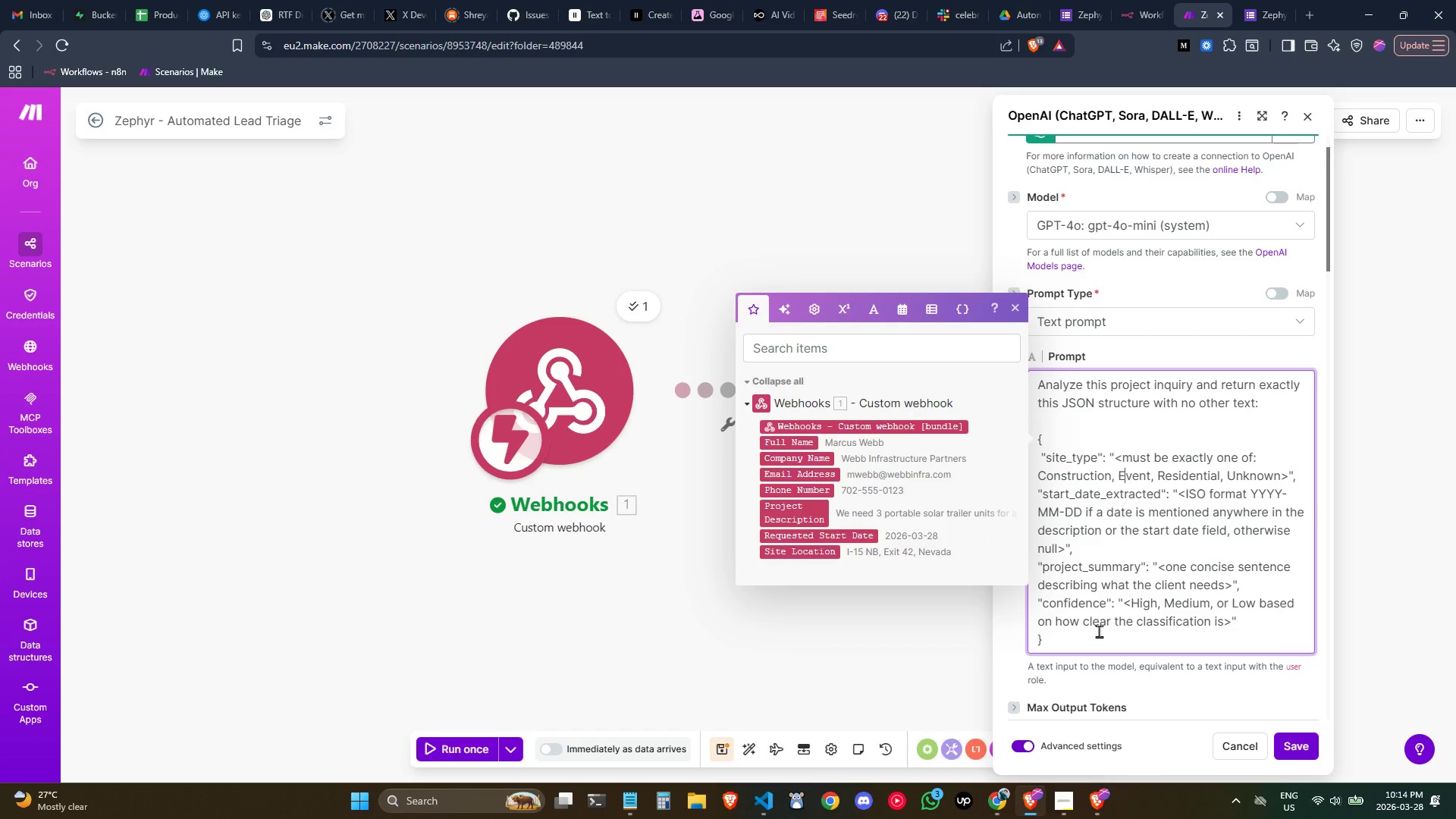 
scroll: coordinate [1099, 631], scroll_direction: down, amount: 1.0
 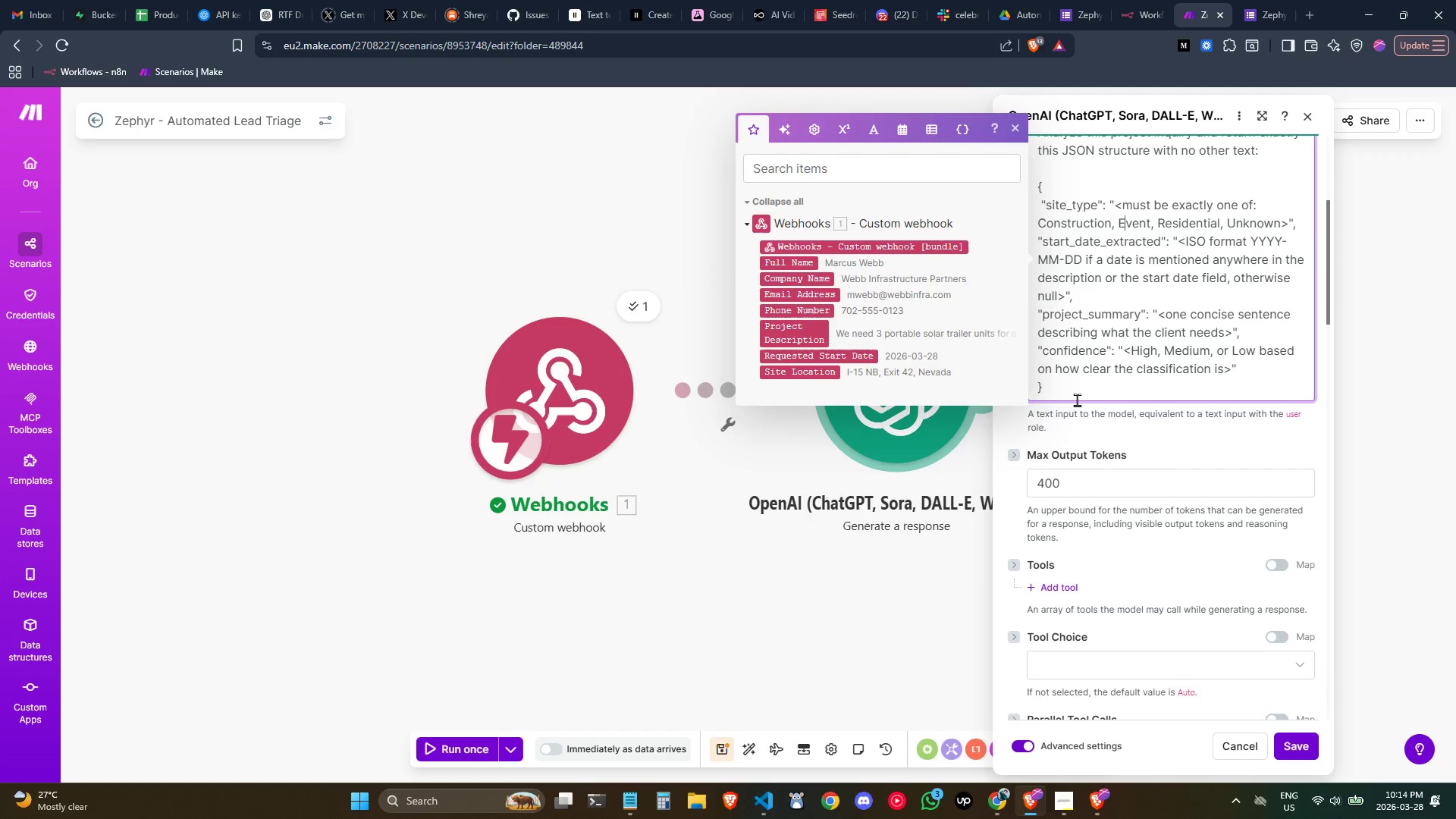 
left_click([1077, 394])
 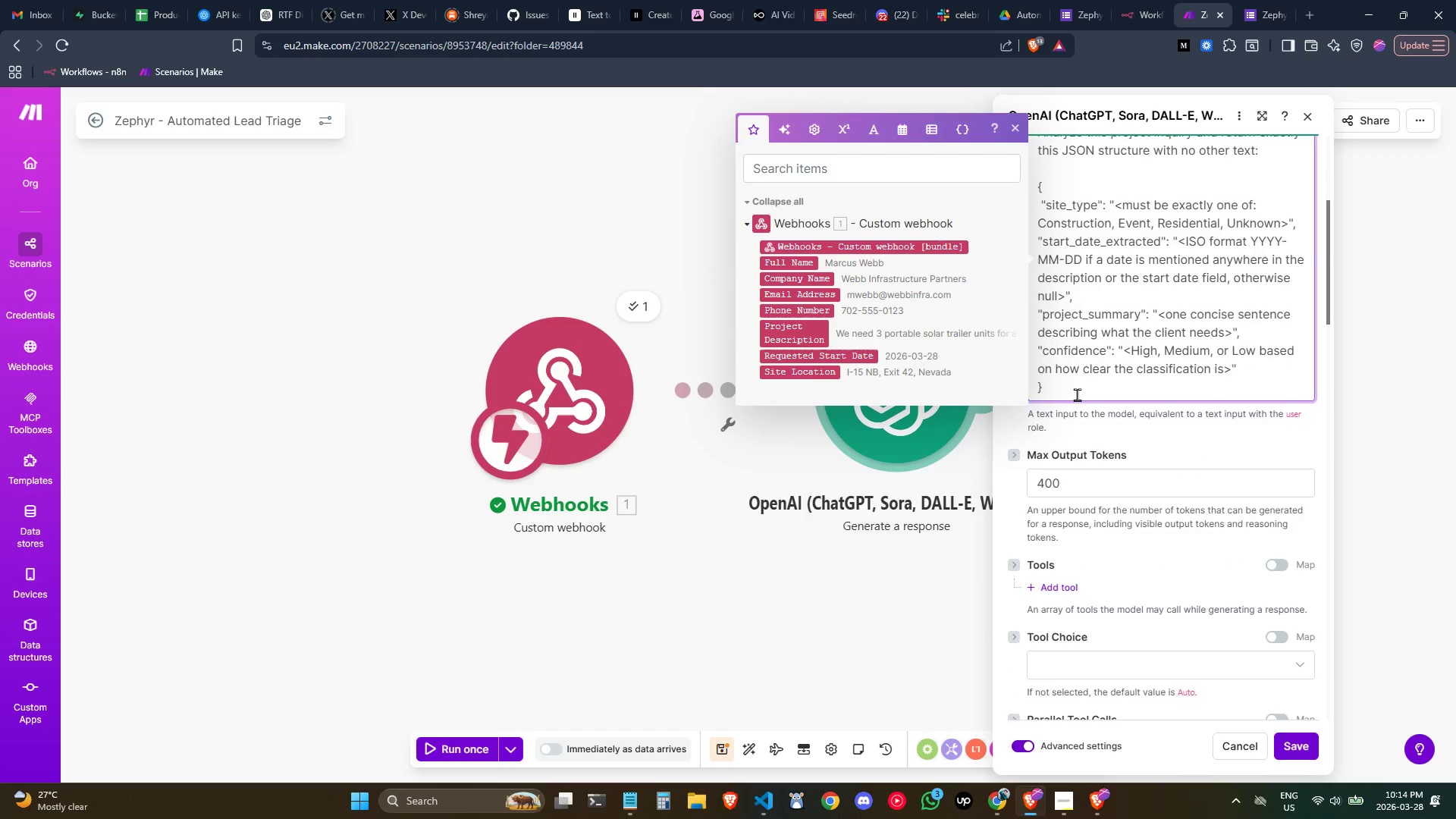 
key(Shift+Enter)
 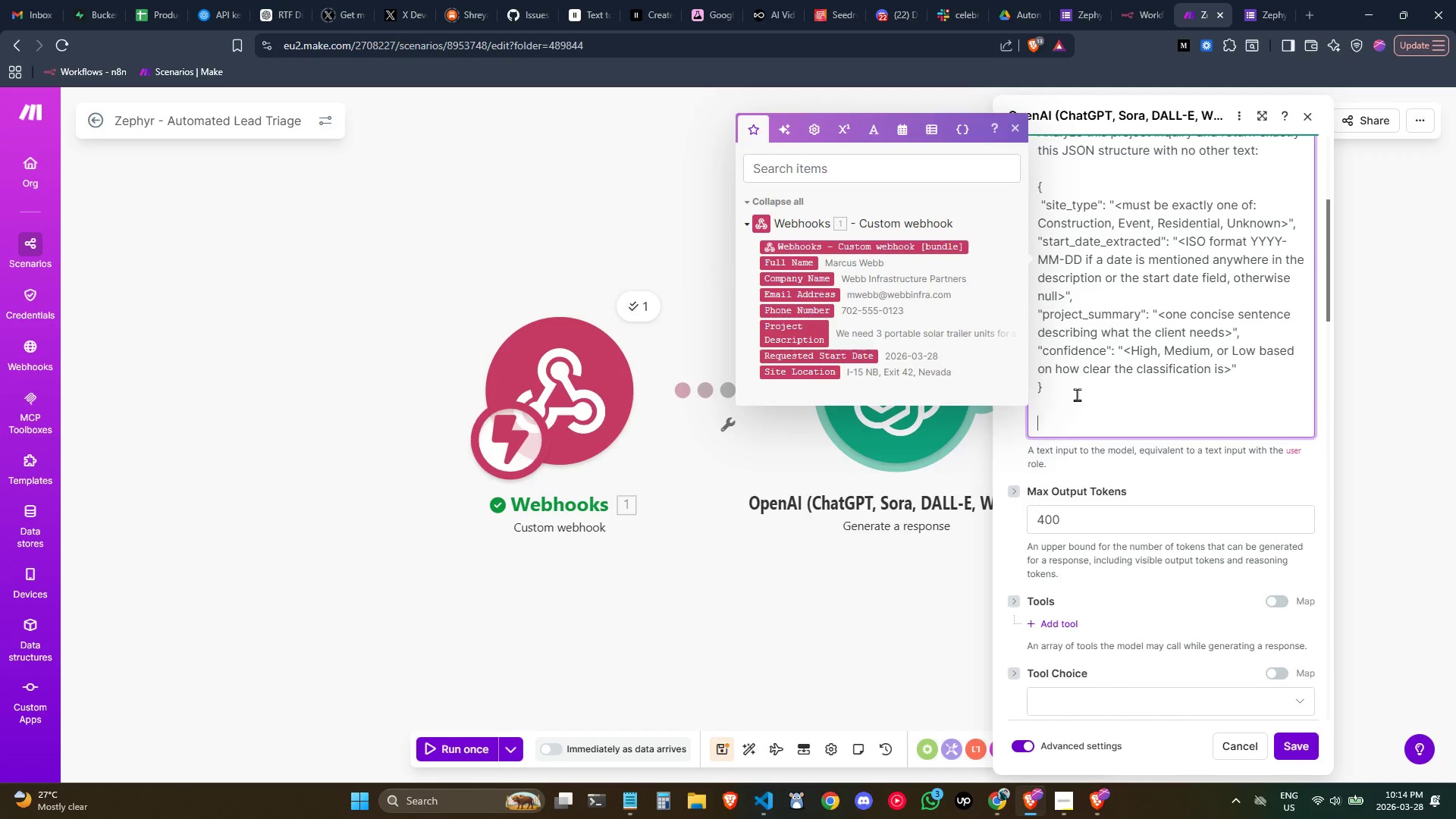 
key(Shift+Enter)
 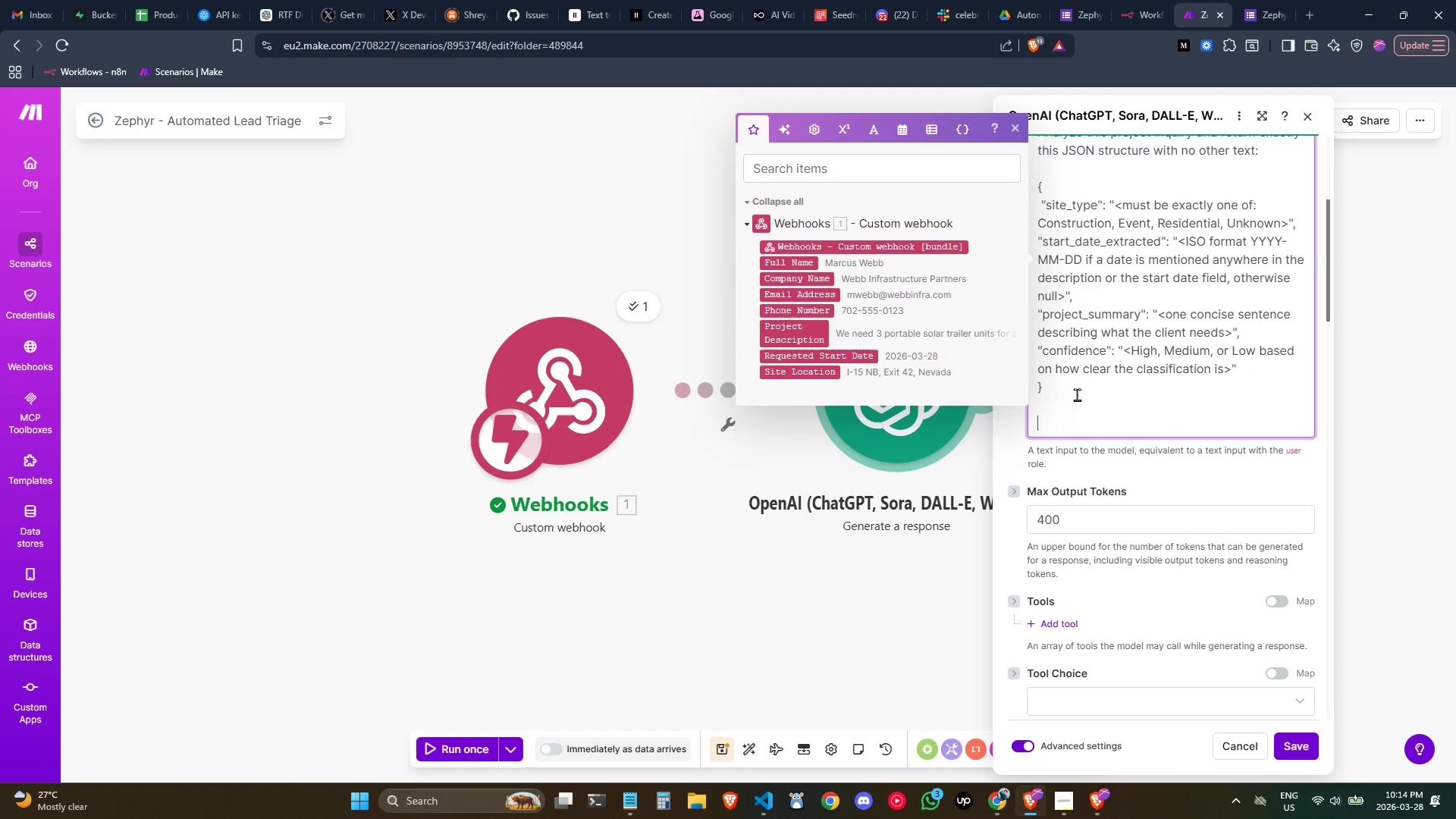 
wait(6.95)
 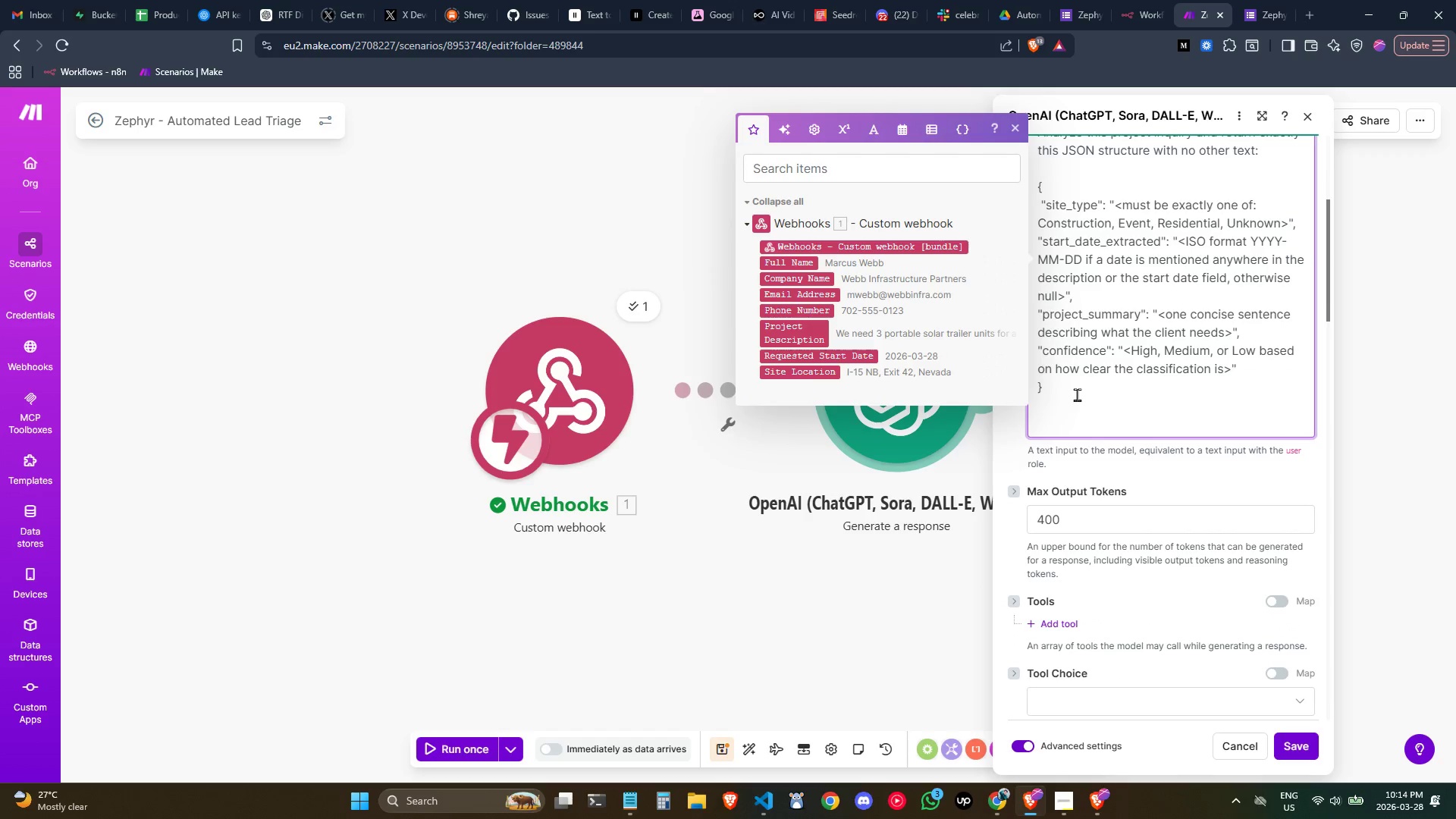 
type(Classification rules:)
 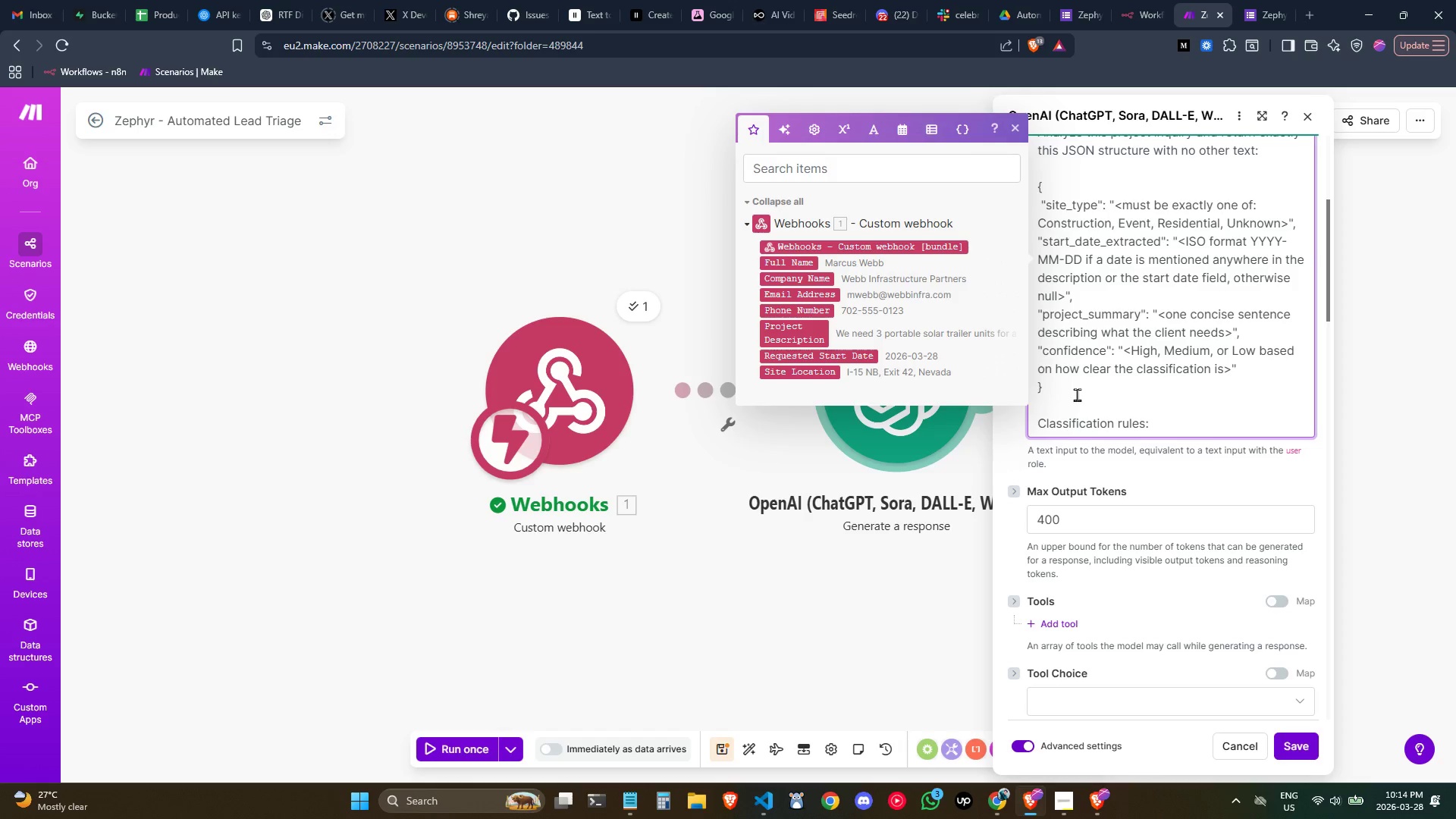 
wait(7.02)
 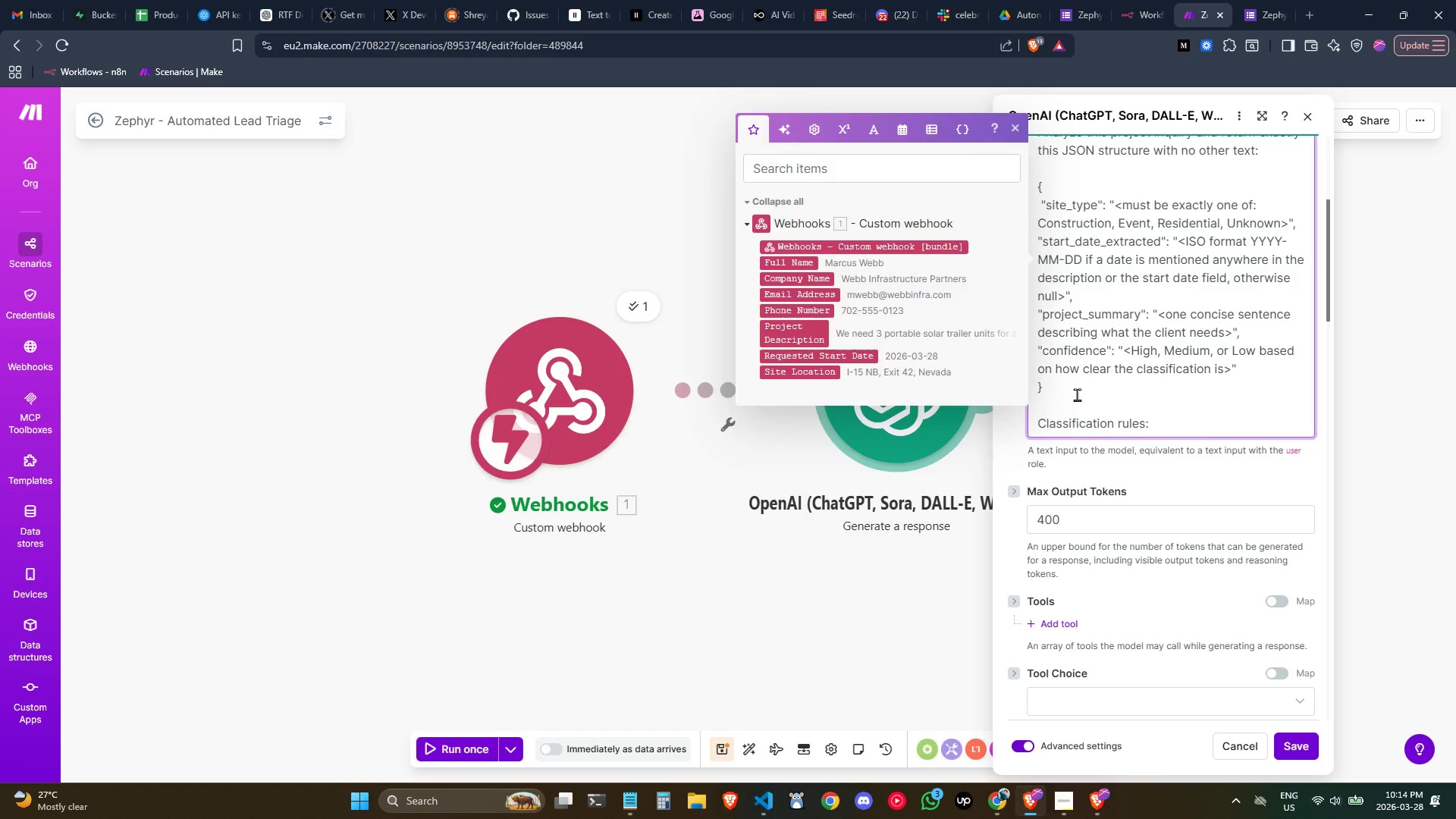 
key(Enter)
 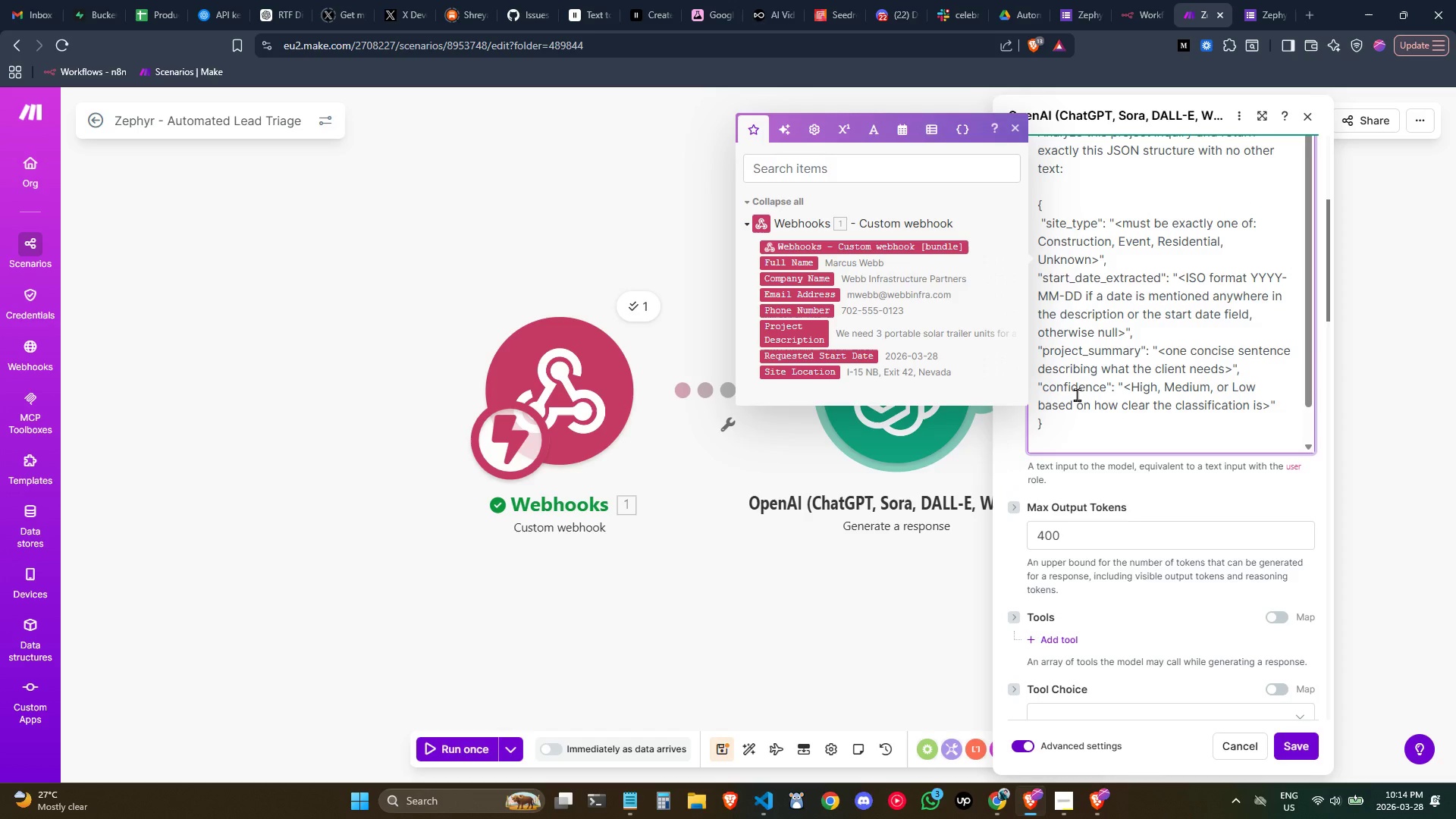 
hold_key(key=ShiftLeft, duration=0.34)
 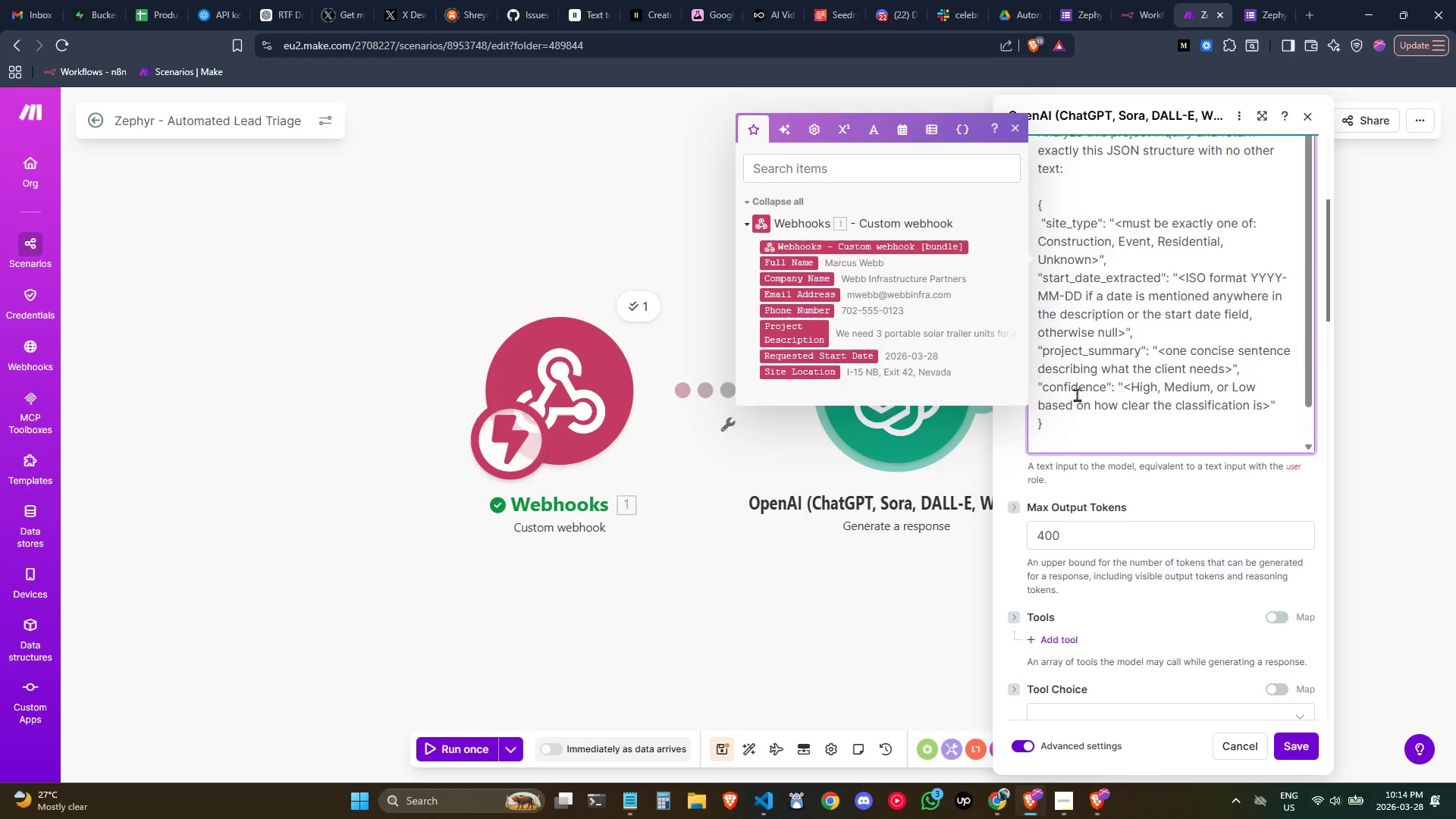 
type(- Constu)
key(Backspace)
type(ruction )
key(Backspace)
type(: building projects, roadwork, infrastructure, mining, utilitties, oill)
key(Backspace)
type( & gas, industrial)
 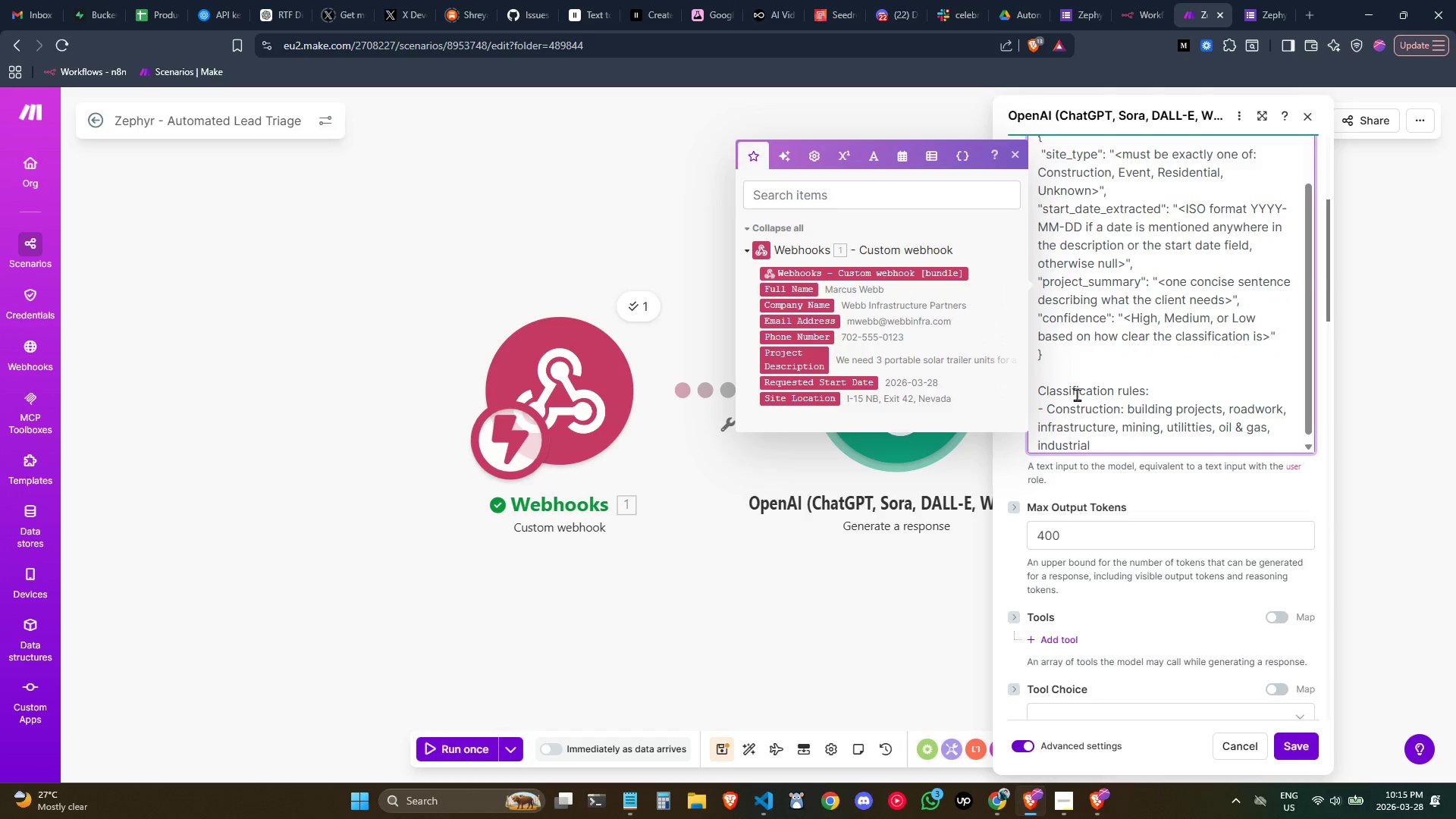 
key(Comma)
 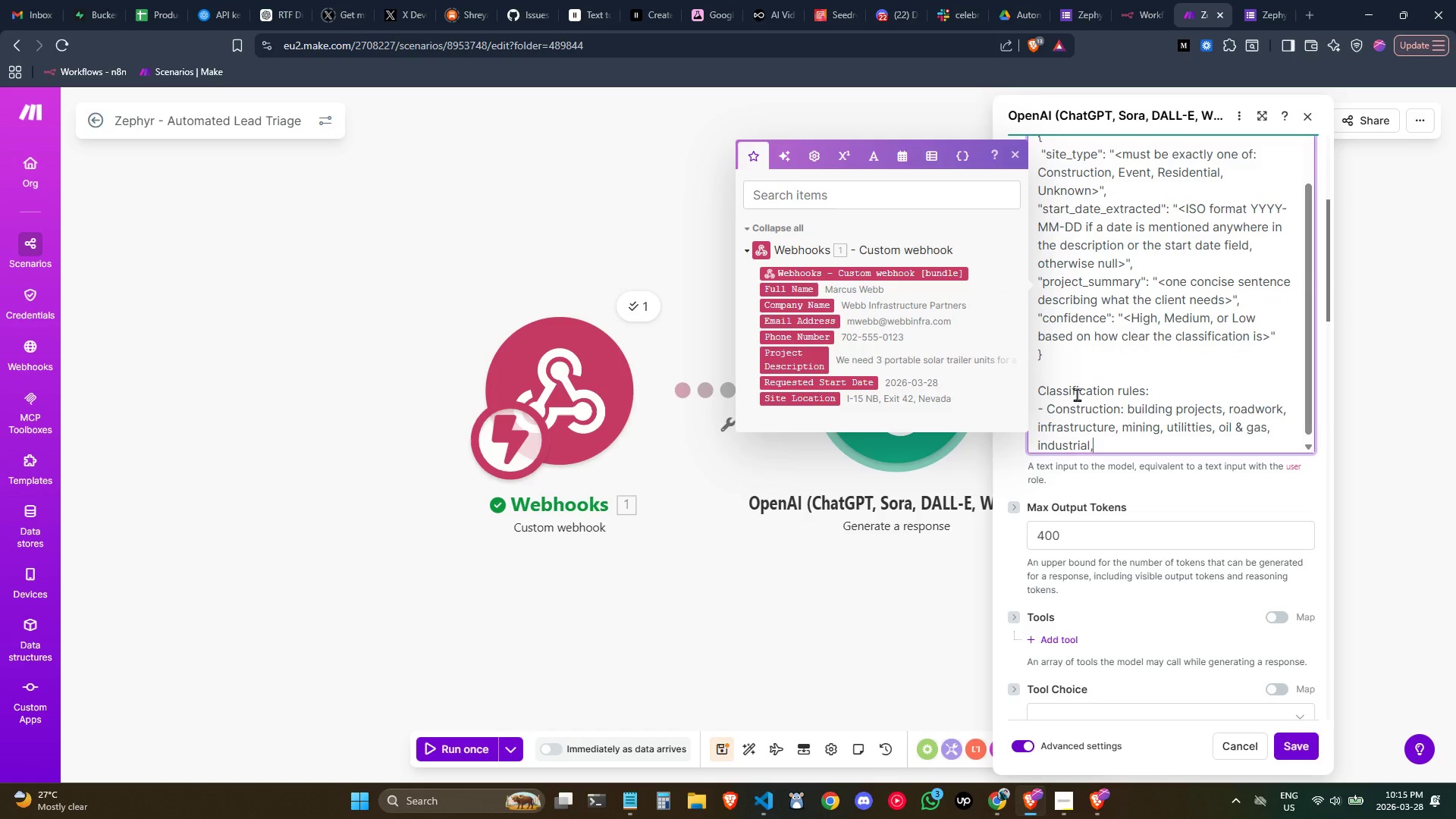 
key(Backspace)
 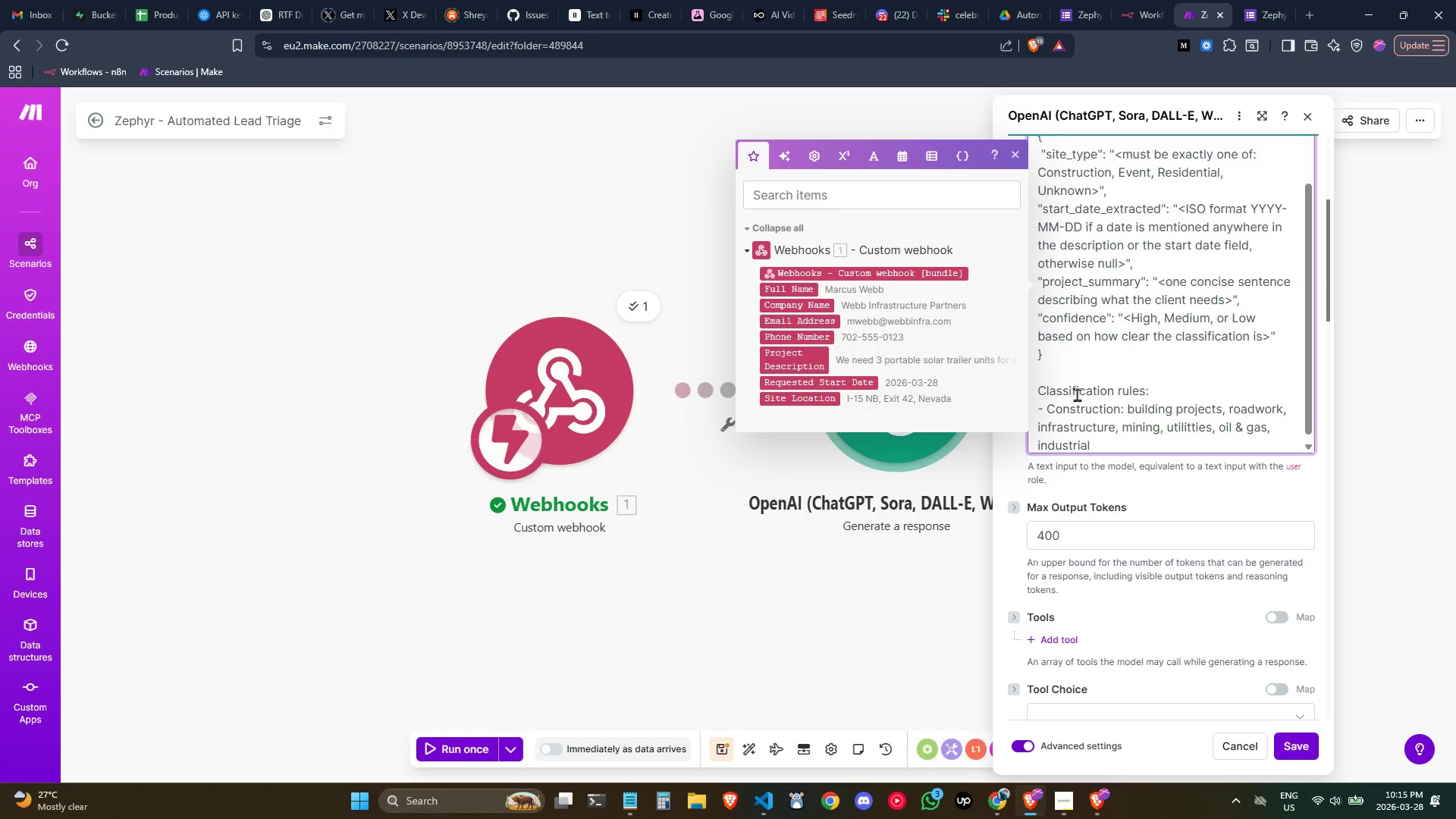 
key(ArrowLeft)
 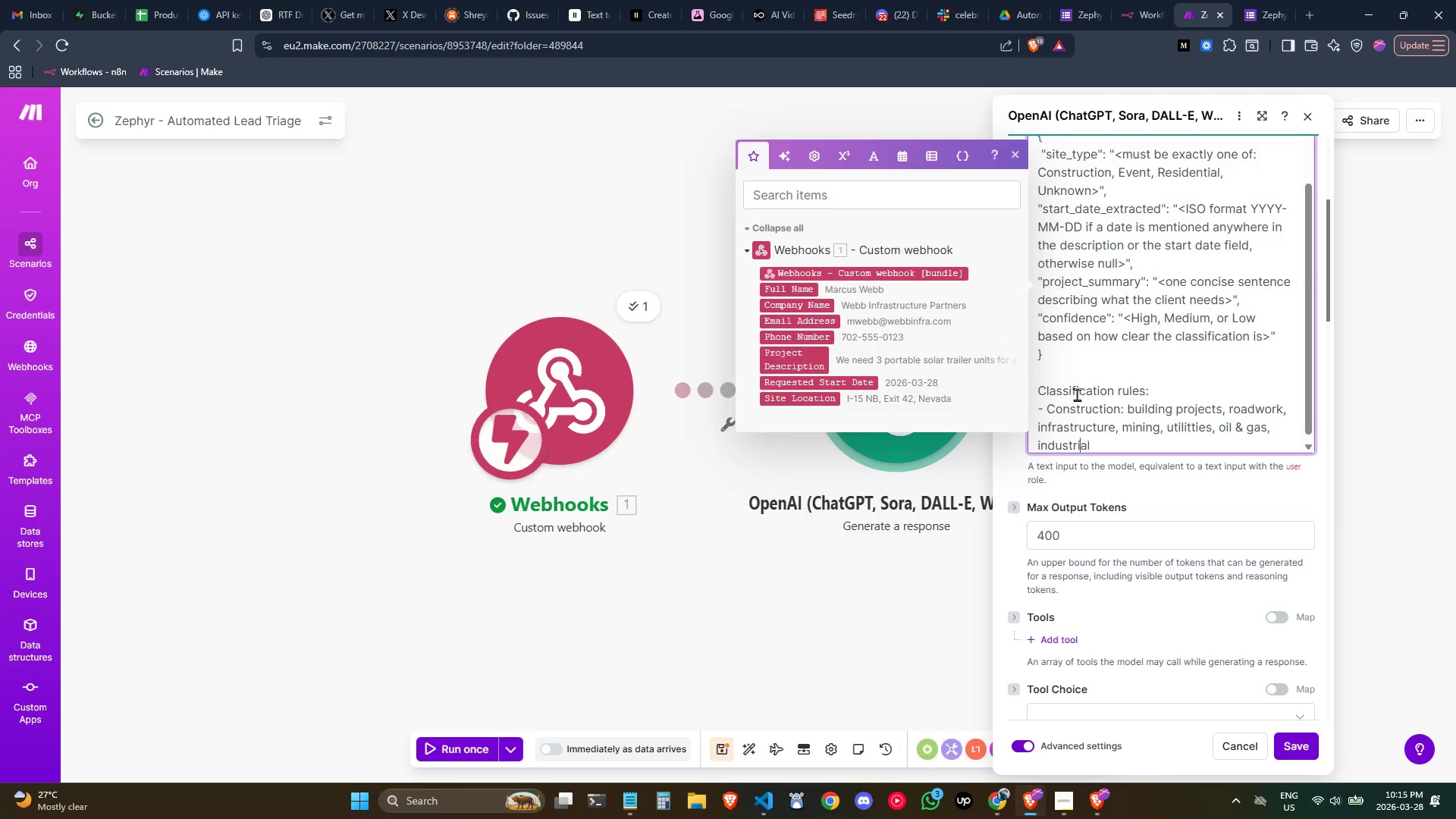 
key(ArrowLeft)
 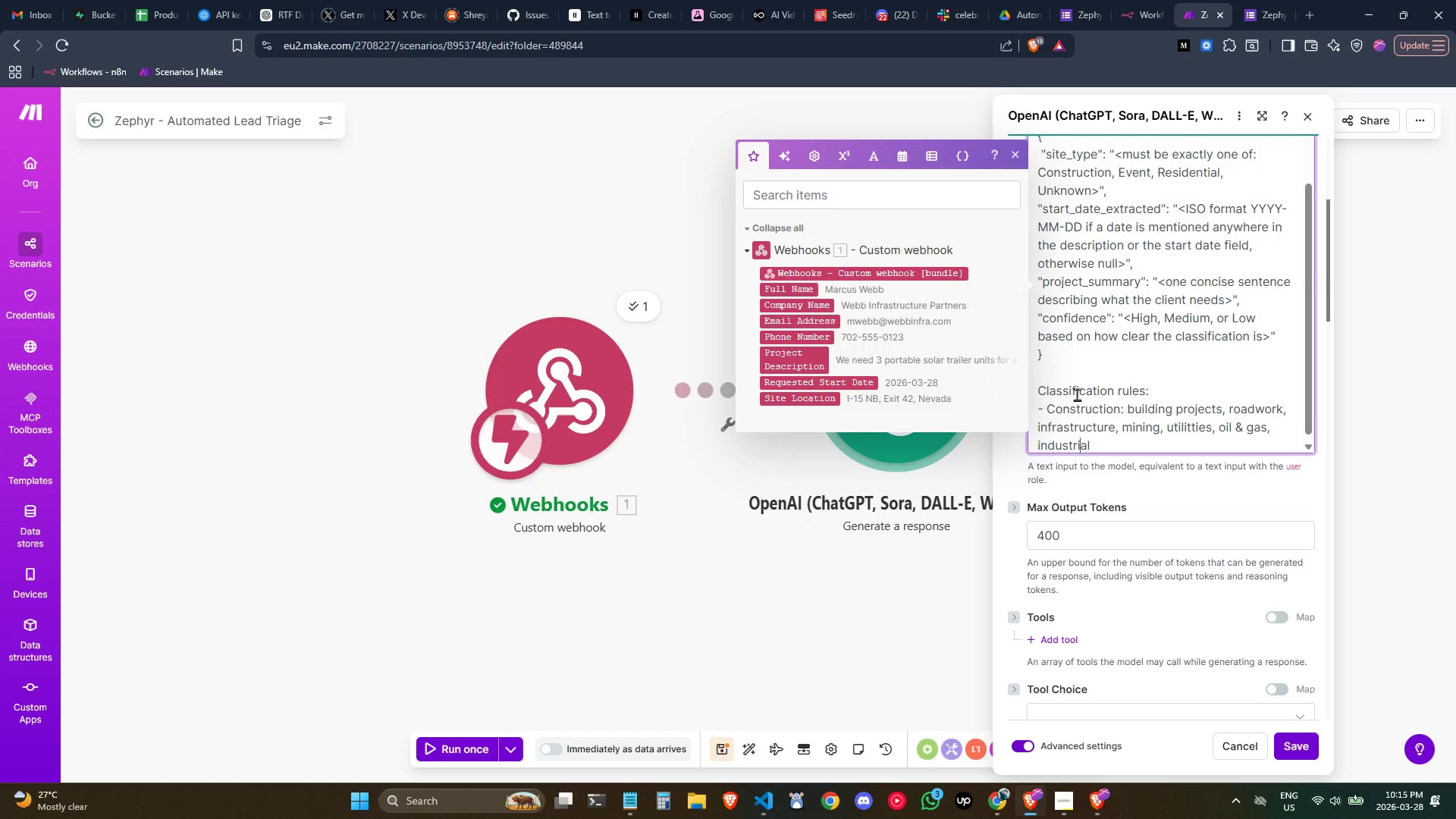 
key(ArrowLeft)
 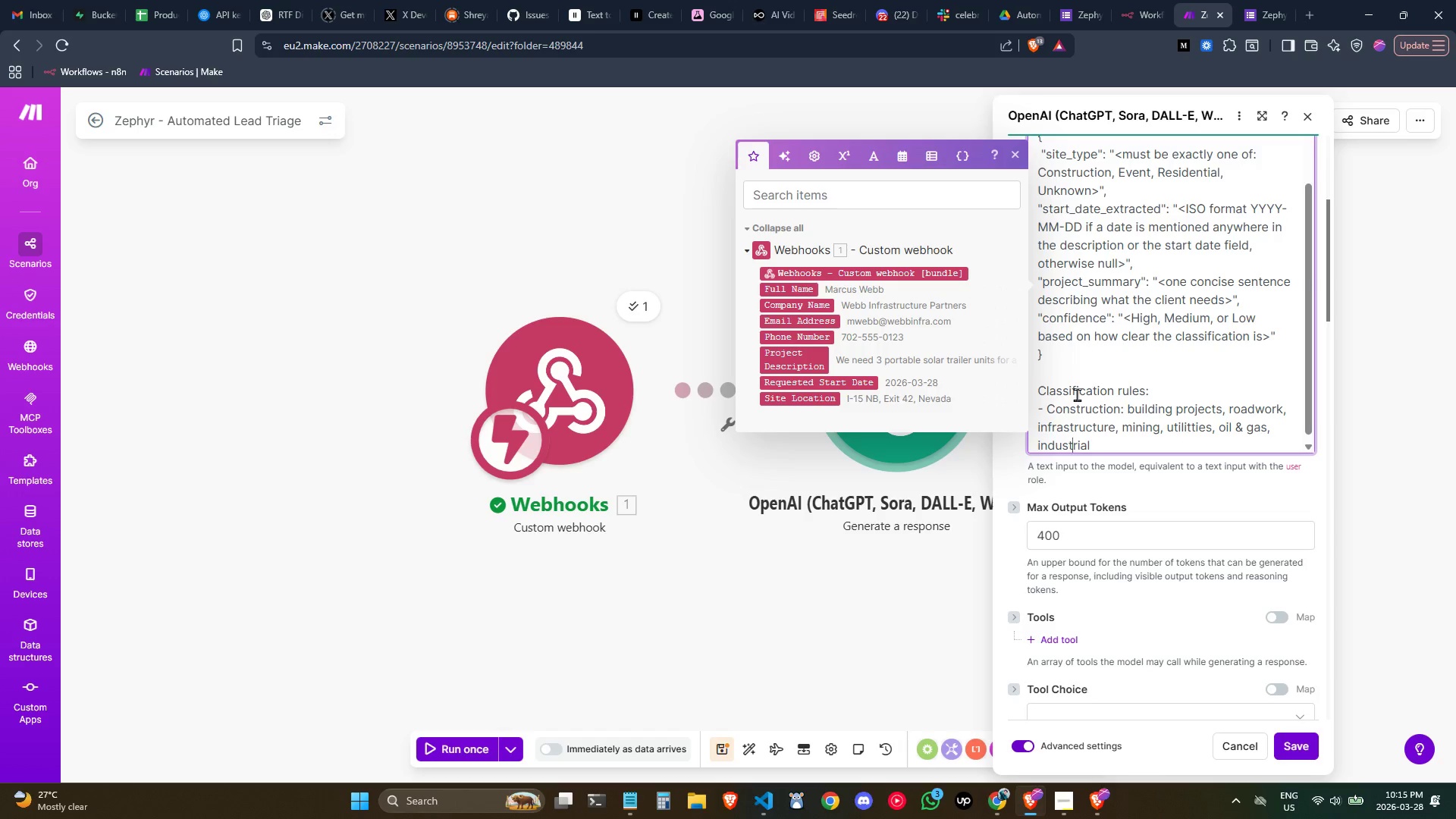 
key(ArrowLeft)
 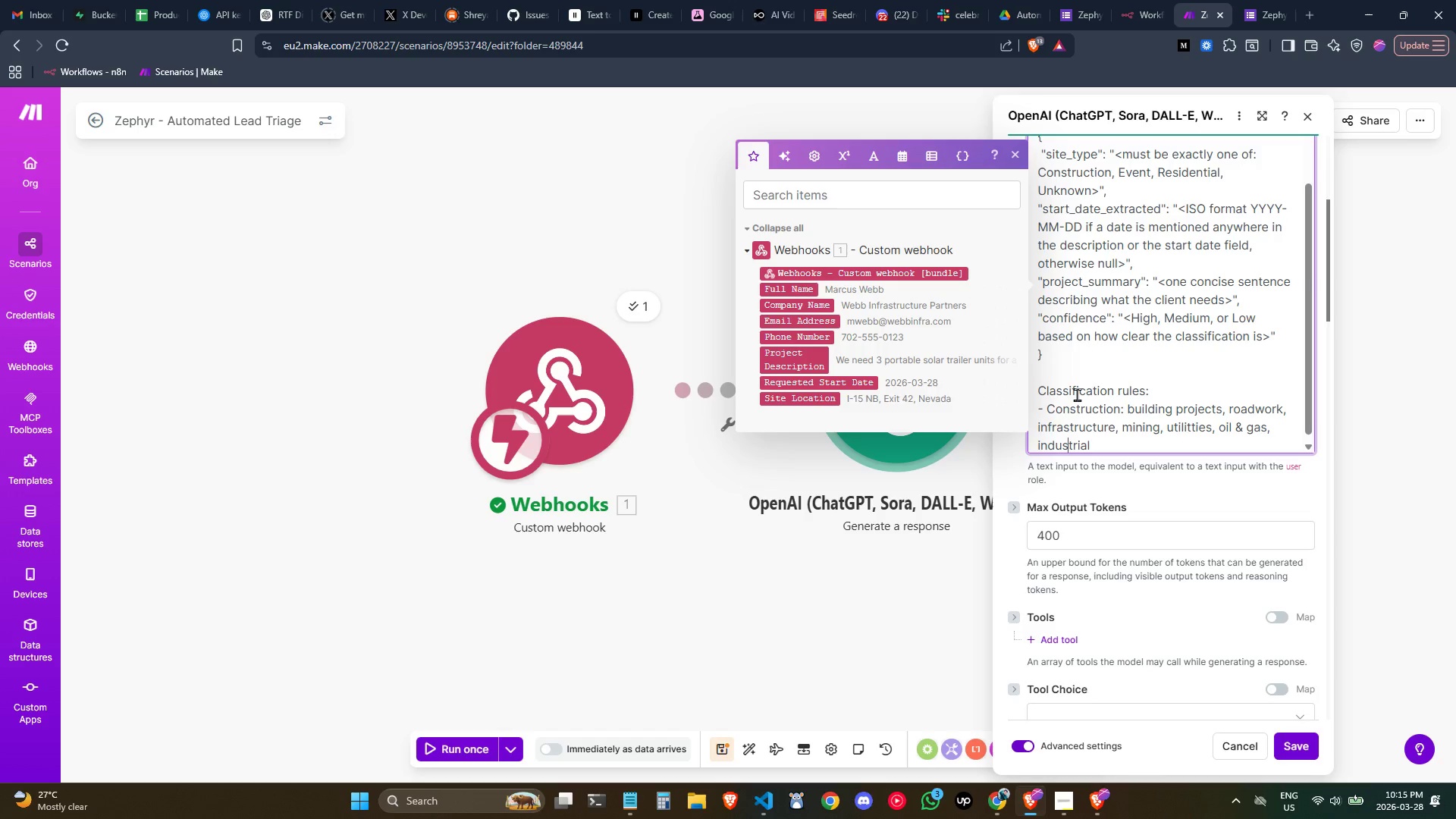 
key(ArrowLeft)
 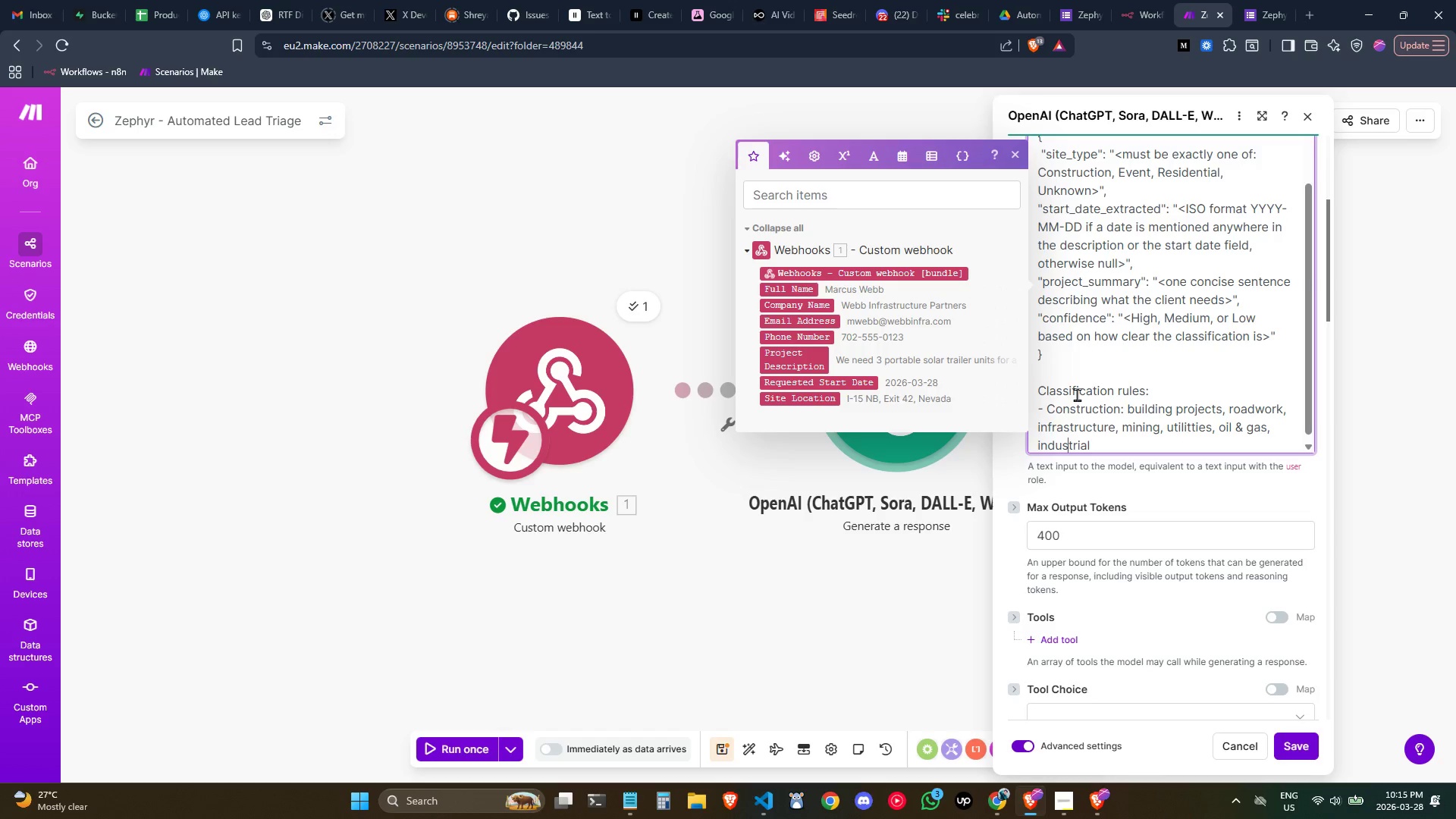 
key(ArrowLeft)
 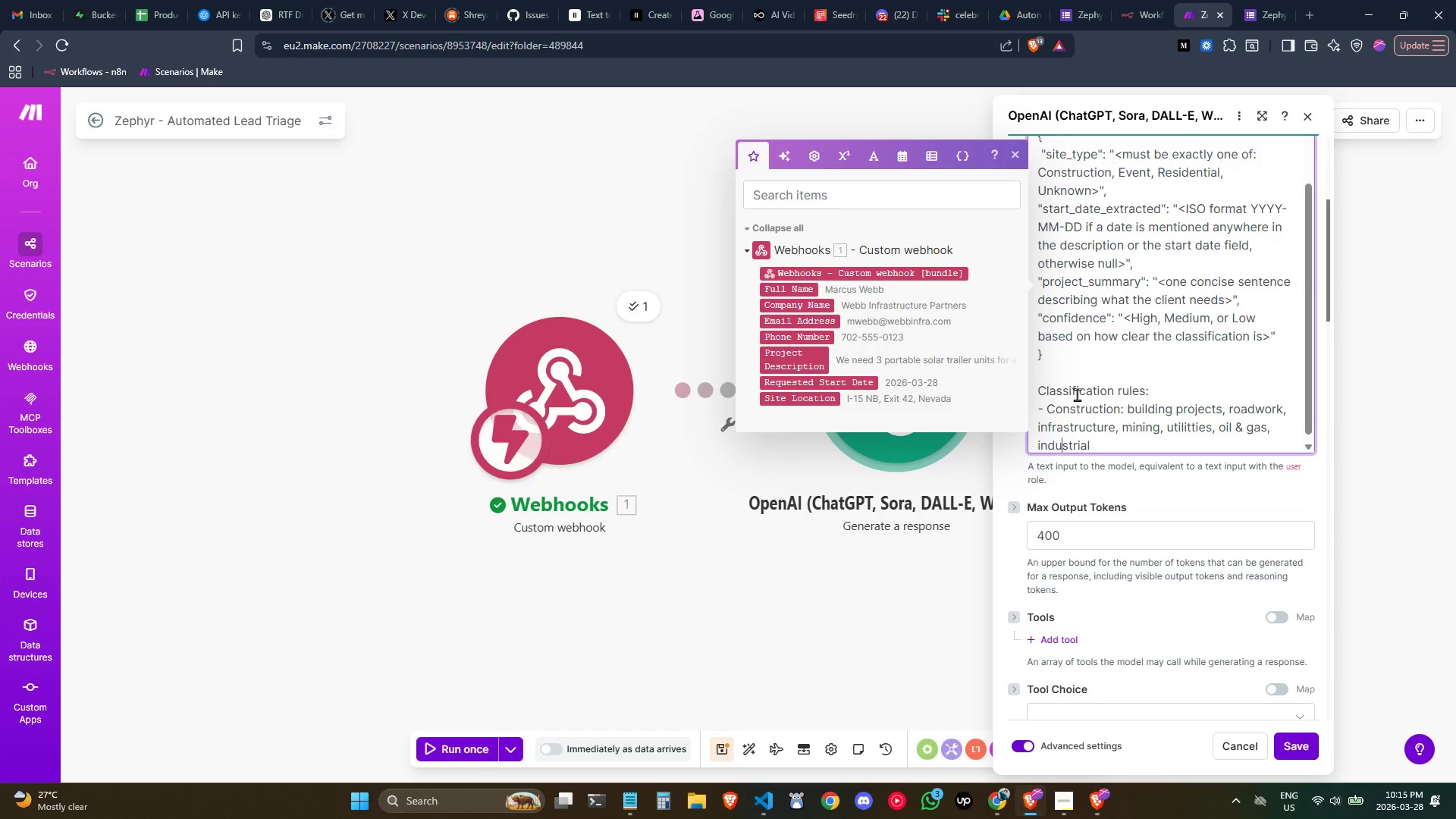 
key(ArrowLeft)
 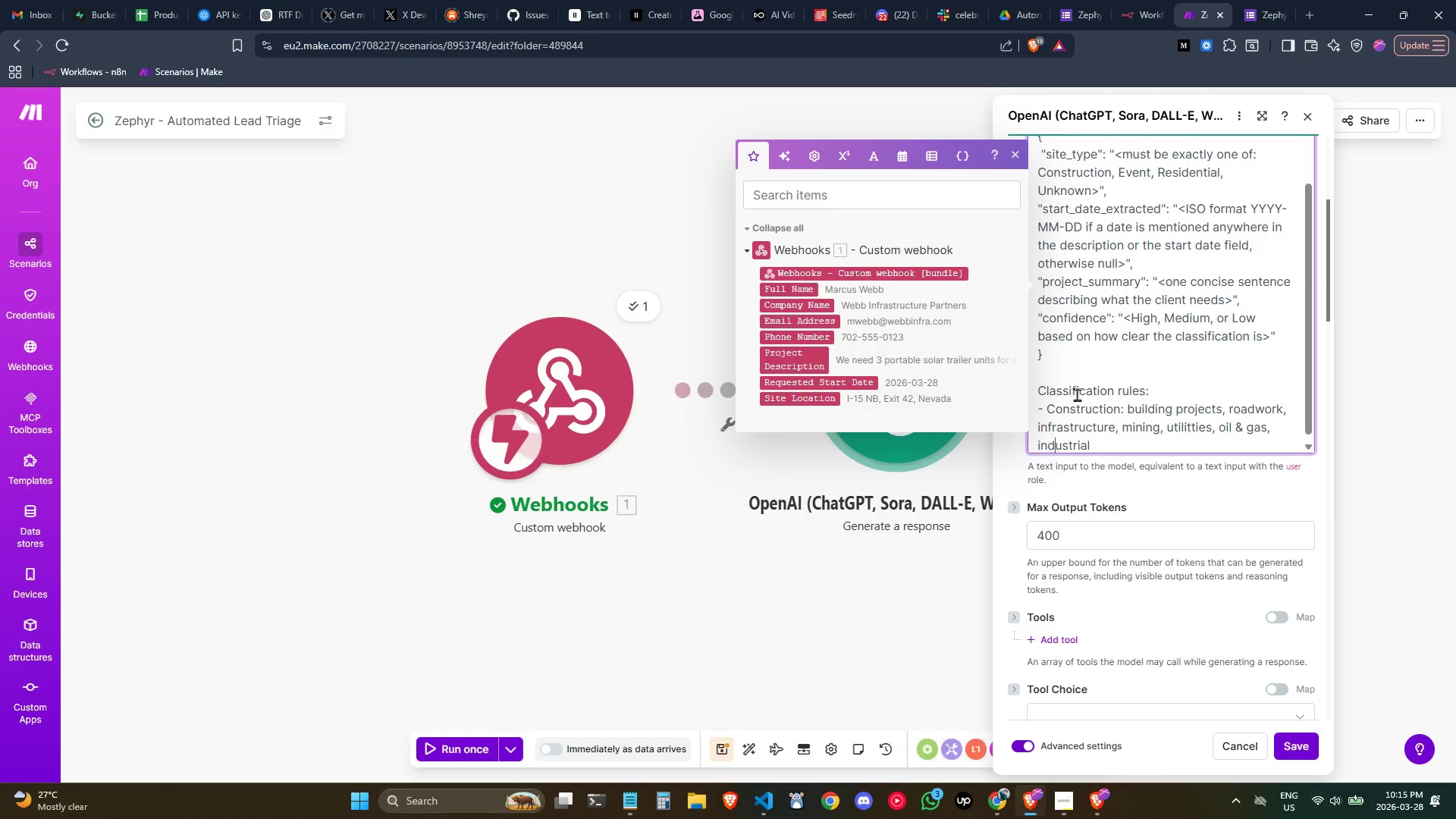 
key(ArrowLeft)
 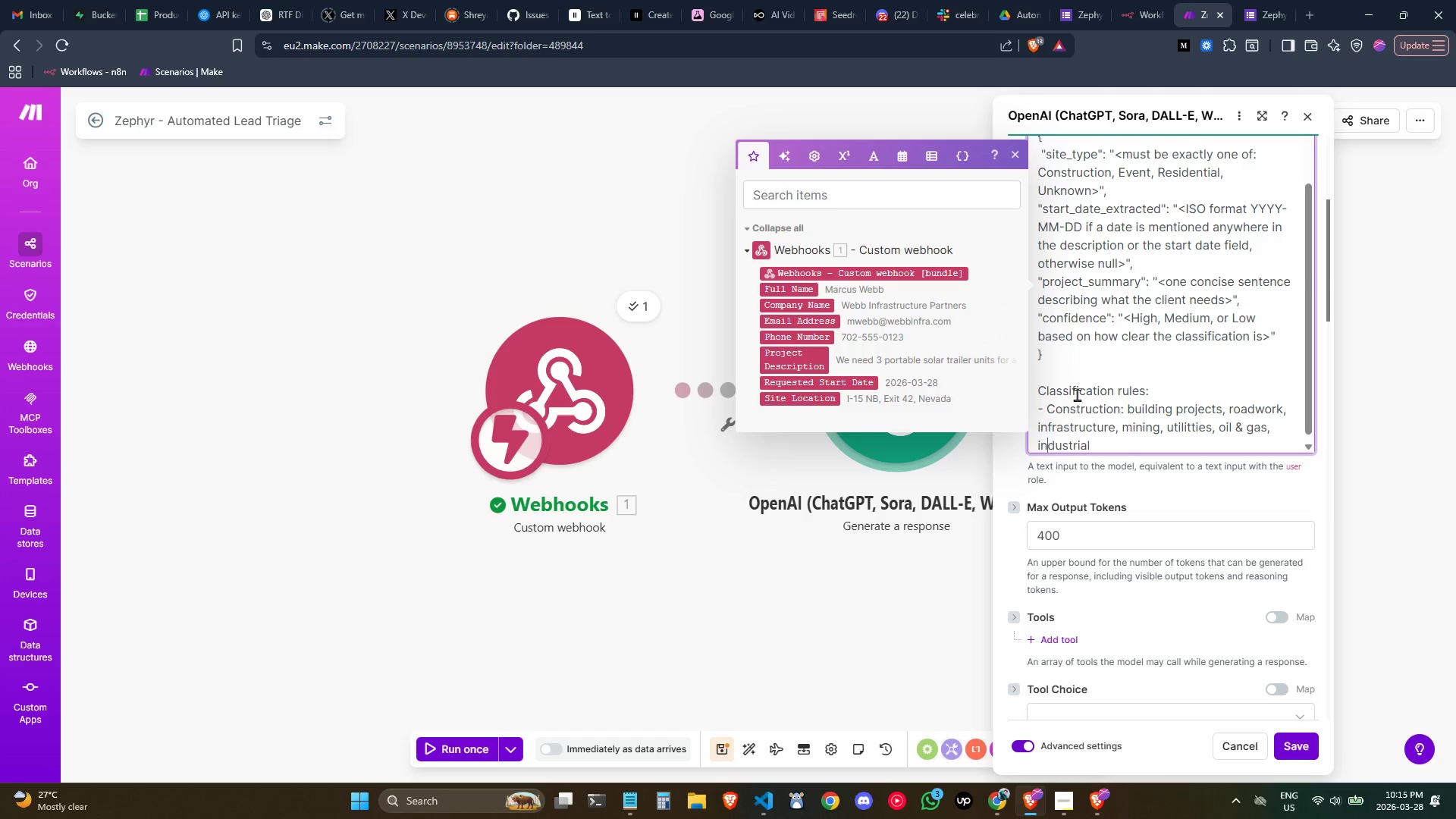 
key(ArrowLeft)
 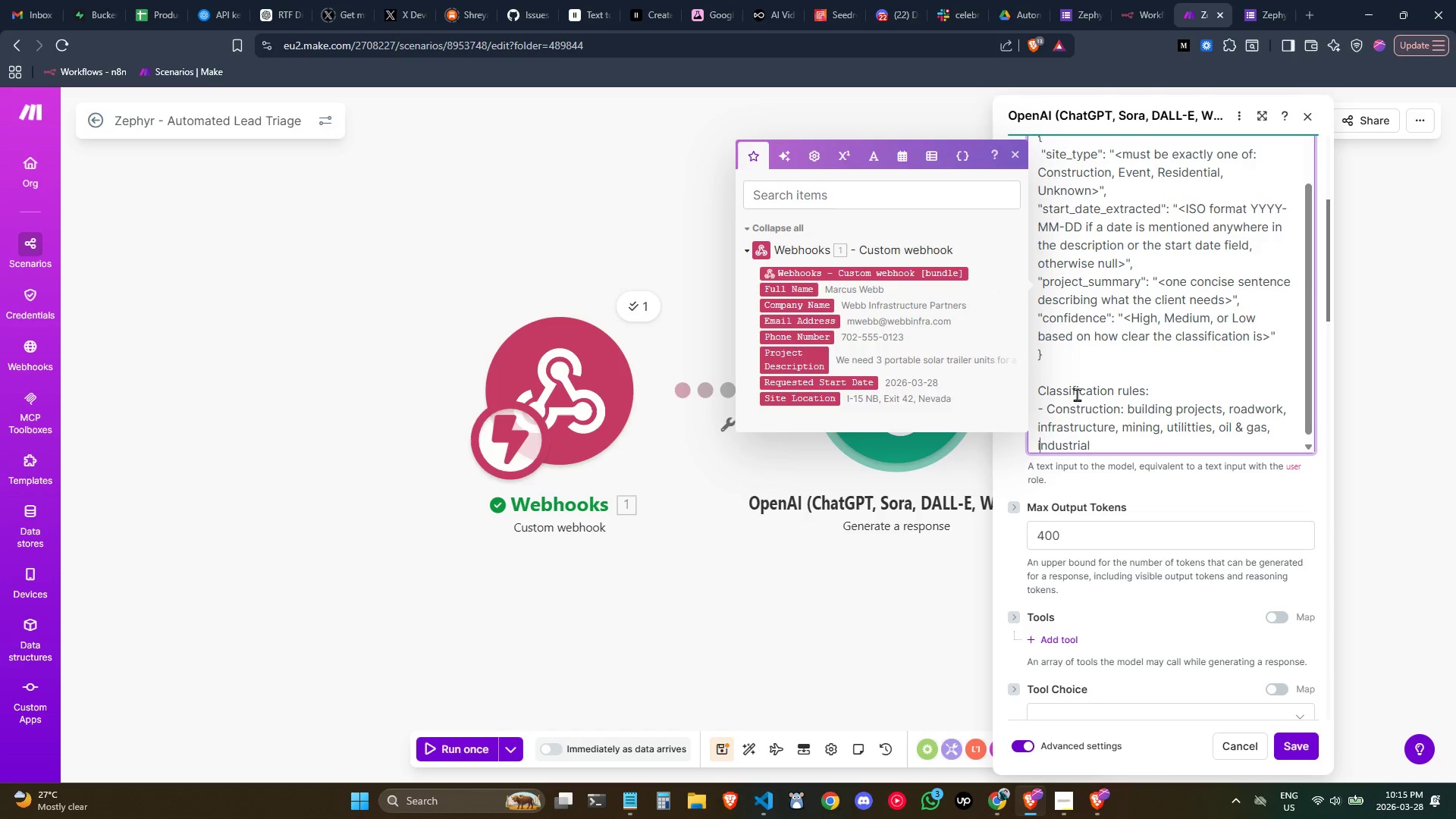 
key(ArrowLeft)
 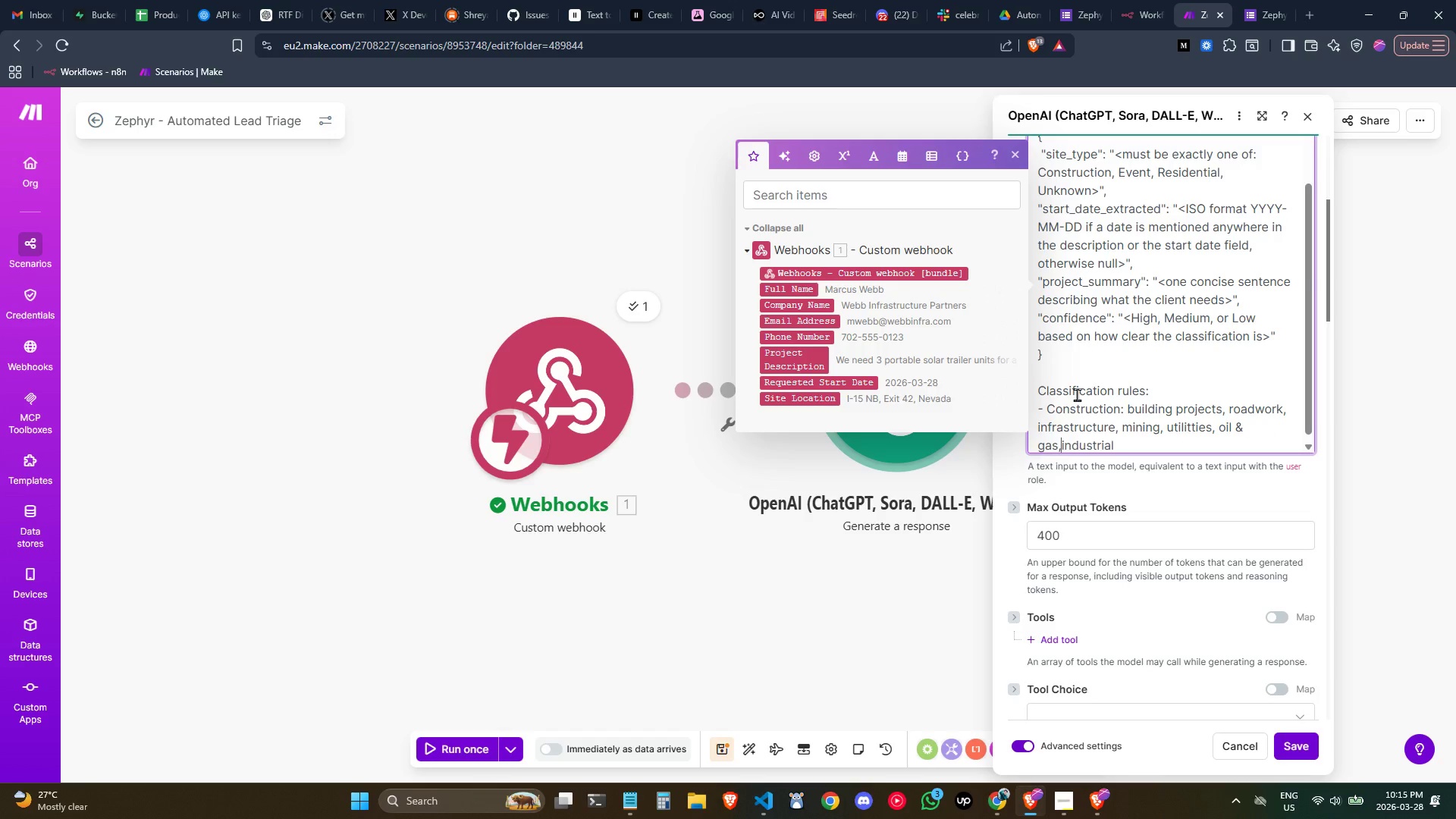 
key(Backspace)
 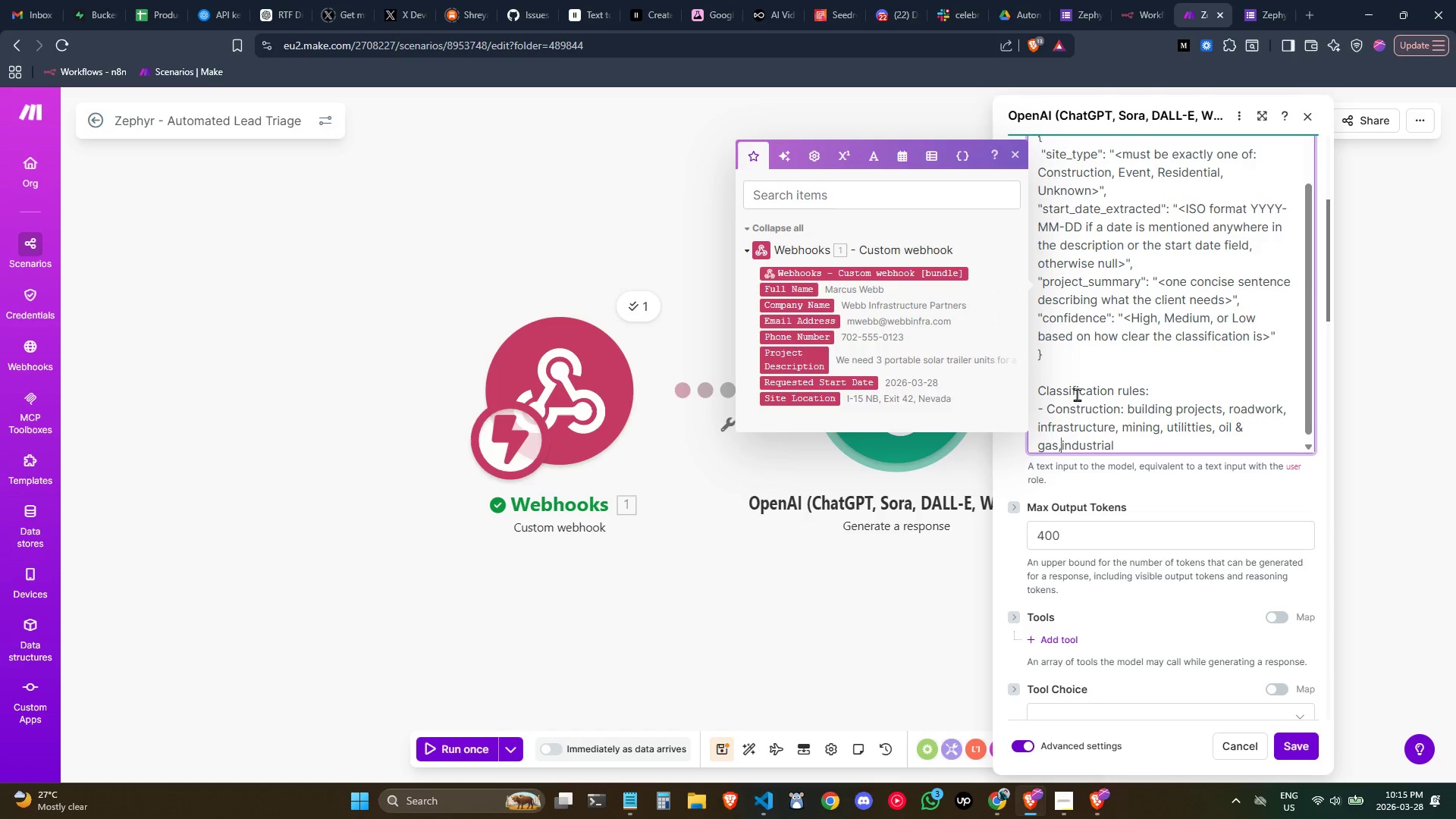 
key(Space)
 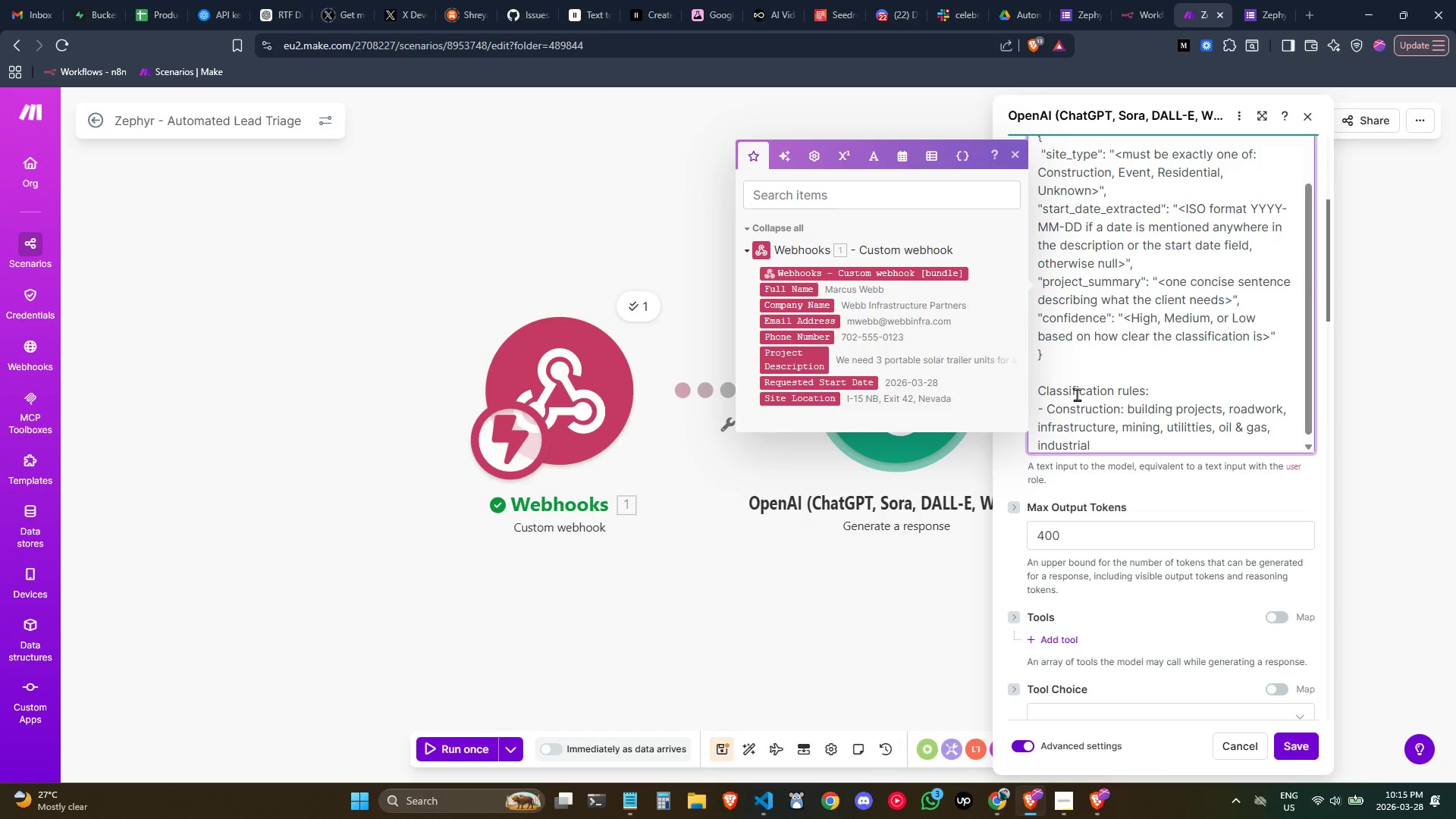 
key(ArrowRight)
 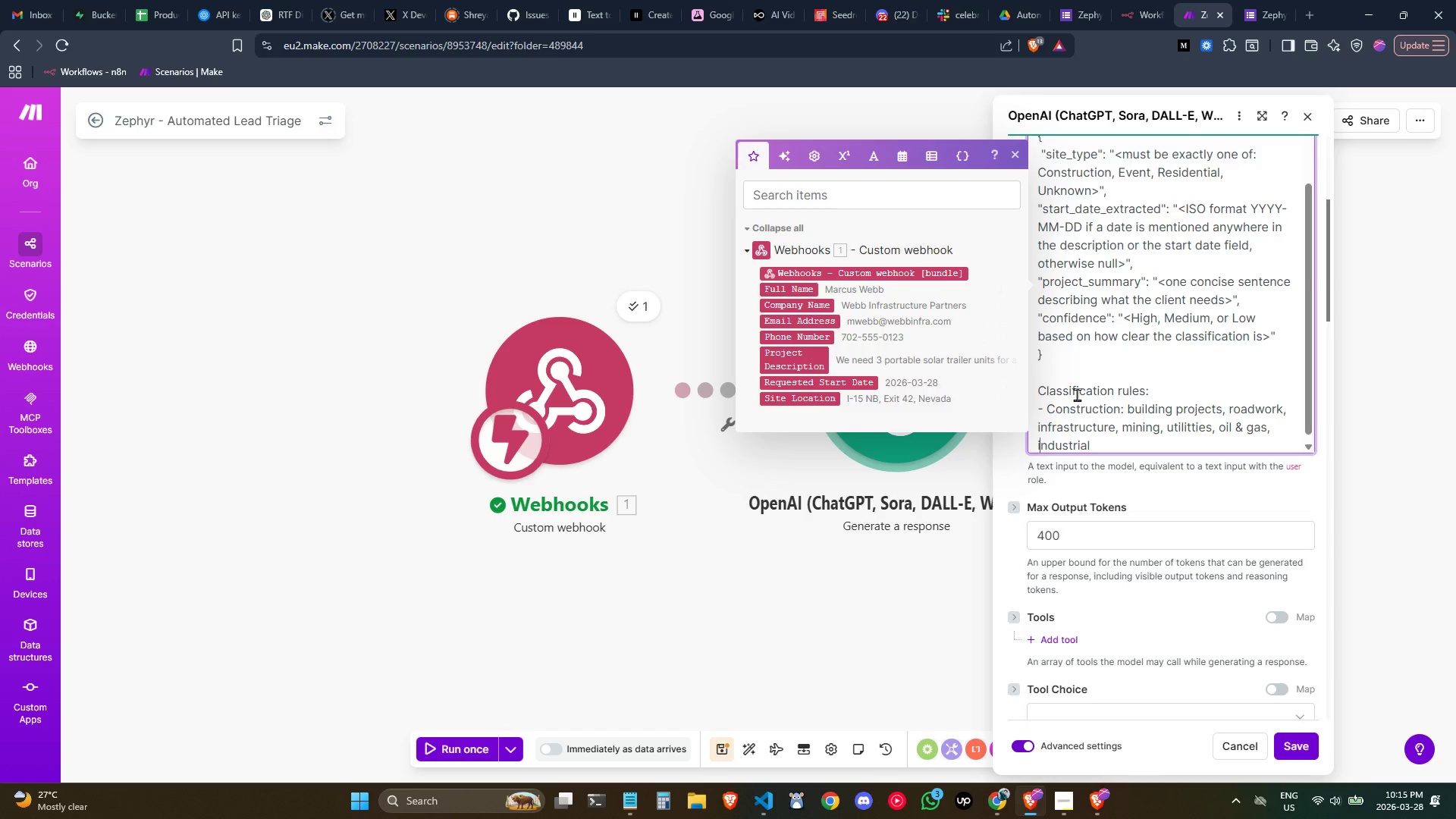 
key(ArrowRight)
 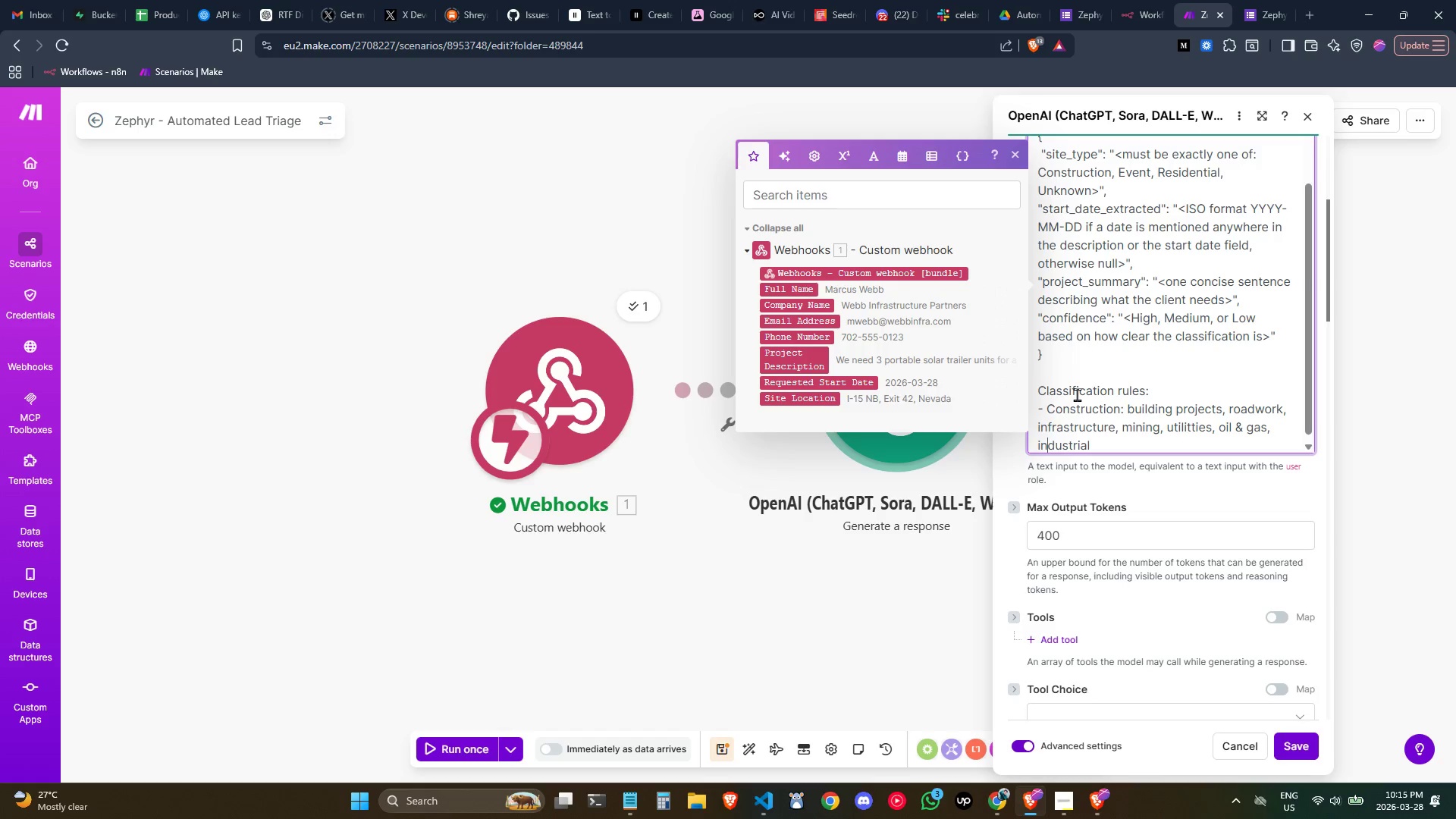 
hold_key(key=ArrowRight, duration=0.7)
 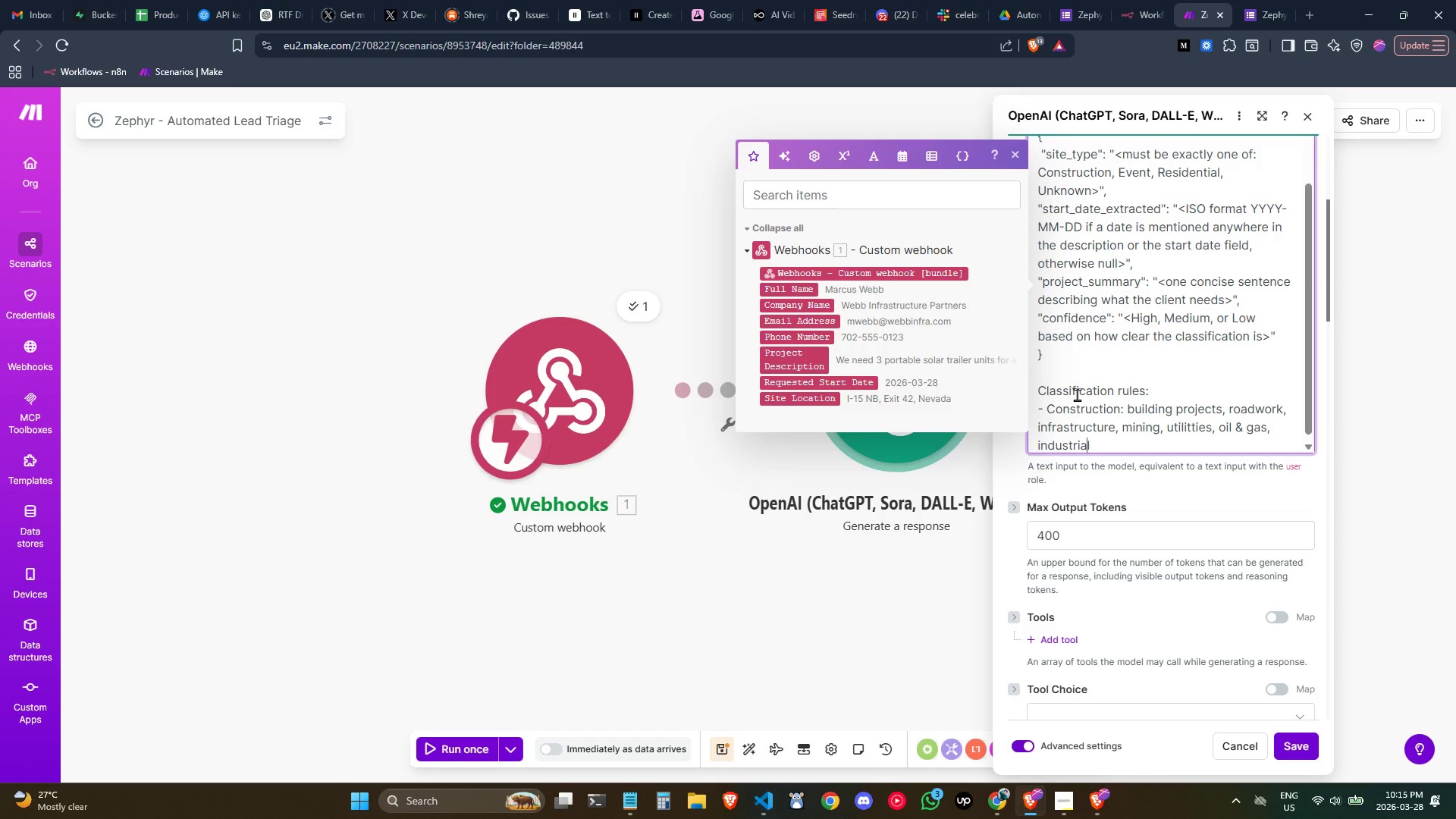 
key(ArrowRight)
 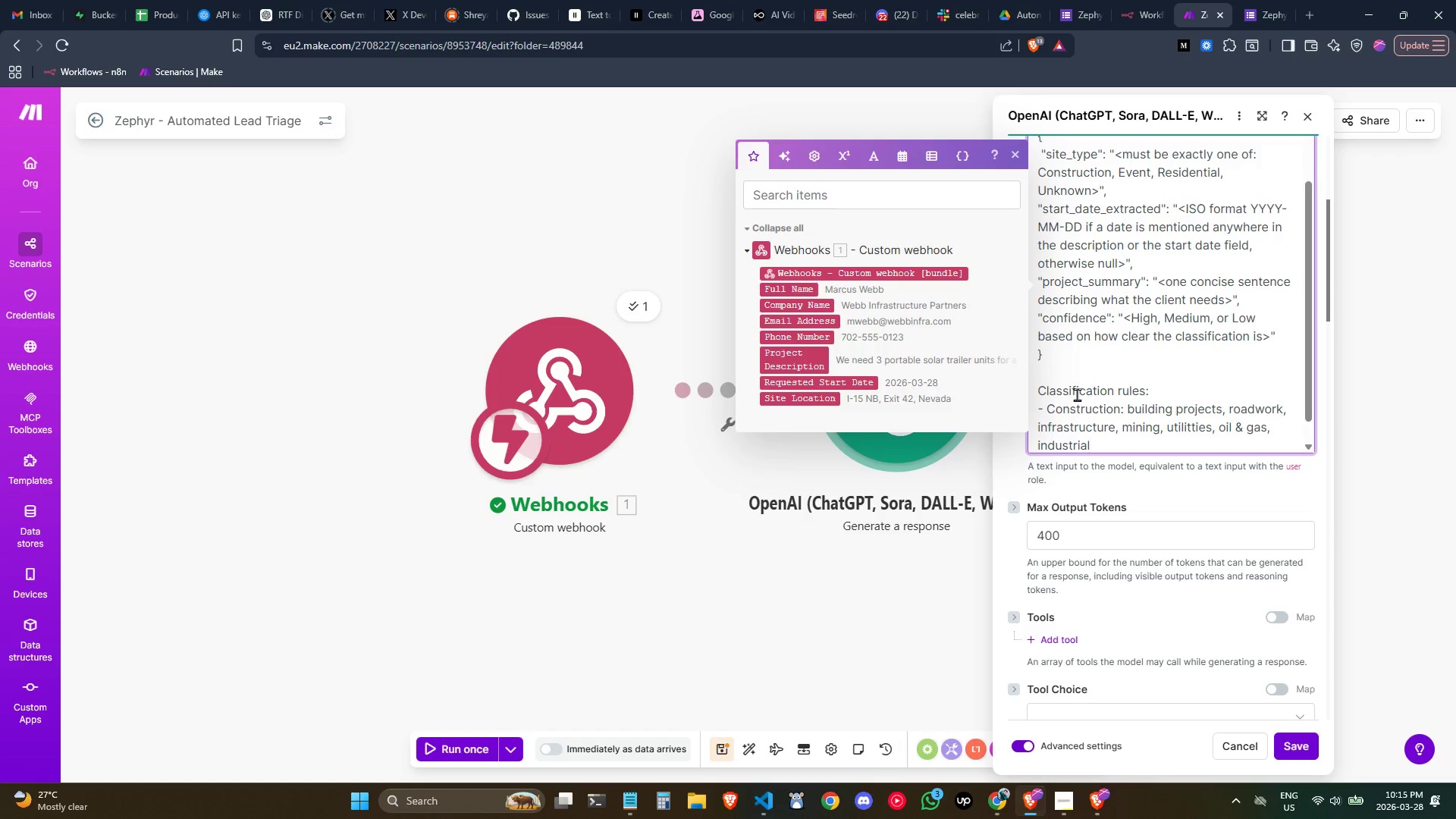 
key(Enter)
 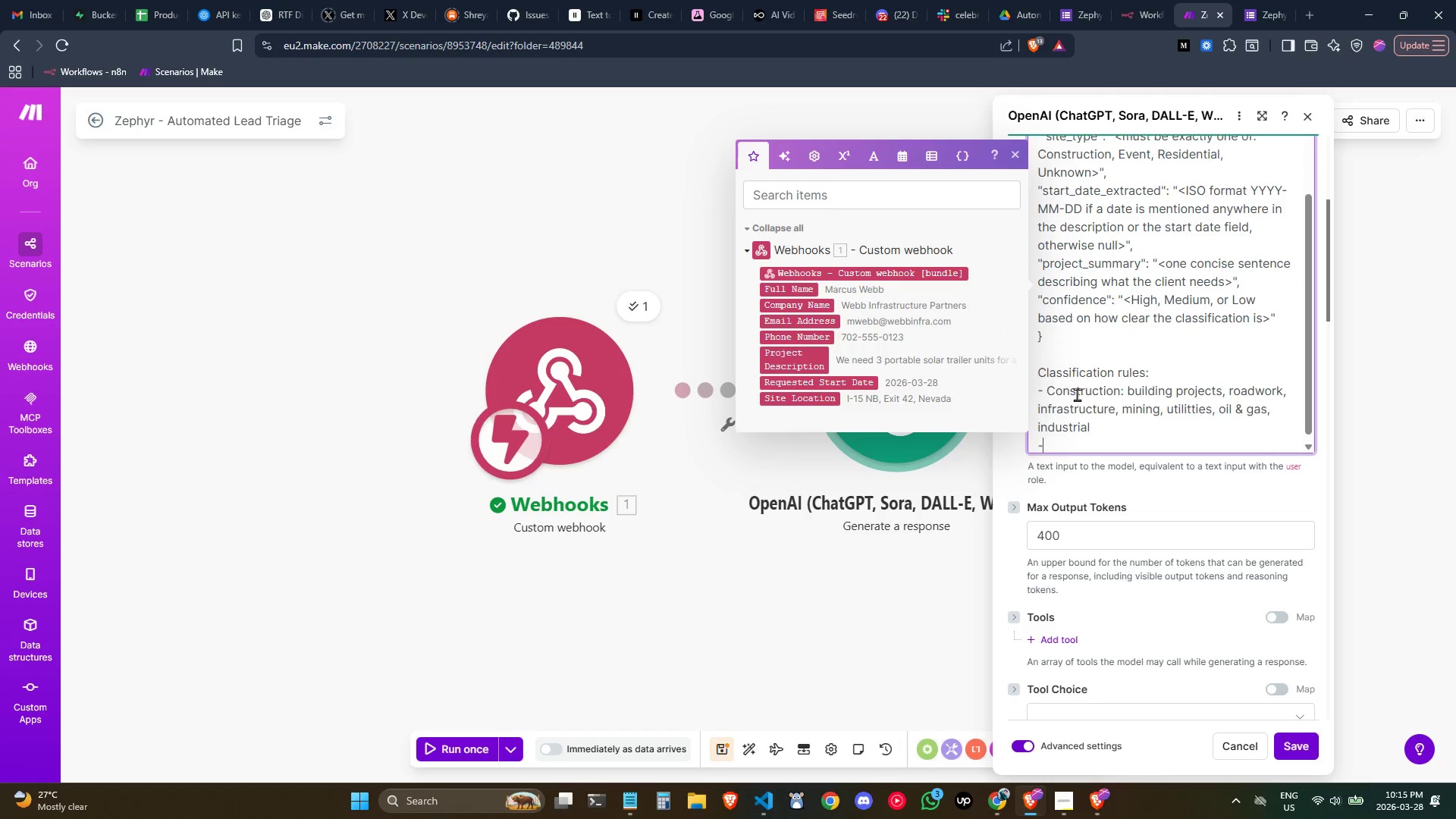 
type(-Event: F)
key(Backspace)
type(festivals, concerts, outdoor )
key(Backspace)
type(, gatherings)
 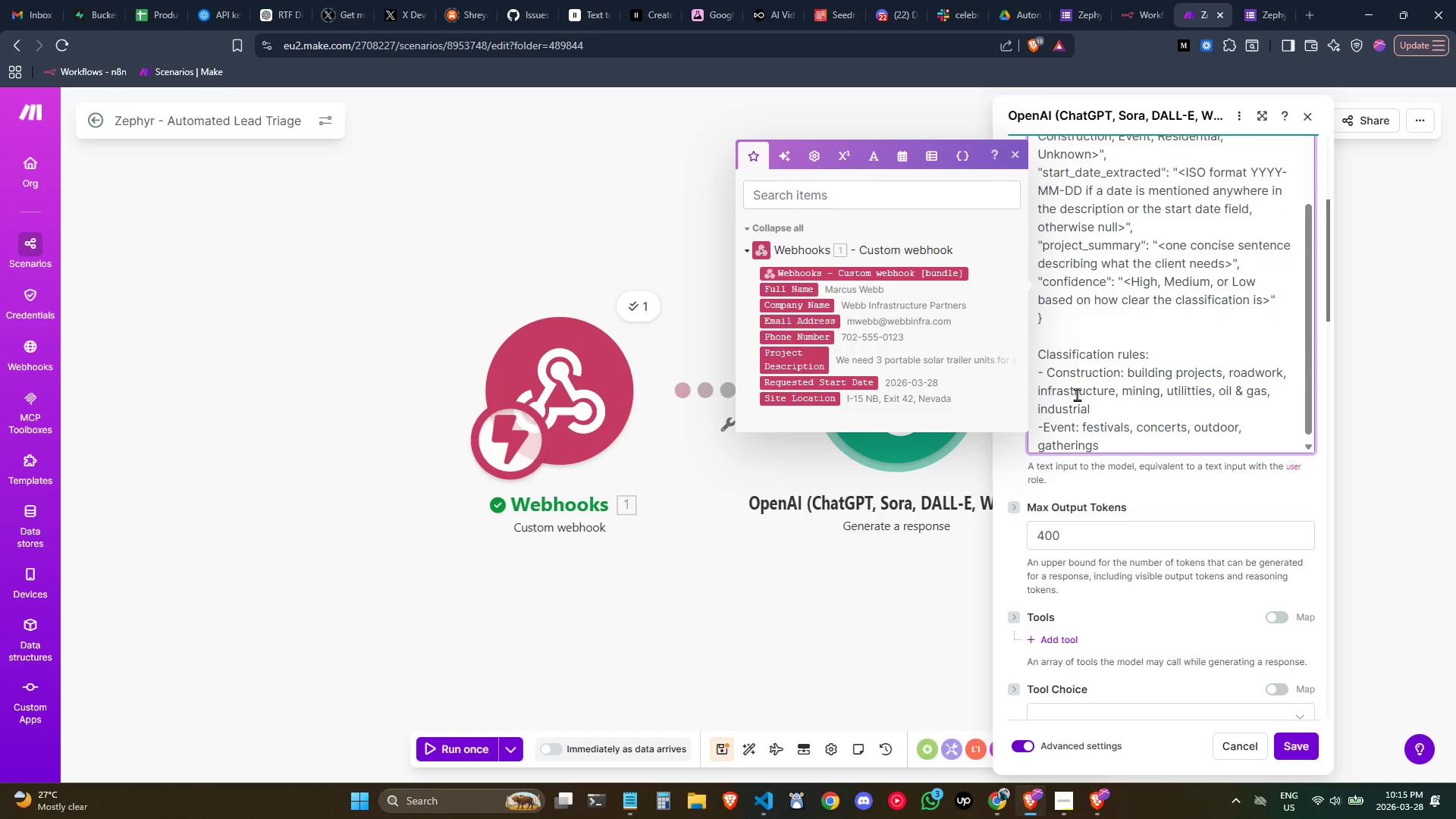 
type(, temporary )
key(Backspace)
type( commercial events,)
 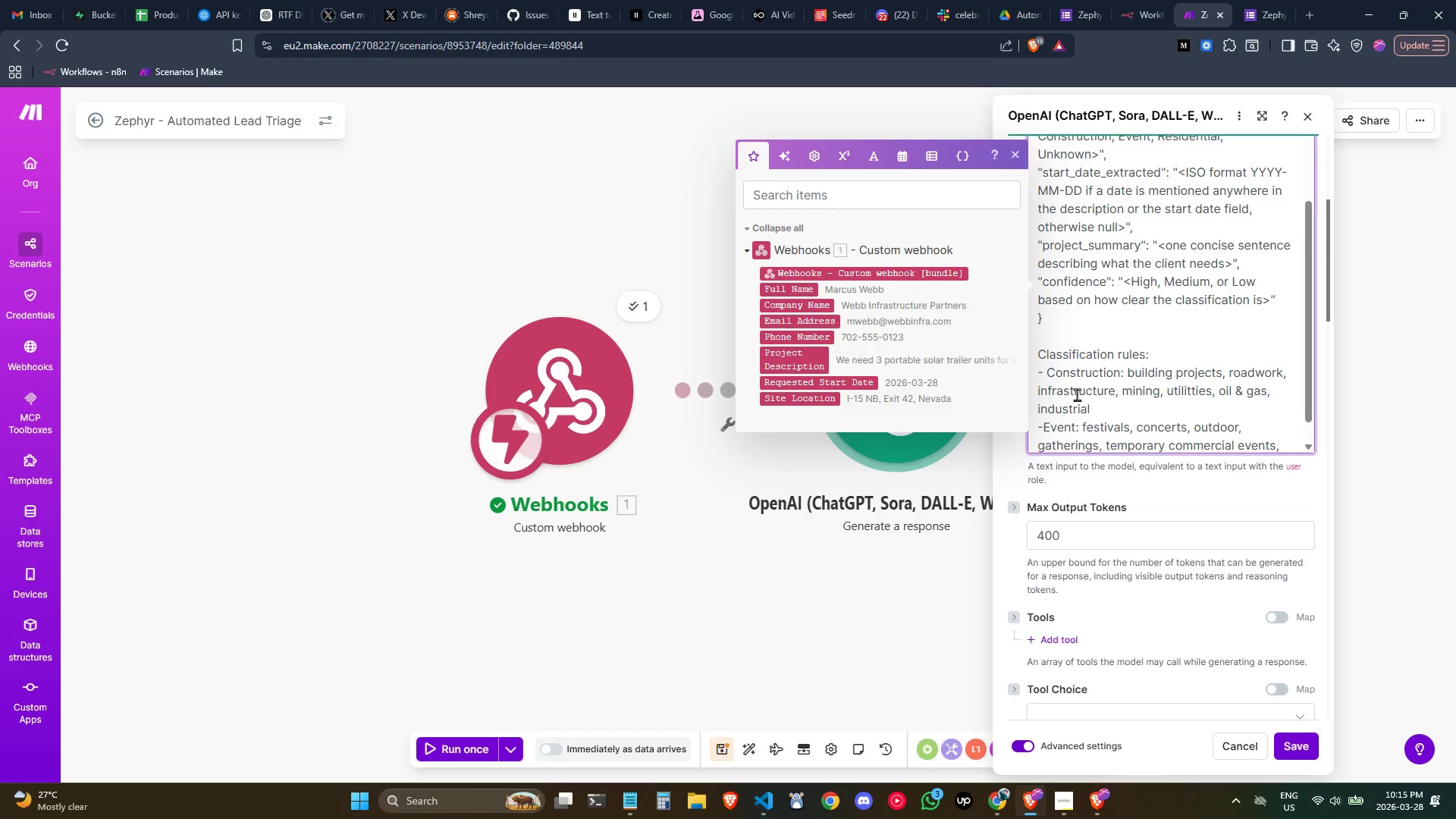 
key(Enter)
 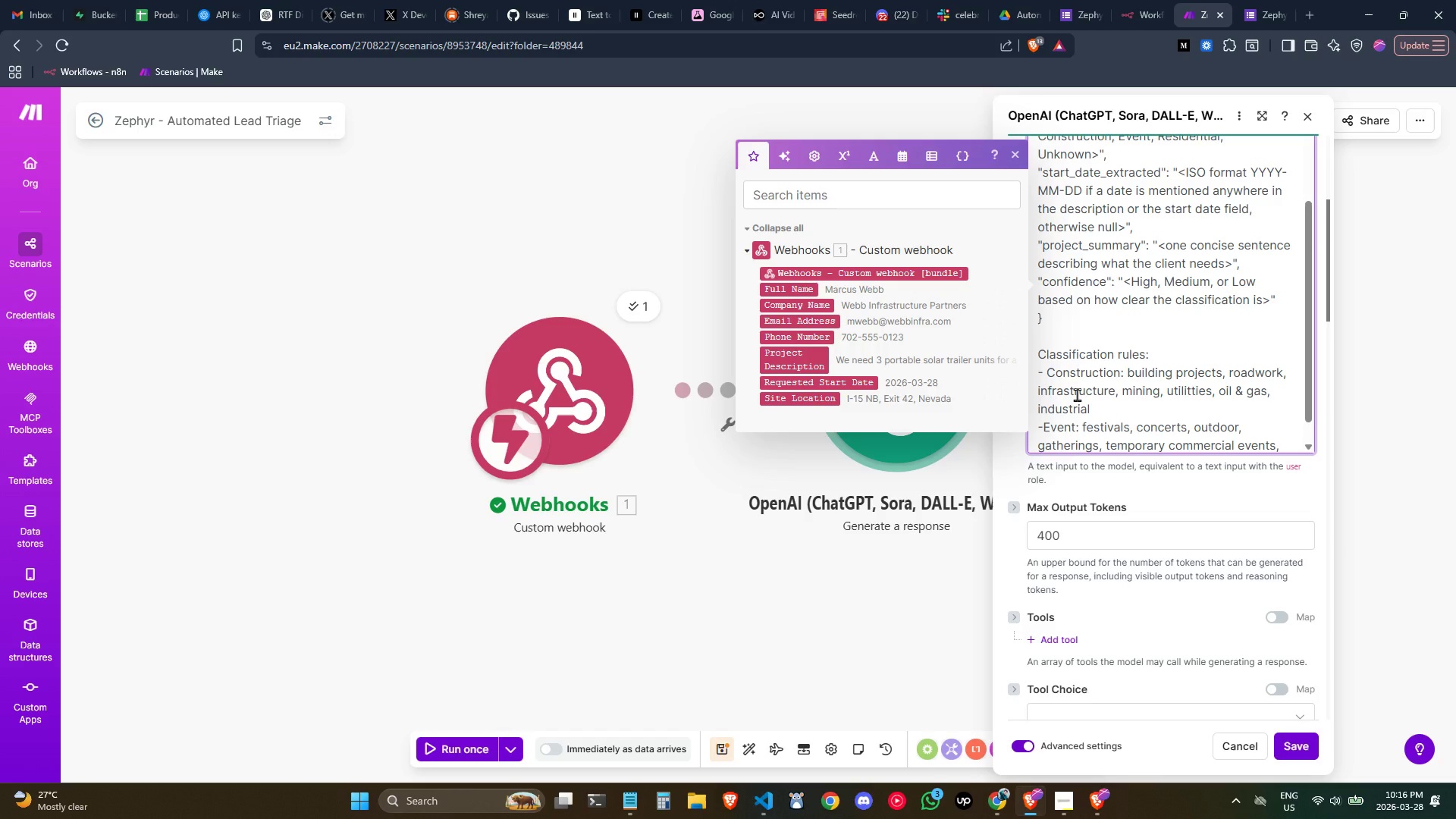 
type(ma)
key(Backspace)
key(Backspace)
key(Backspace)
type( markets)
 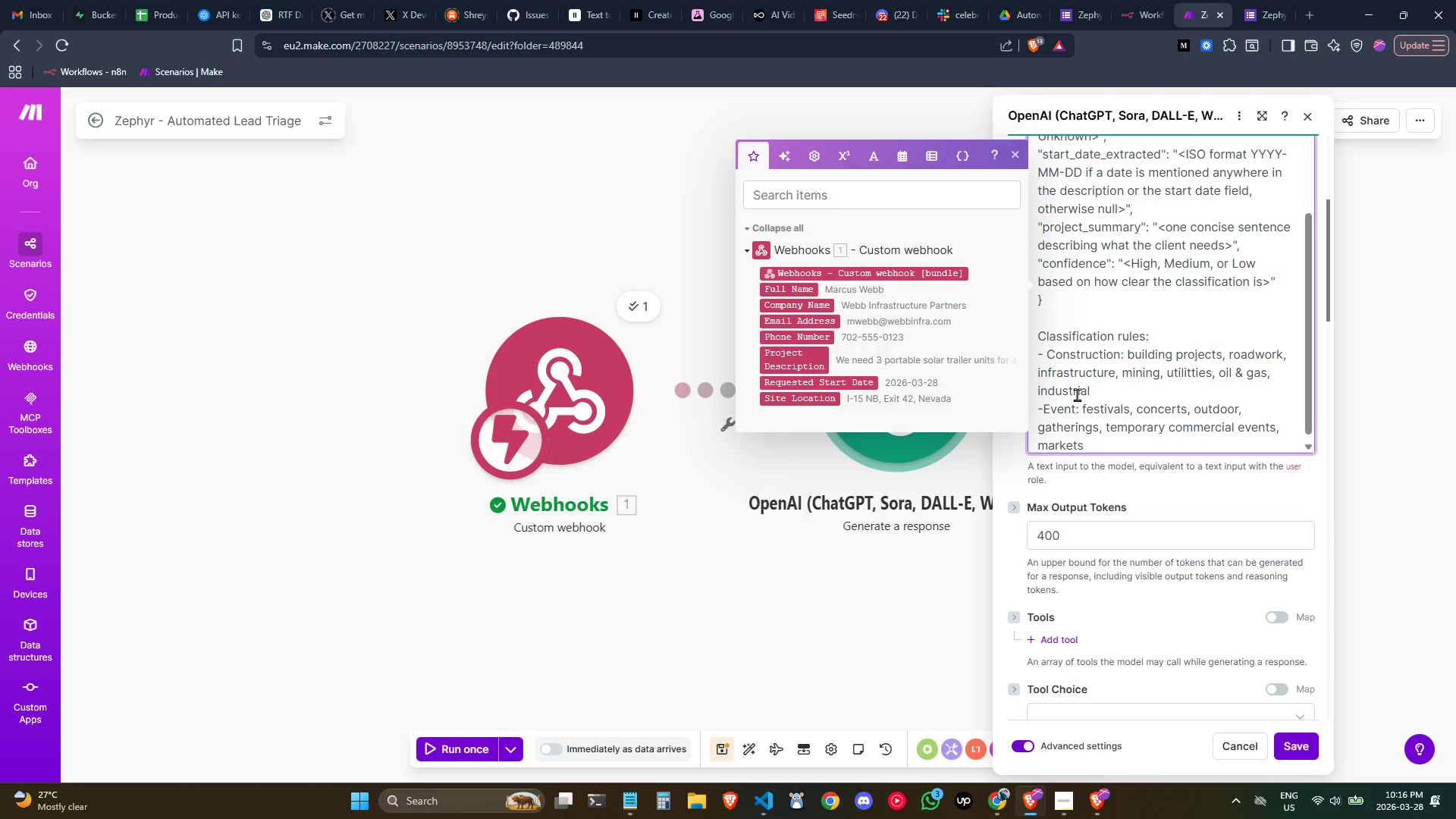 
key(Enter)
 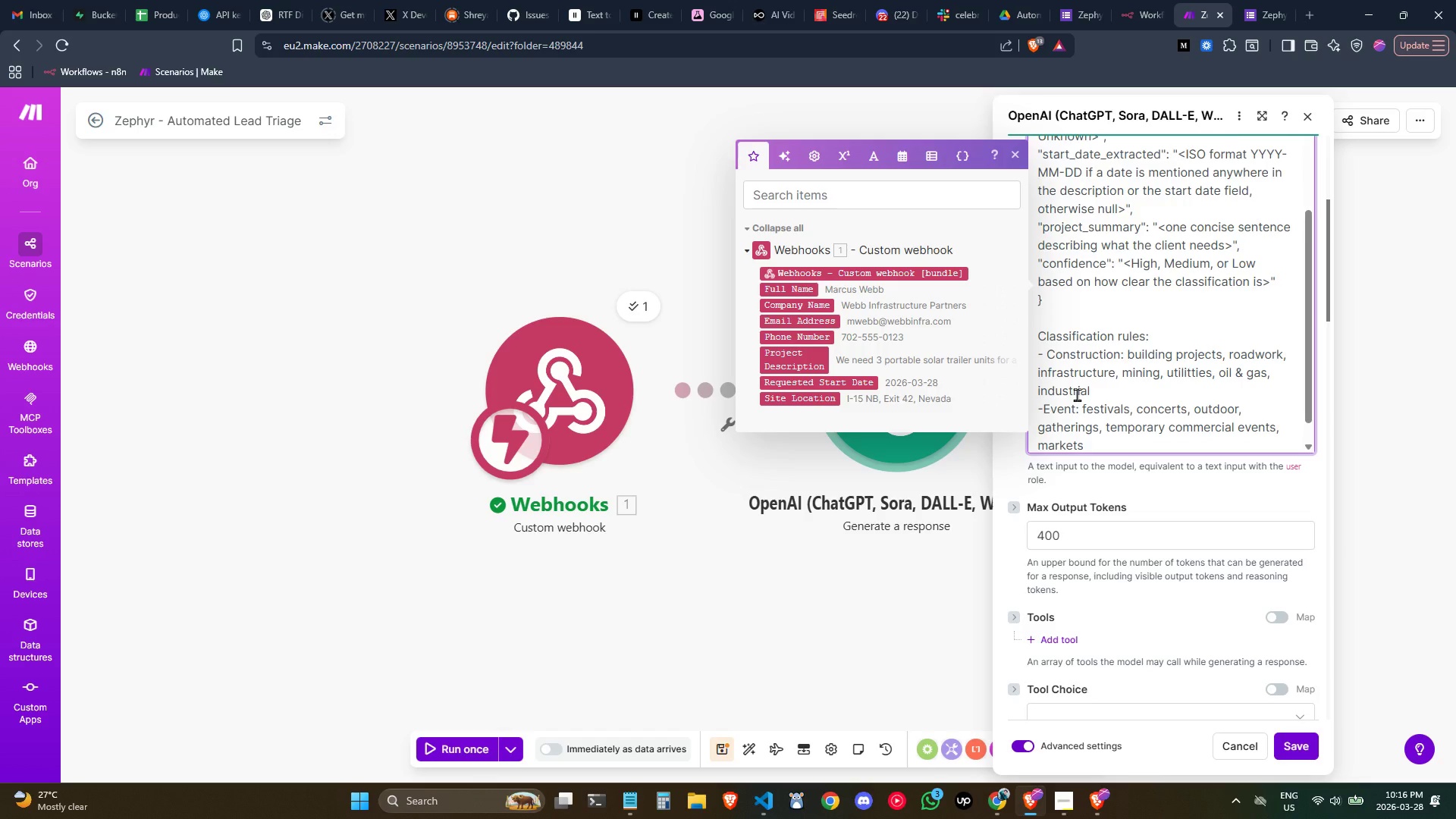 
type(- Re)
 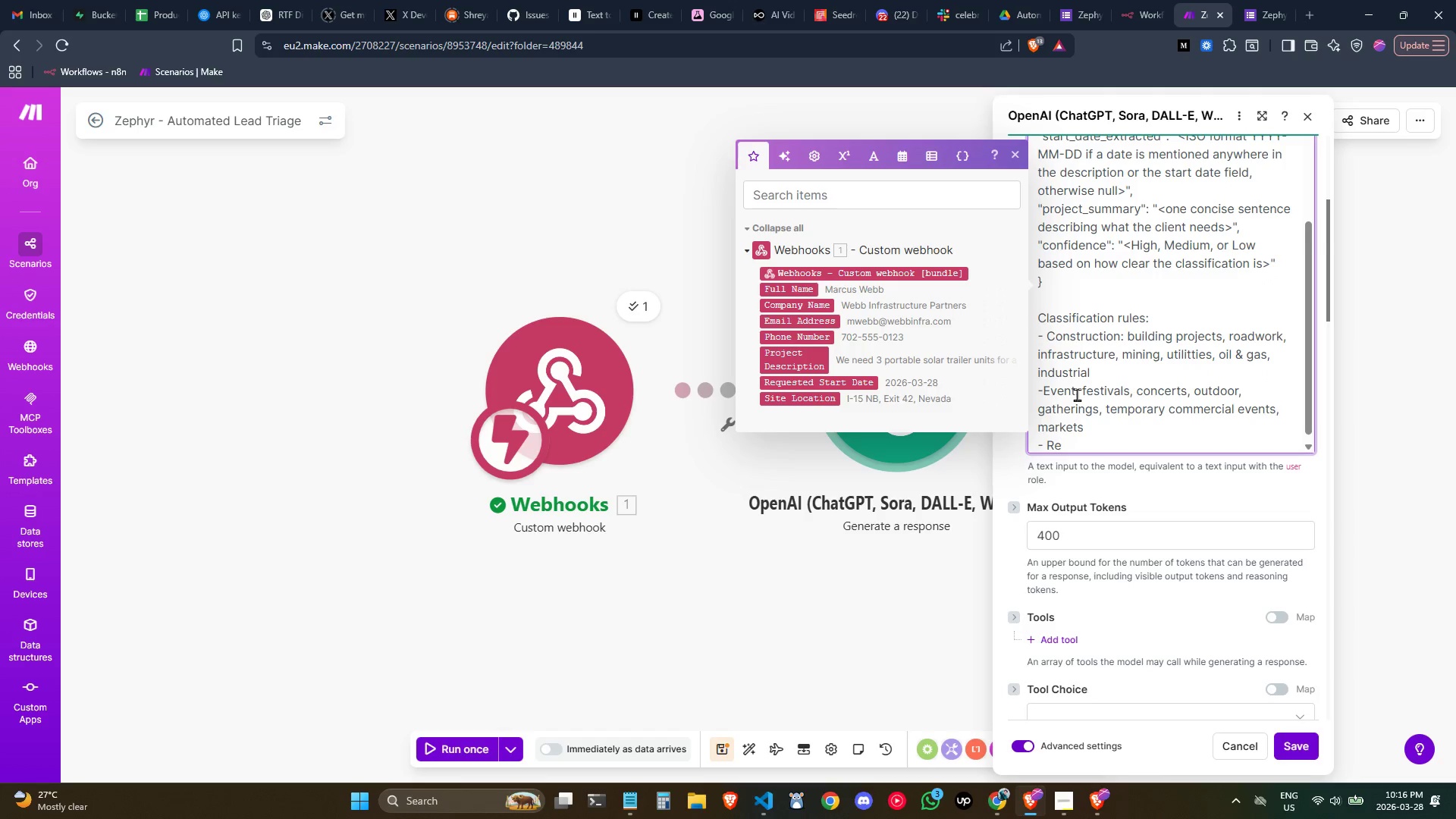 
left_click([1043, 394])
 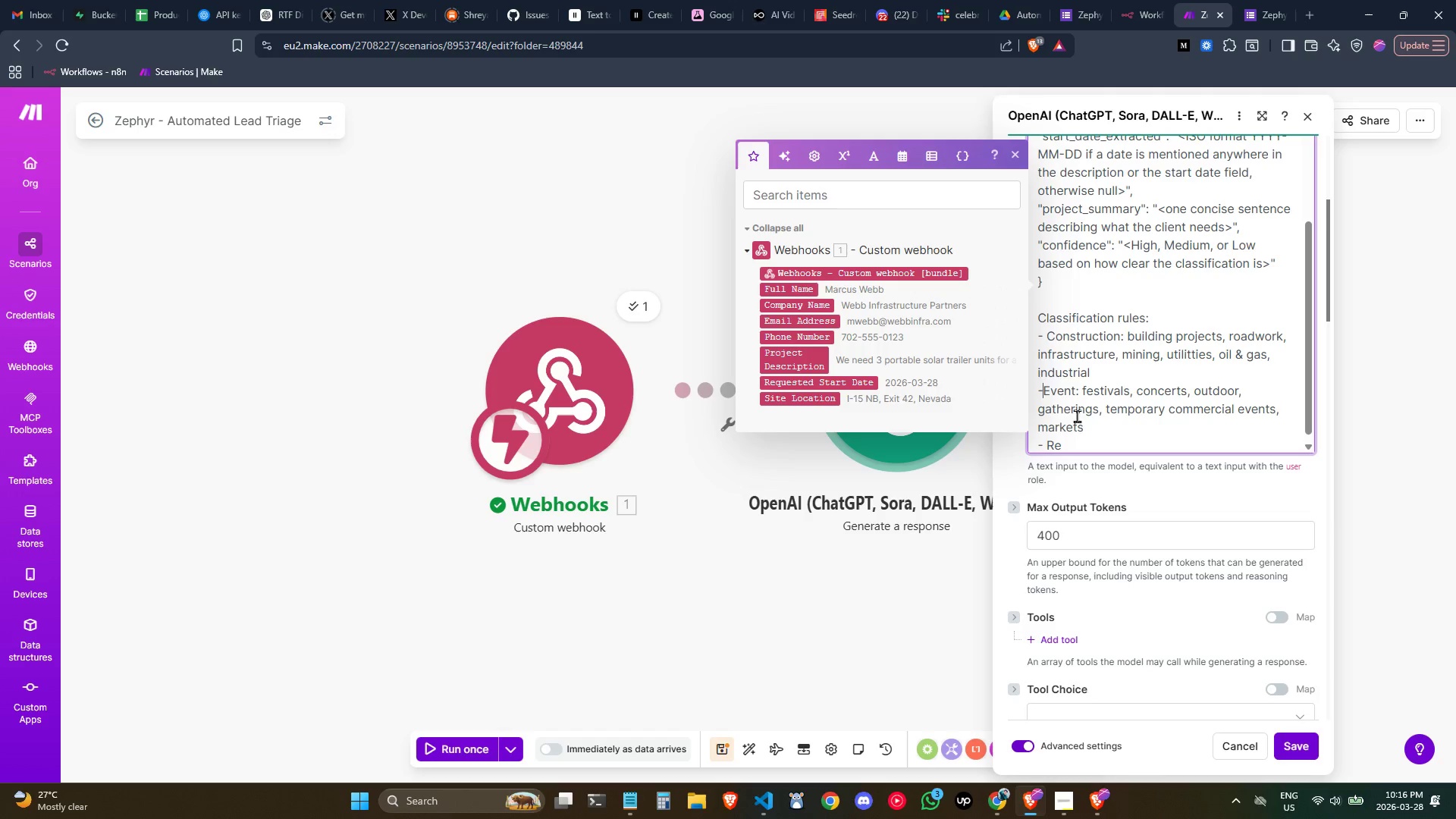 
type( sodemt)
 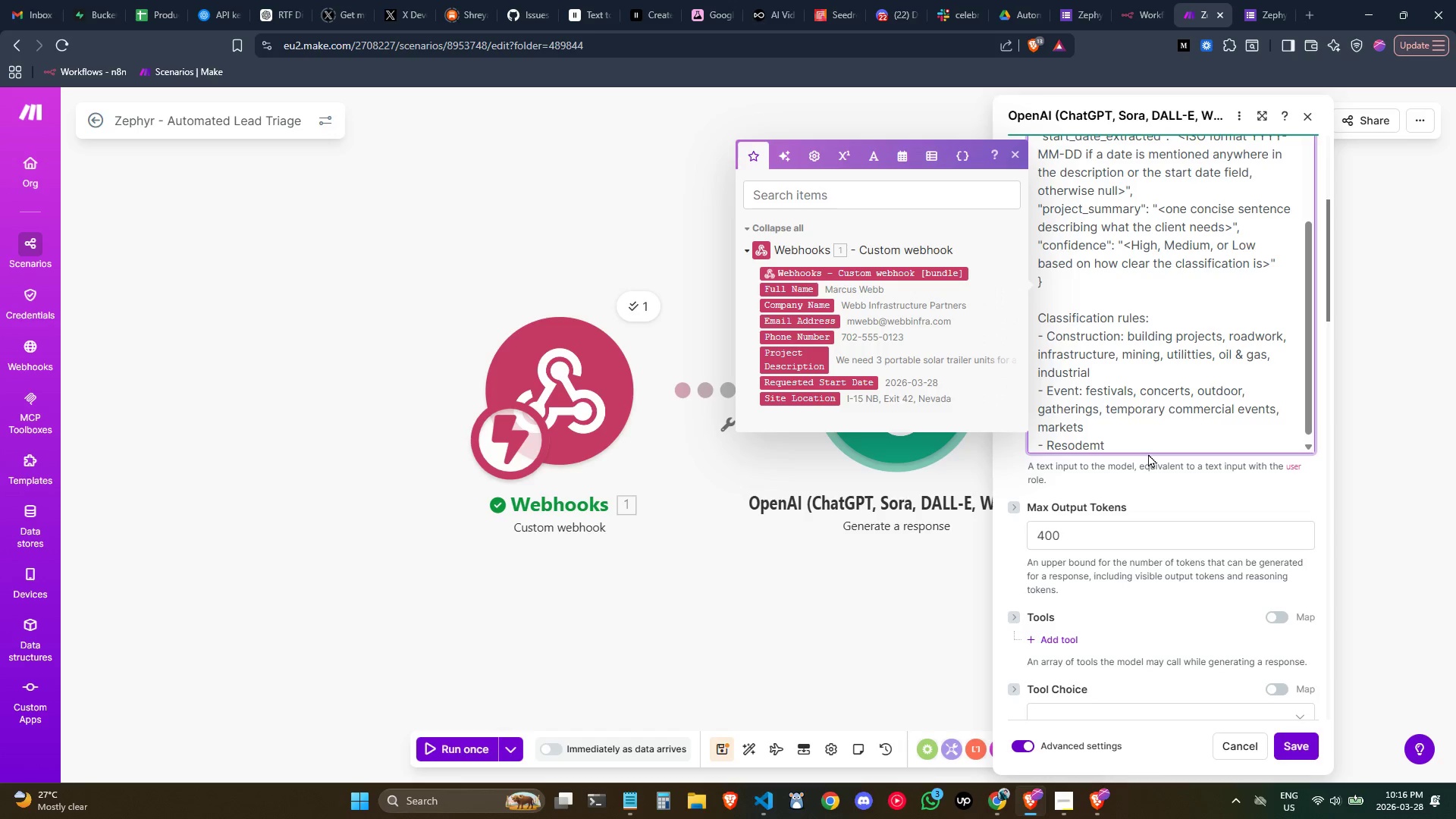 
key(Backspace)
key(Backspace)
type(ntial )
 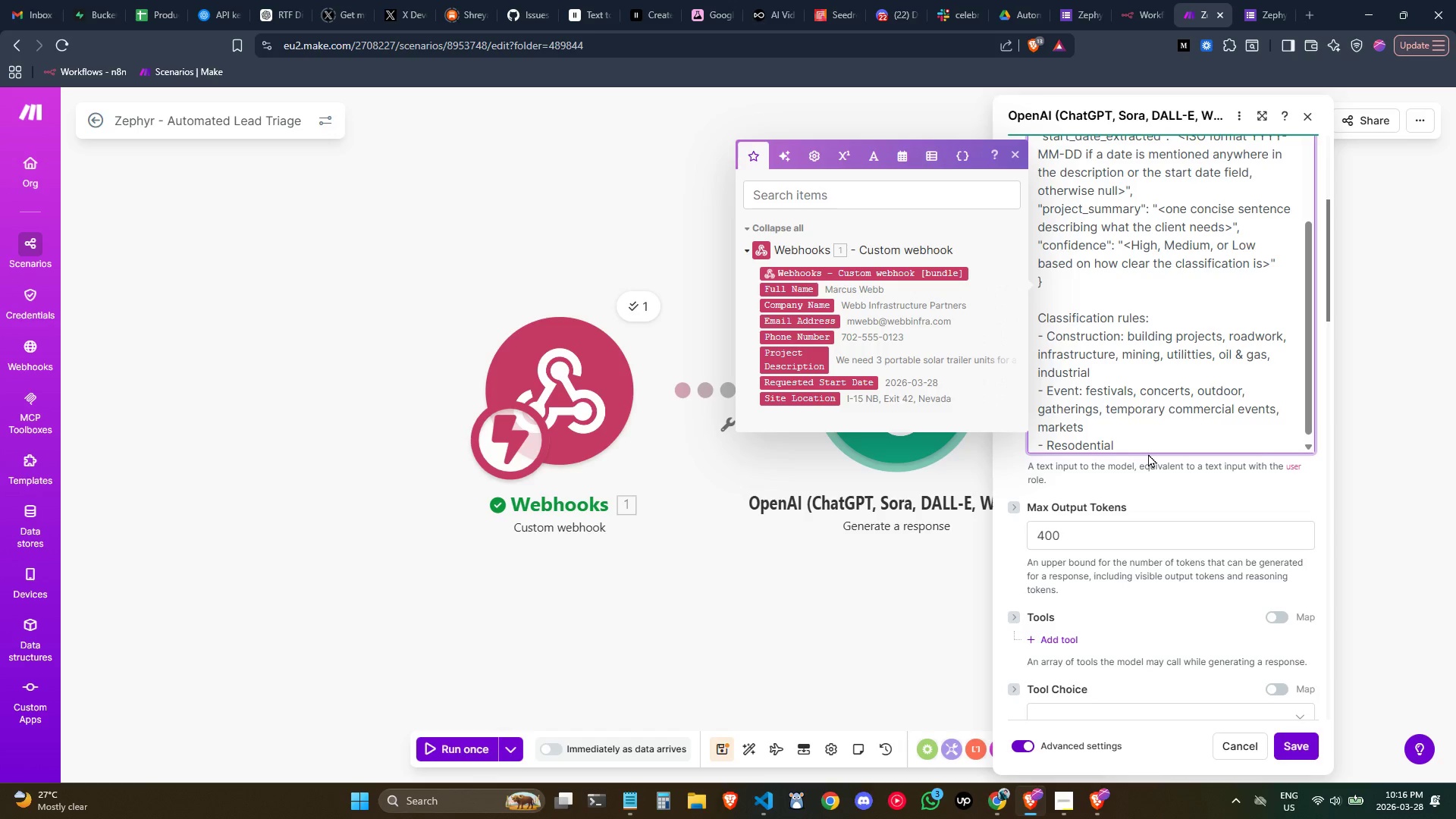 
key(Control+ControlLeft)
 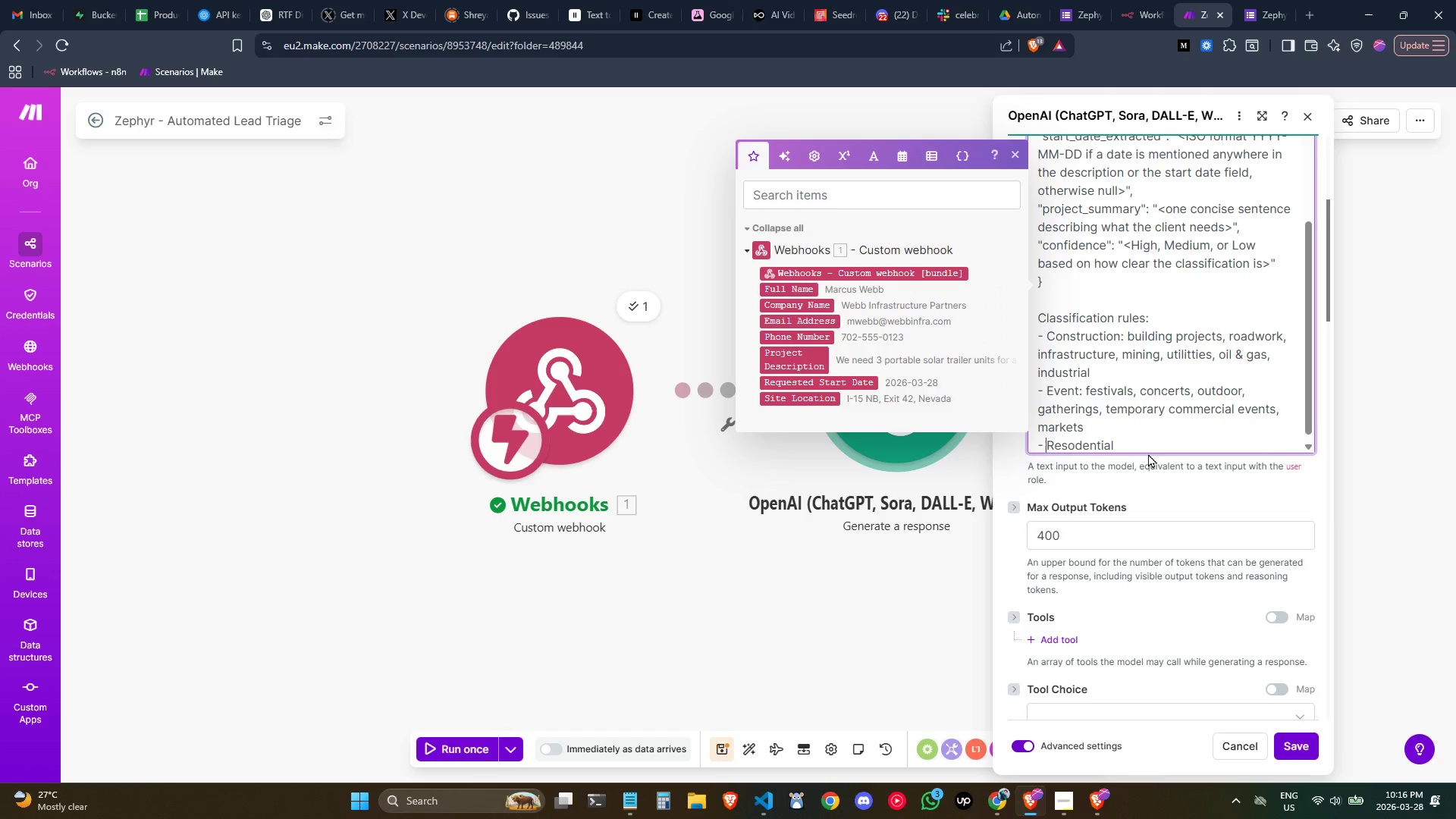 
key(Control+ArrowLeft)
 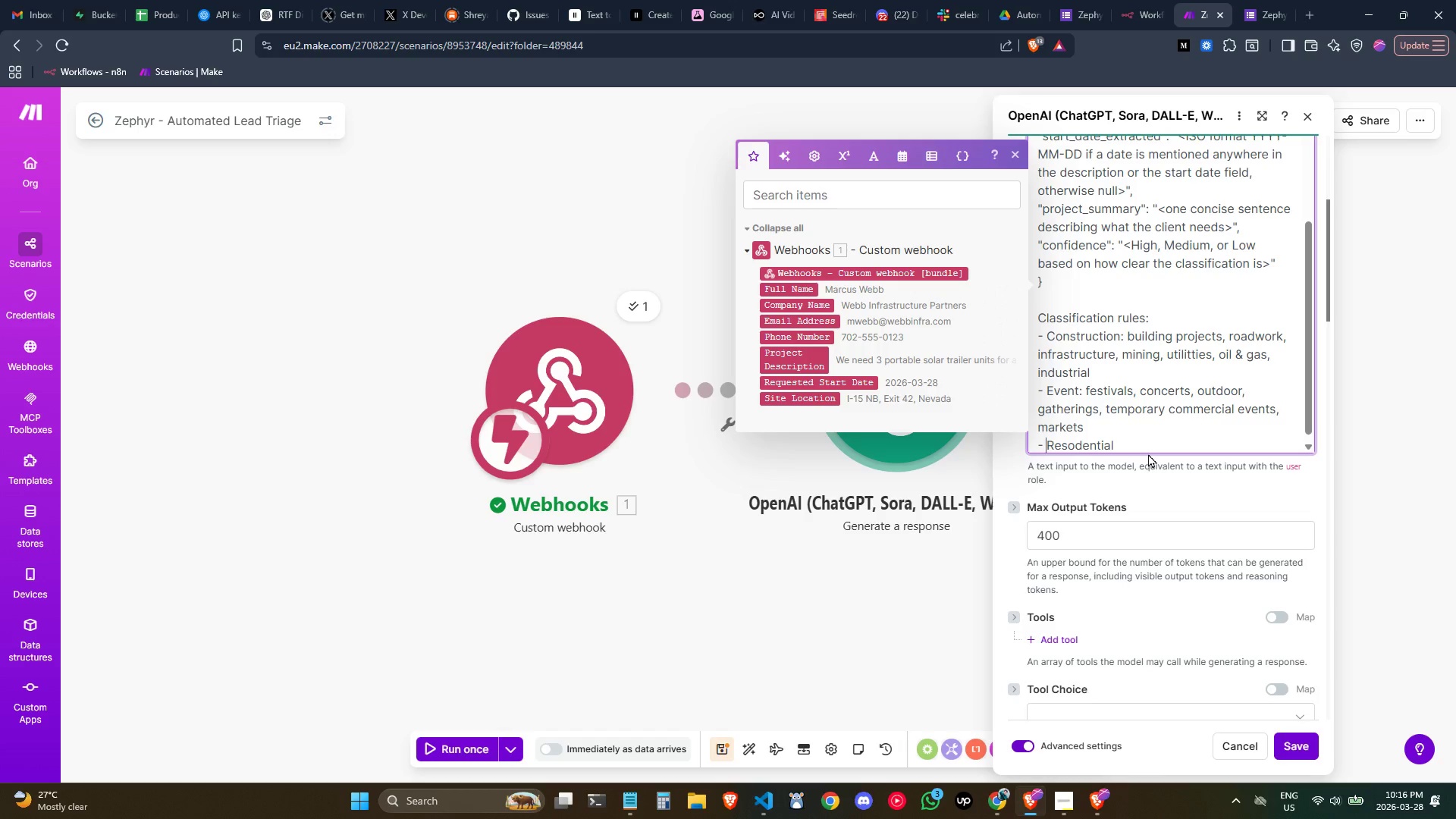 
key(ArrowRight)
 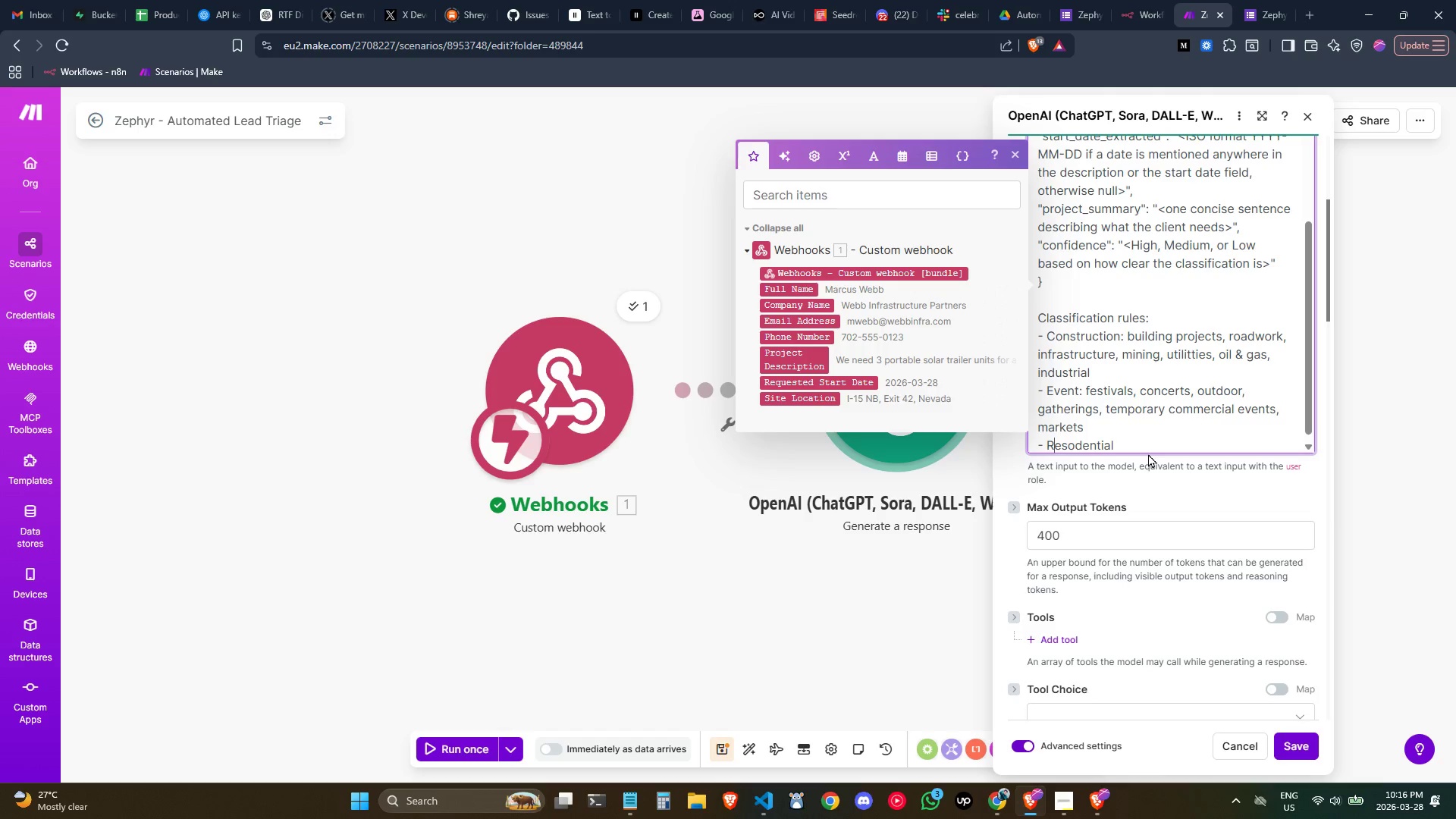 
key(ArrowRight)
 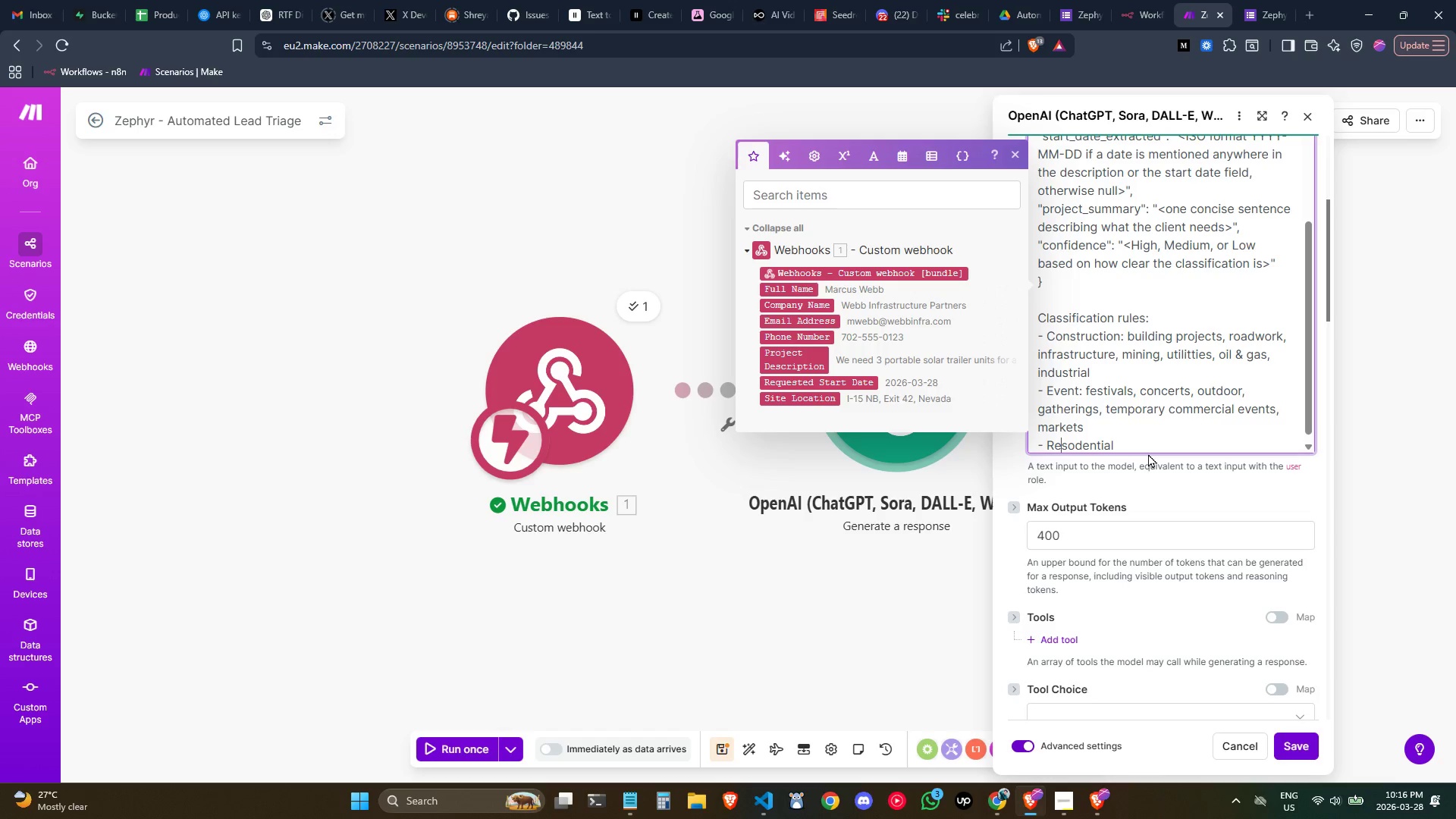 
key(ArrowRight)
 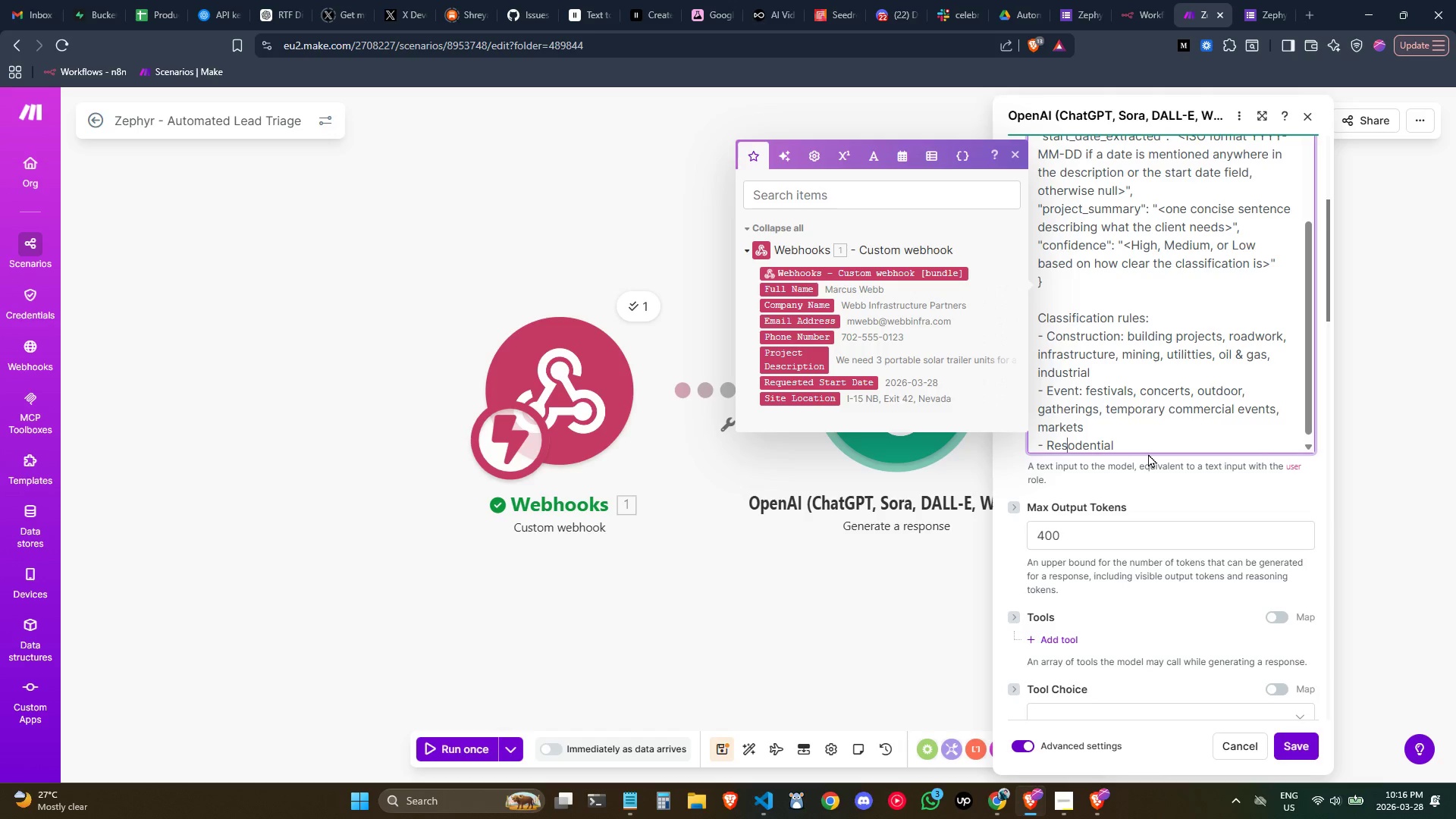 
key(ArrowRight)
 